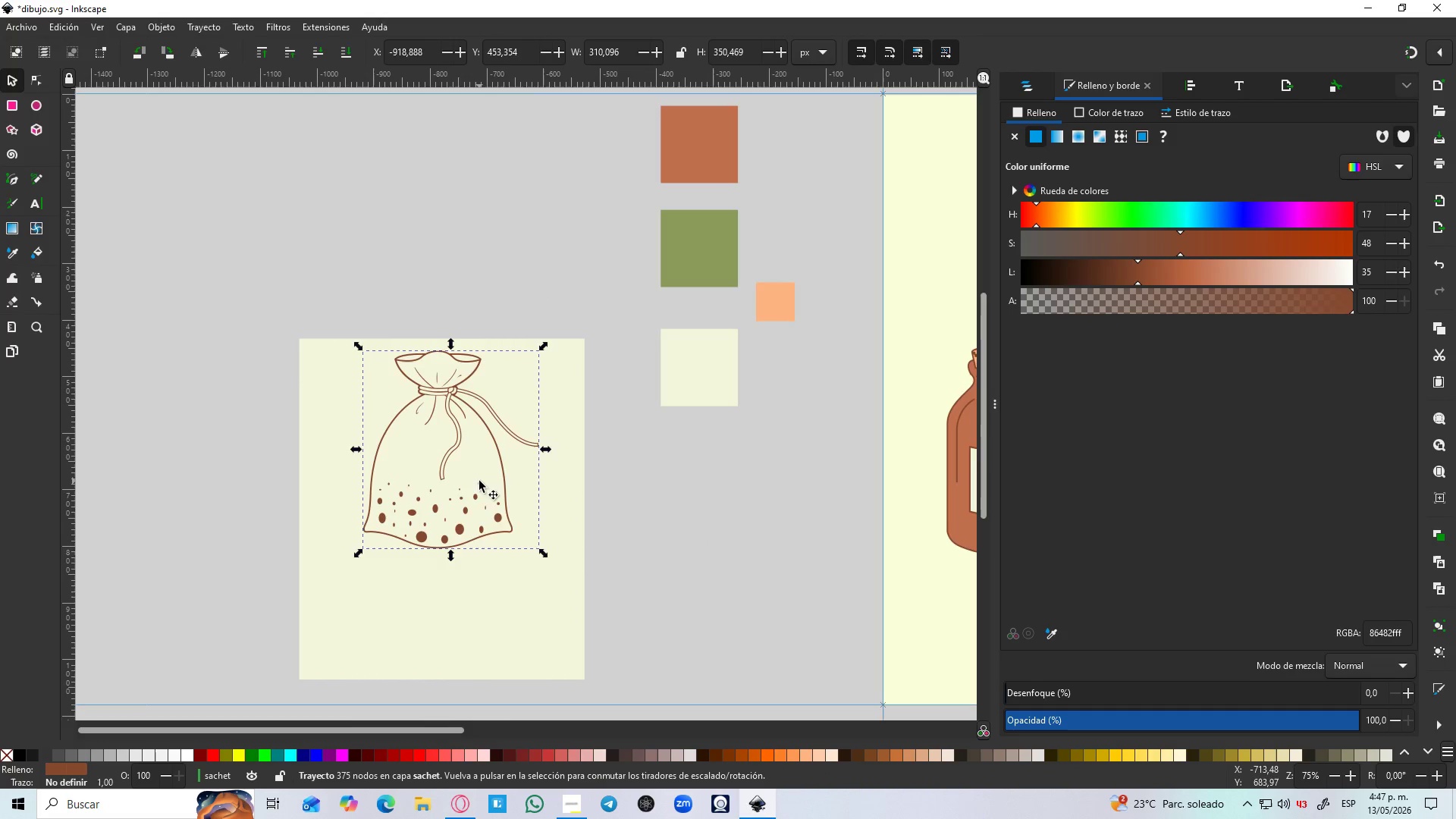 
left_click_drag(start_coordinate=[479, 481], to_coordinate=[477, 531])
 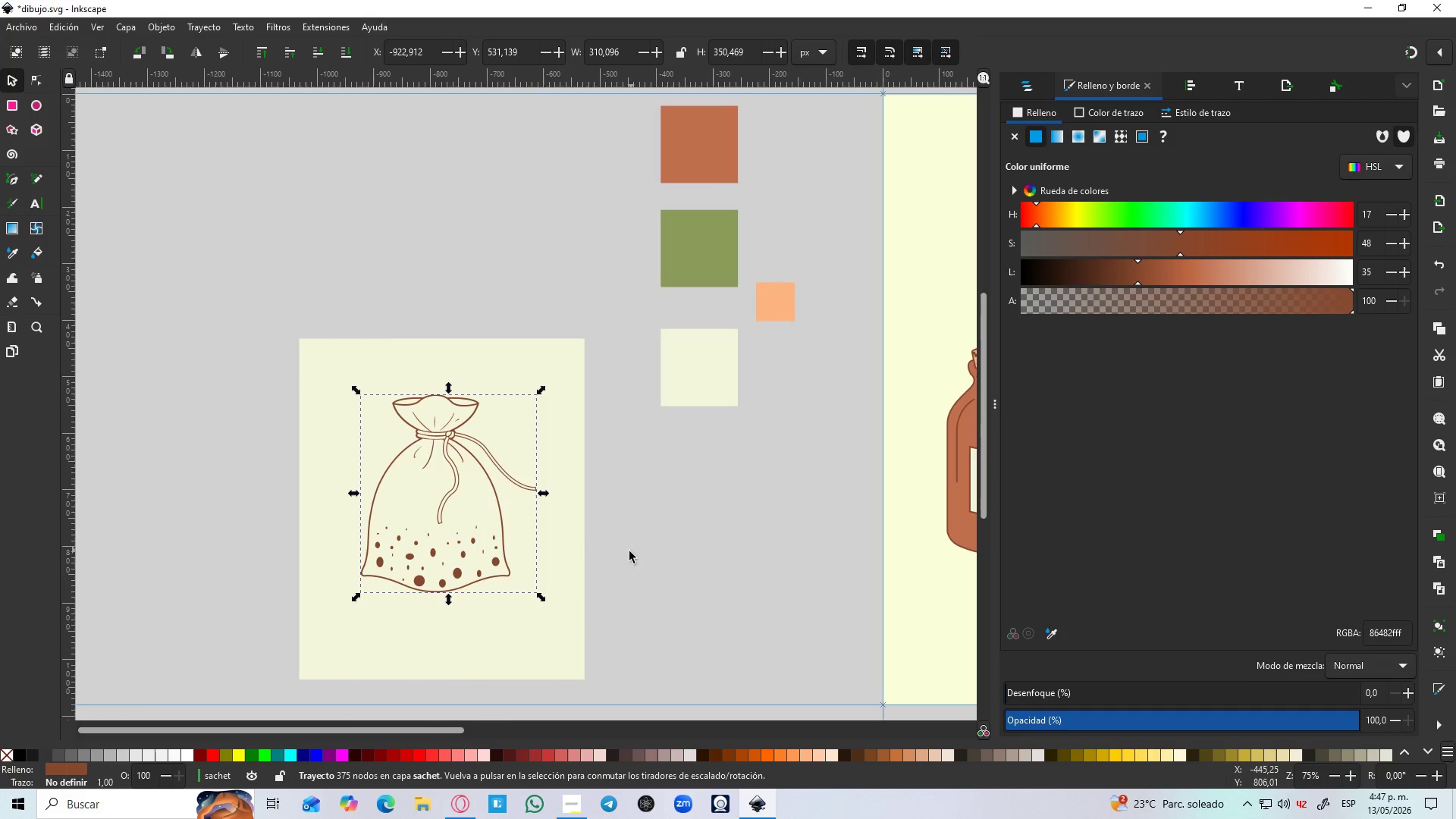 
hold_key(key=ShiftLeft, duration=0.53)
 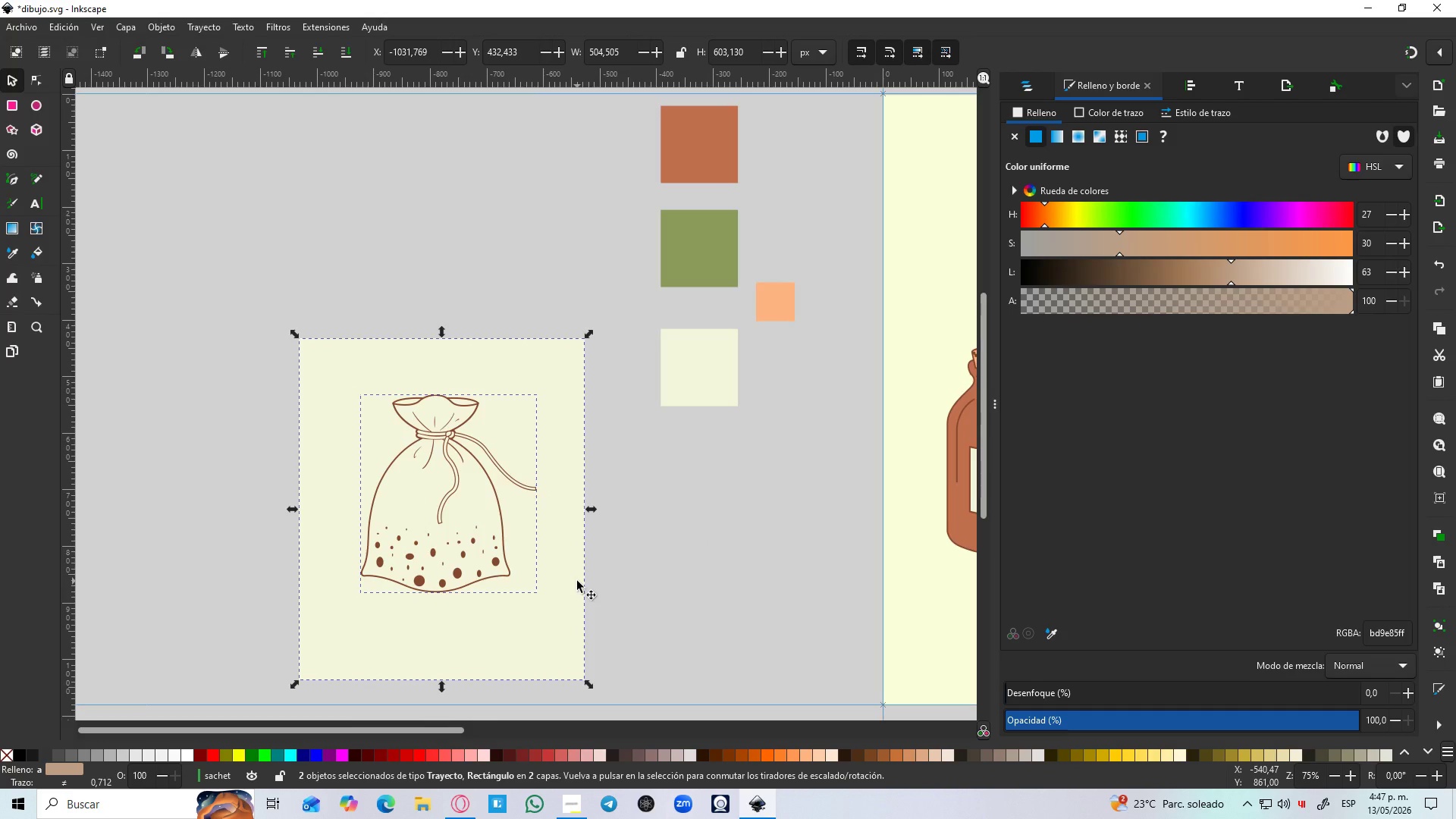 
key(Control+NumpadDivide)
 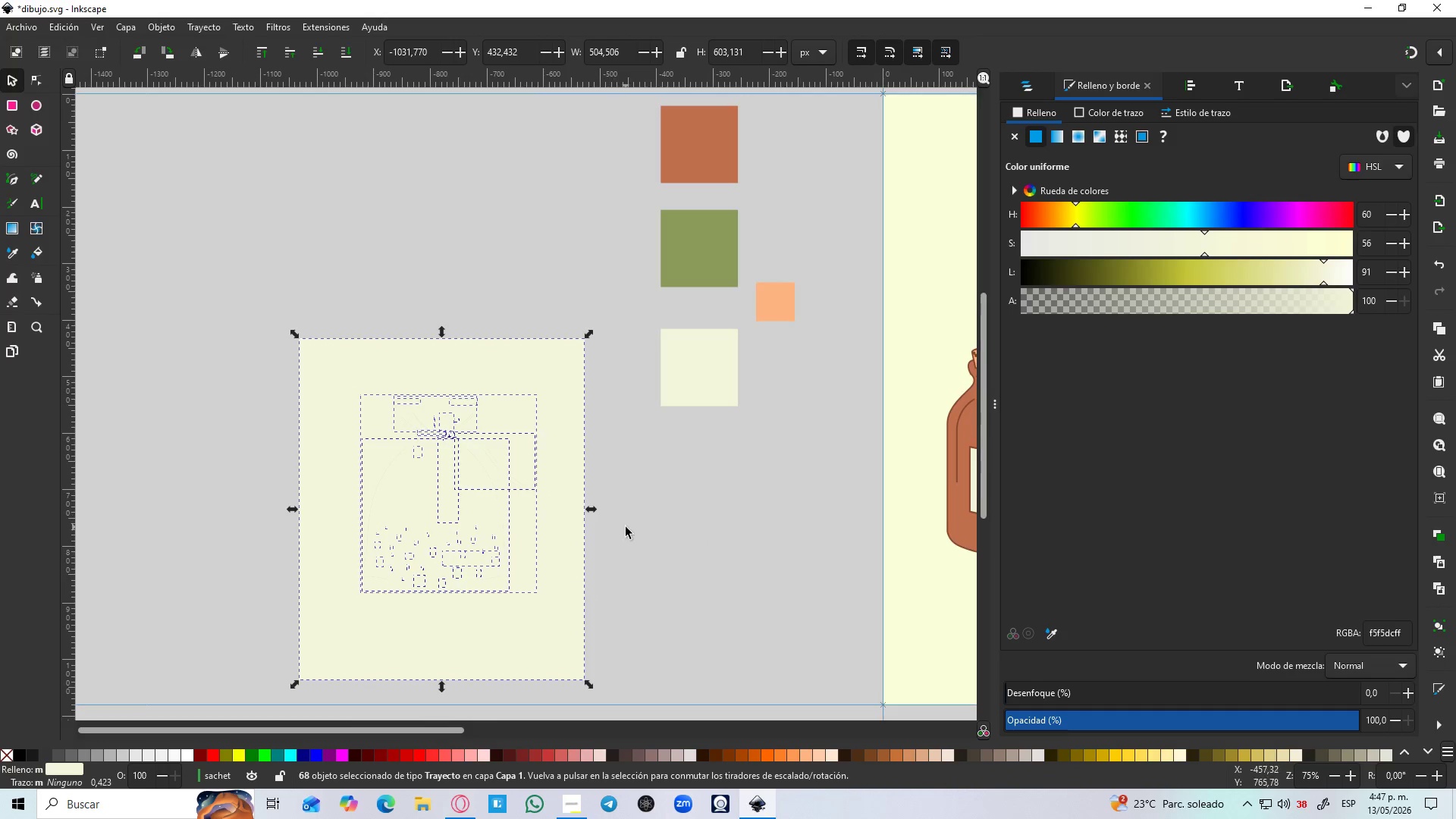 
left_click_drag(start_coordinate=[576, 514], to_coordinate=[202, 503])
 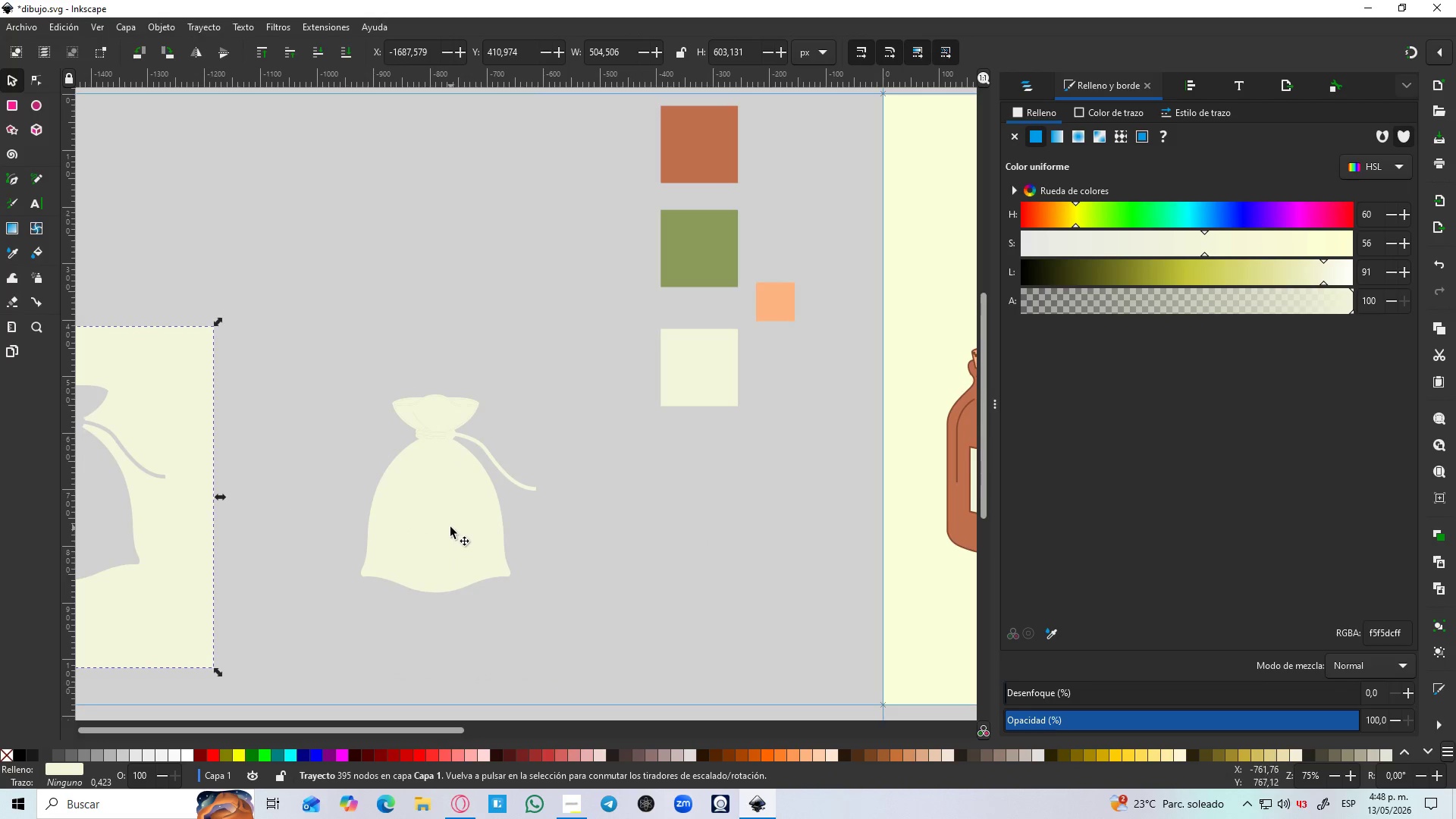 
left_click([444, 524])
 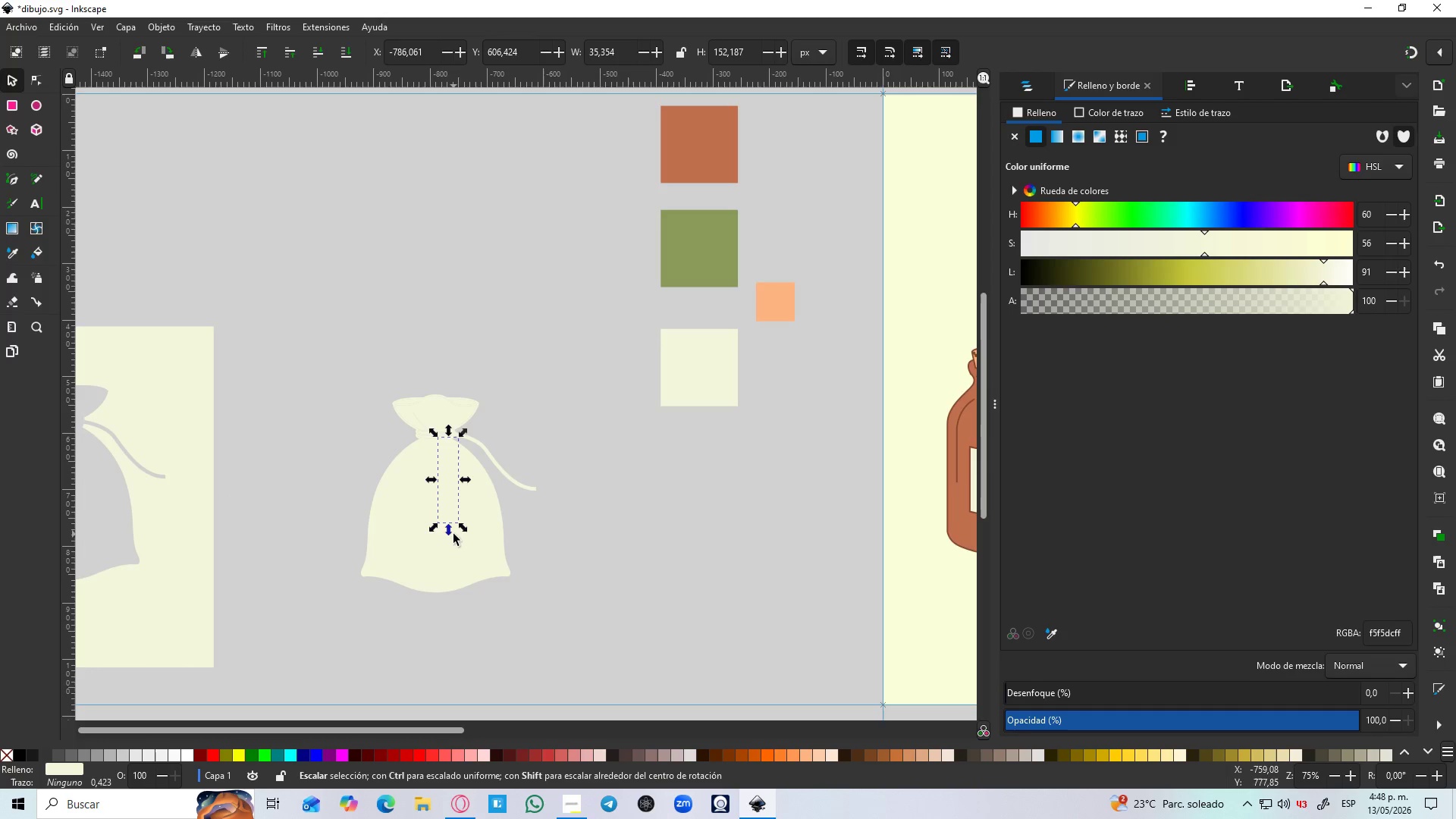 
hold_key(key=ControlLeft, duration=1.34)
scroll: coordinate [453, 534], scroll_direction: down, amount: 3.0
 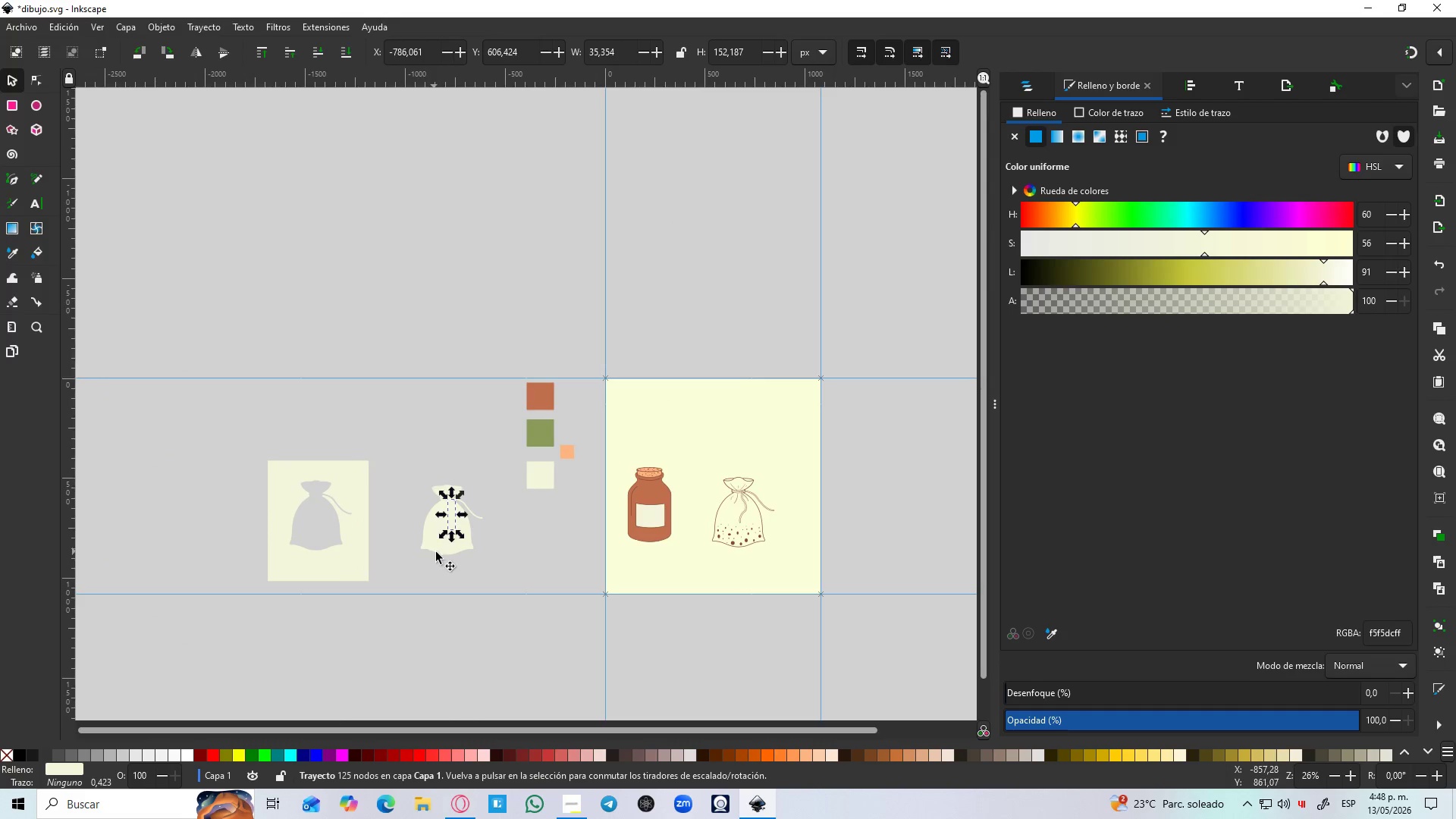 
left_click([479, 571])
 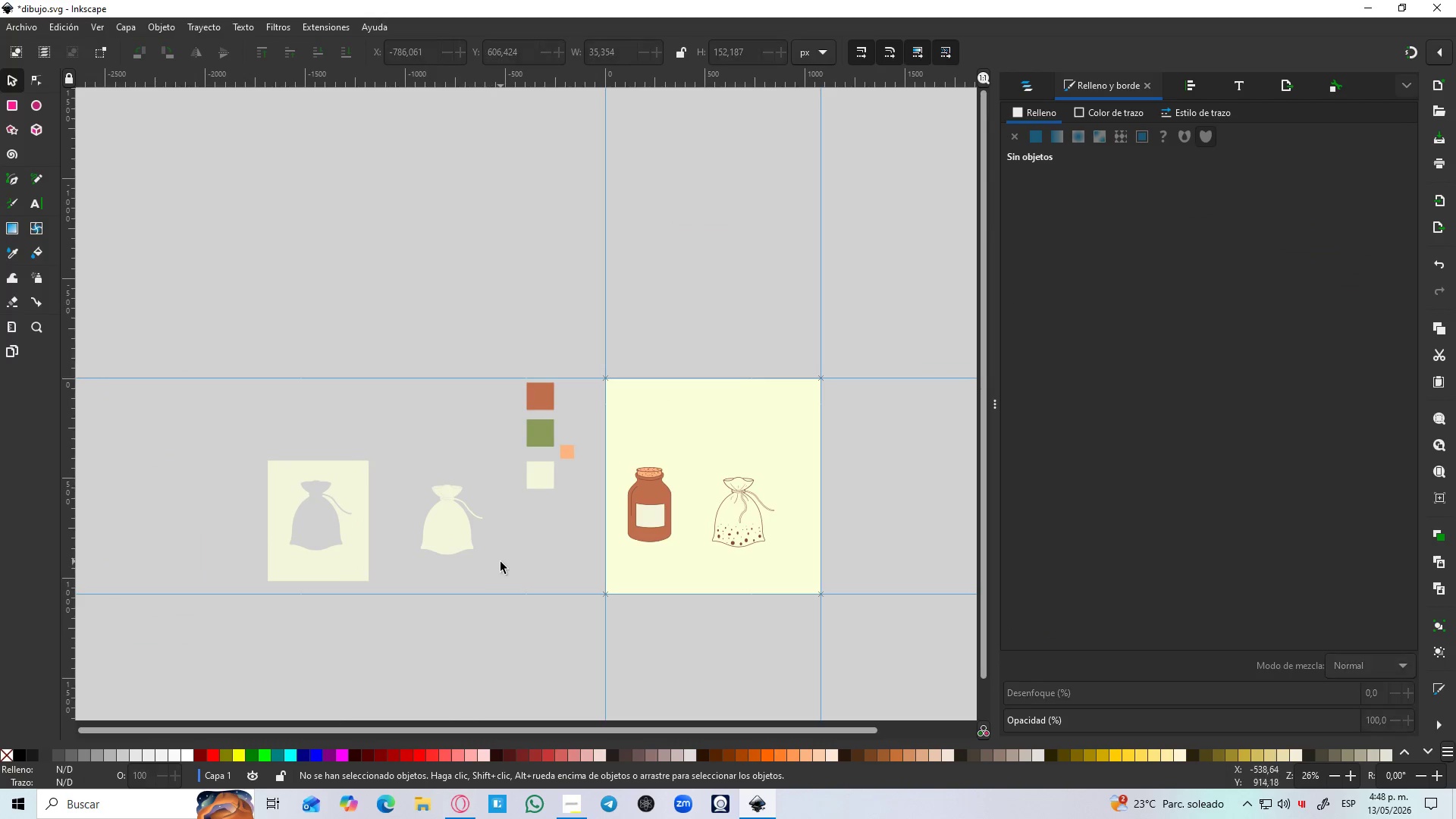 
left_click_drag(start_coordinate=[500, 563], to_coordinate=[466, 526])
 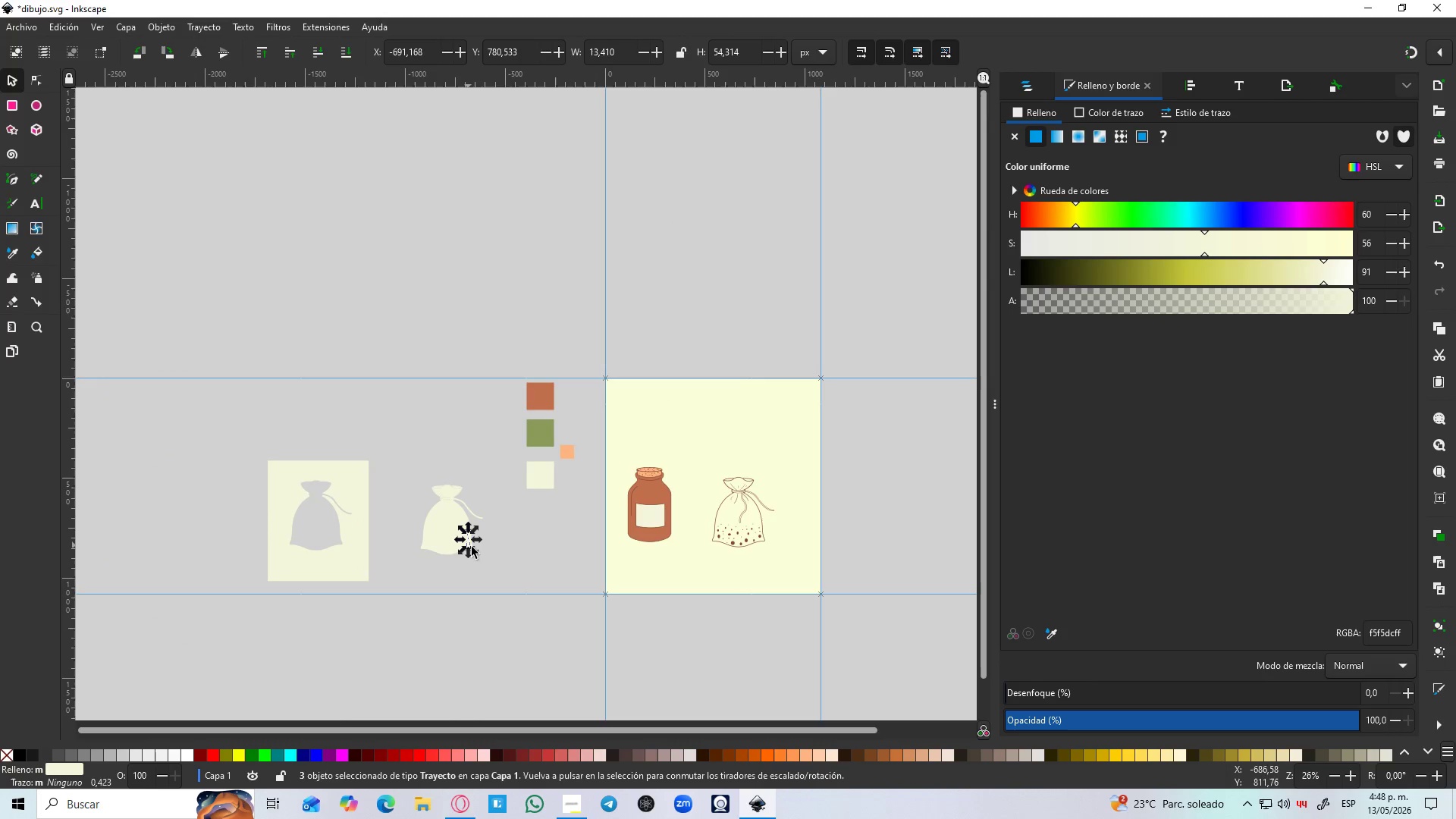 
hold_key(key=ControlLeft, duration=1.5)
scroll: coordinate [472, 548], scroll_direction: up, amount: 3.0
 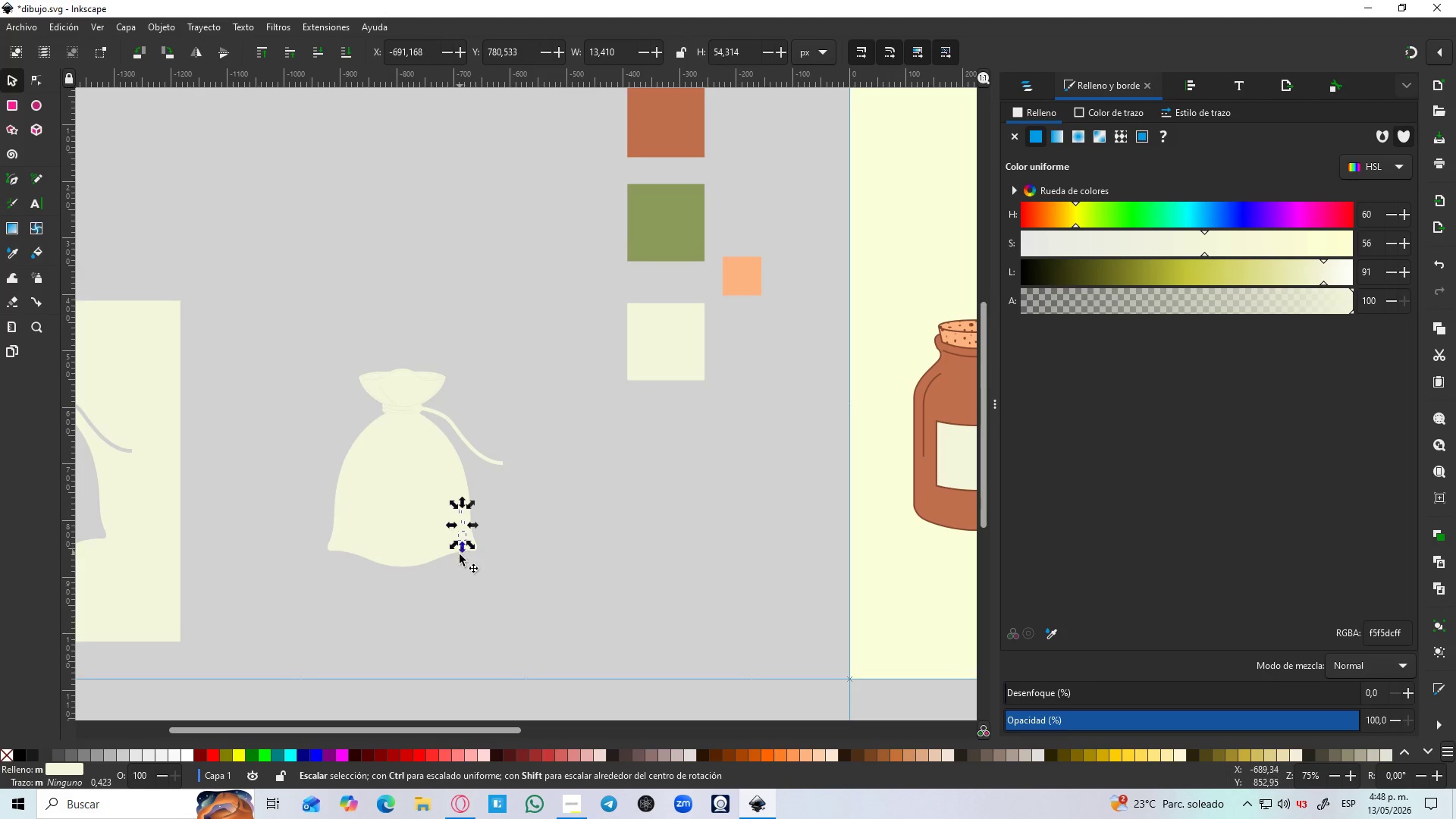 
hold_key(key=ControlLeft, duration=0.88)
 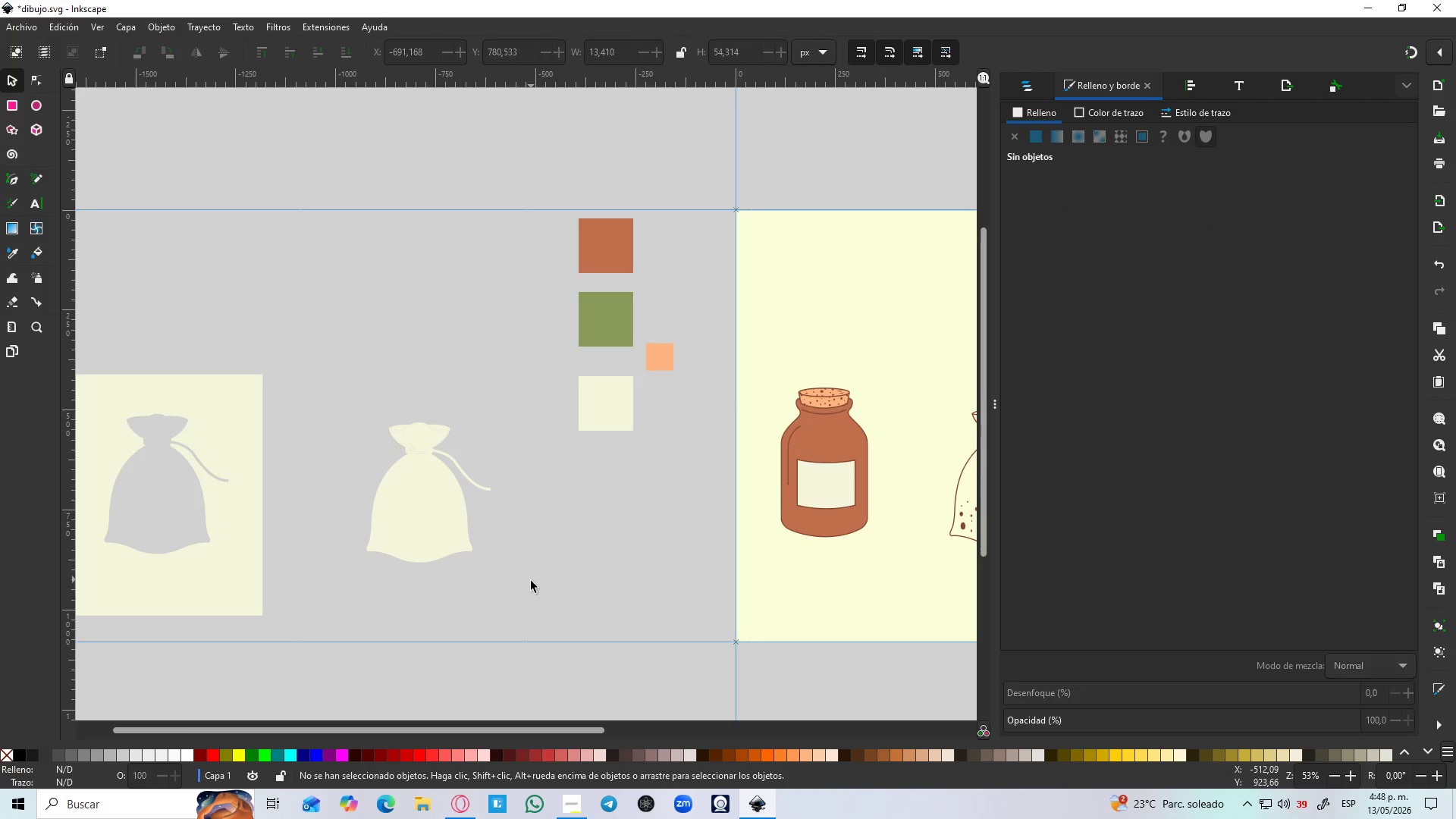 
scroll: coordinate [461, 563], scroll_direction: up, amount: 2.0
 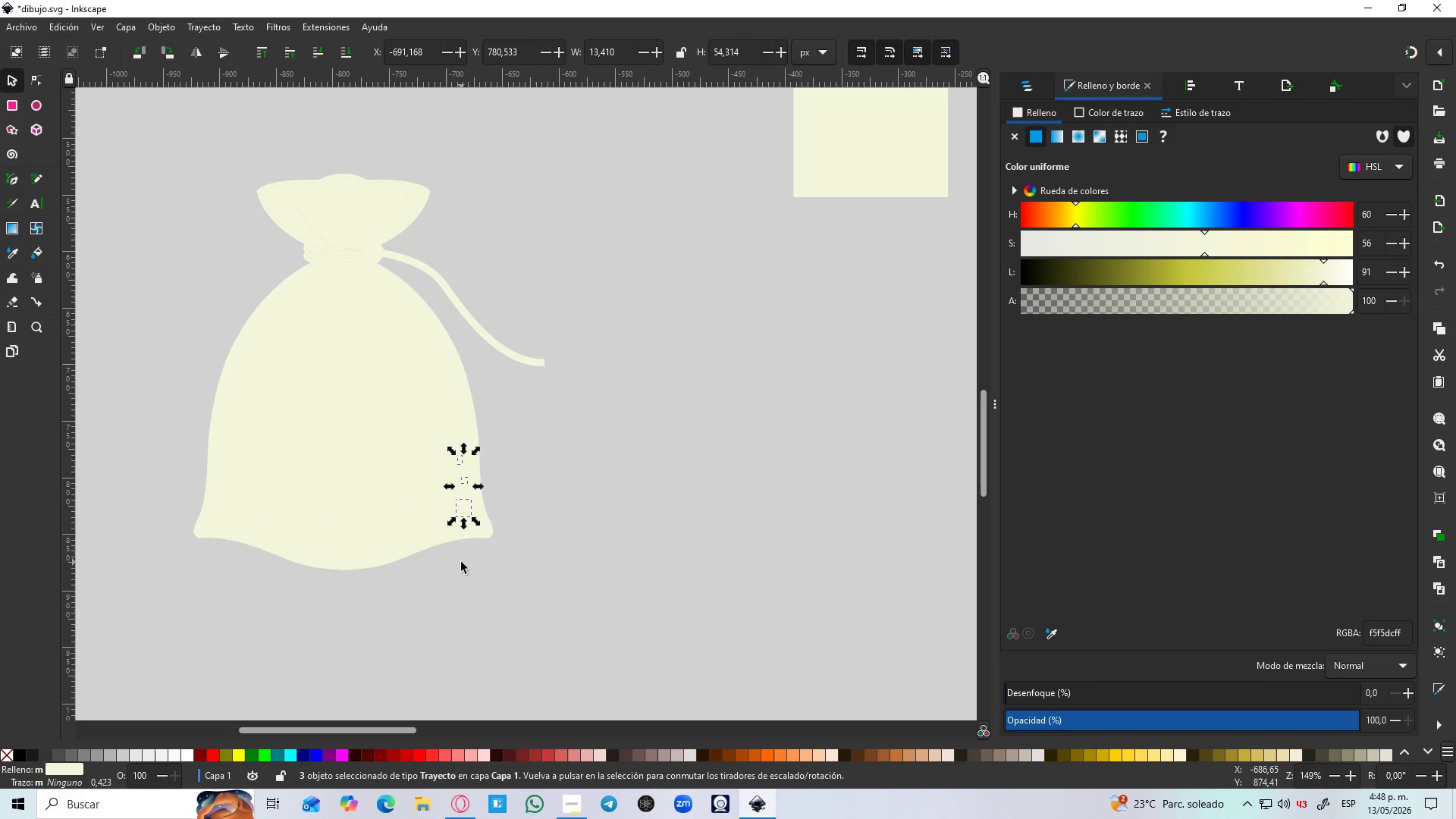 
scroll: coordinate [461, 558], scroll_direction: down, amount: 3.0
 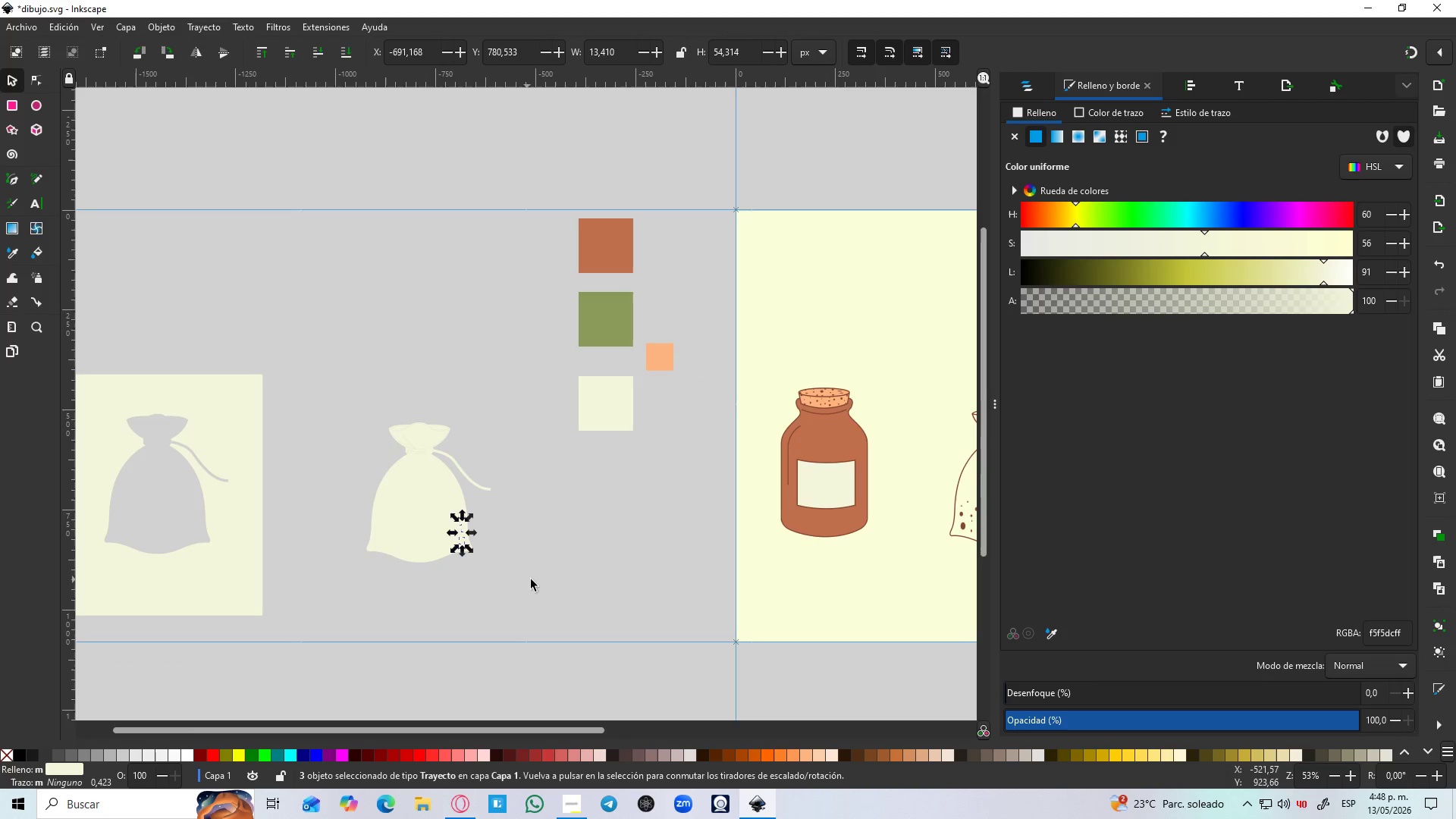 
left_click([531, 579])
 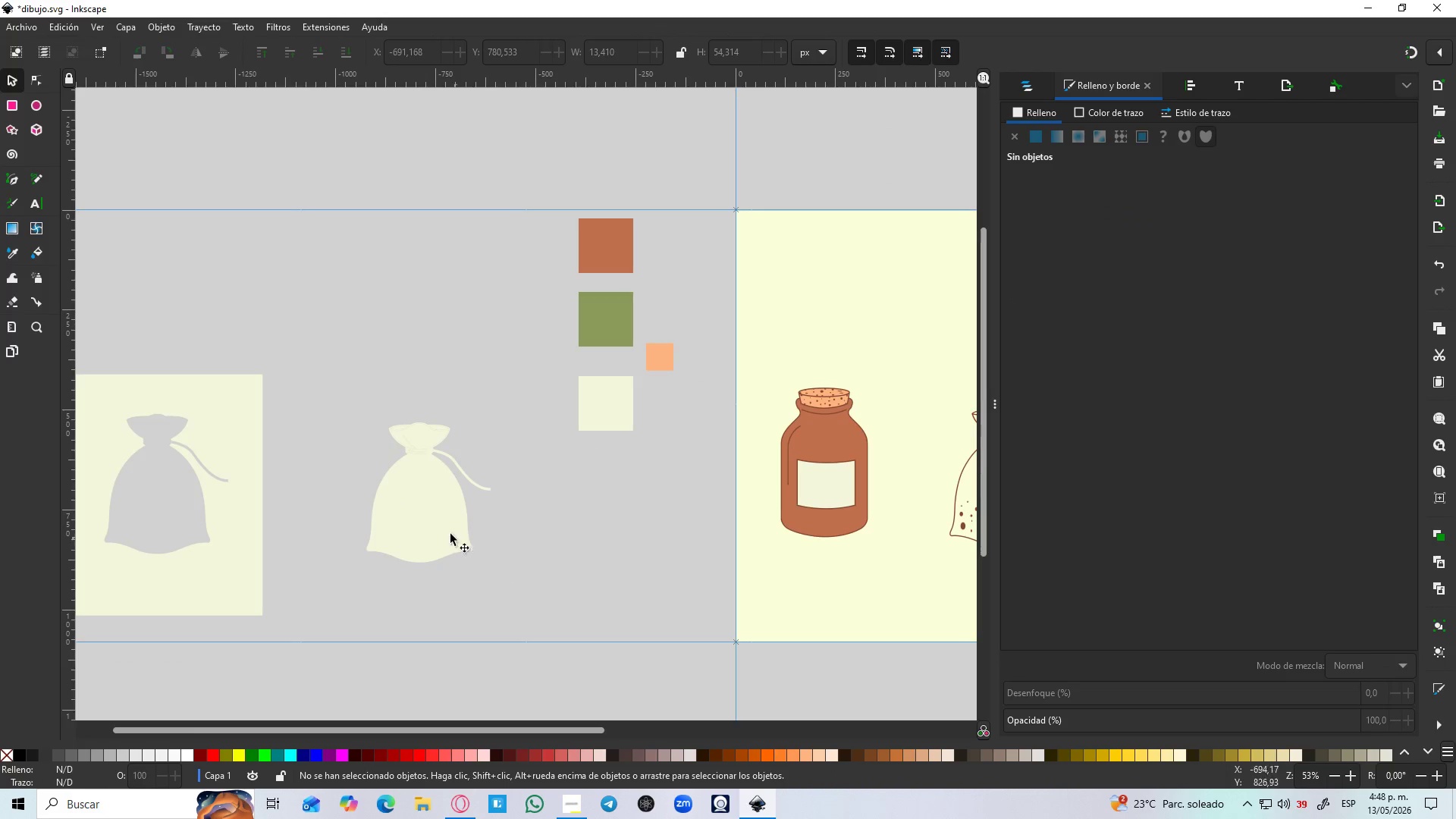 
left_click_drag(start_coordinate=[443, 506], to_coordinate=[615, 527])
 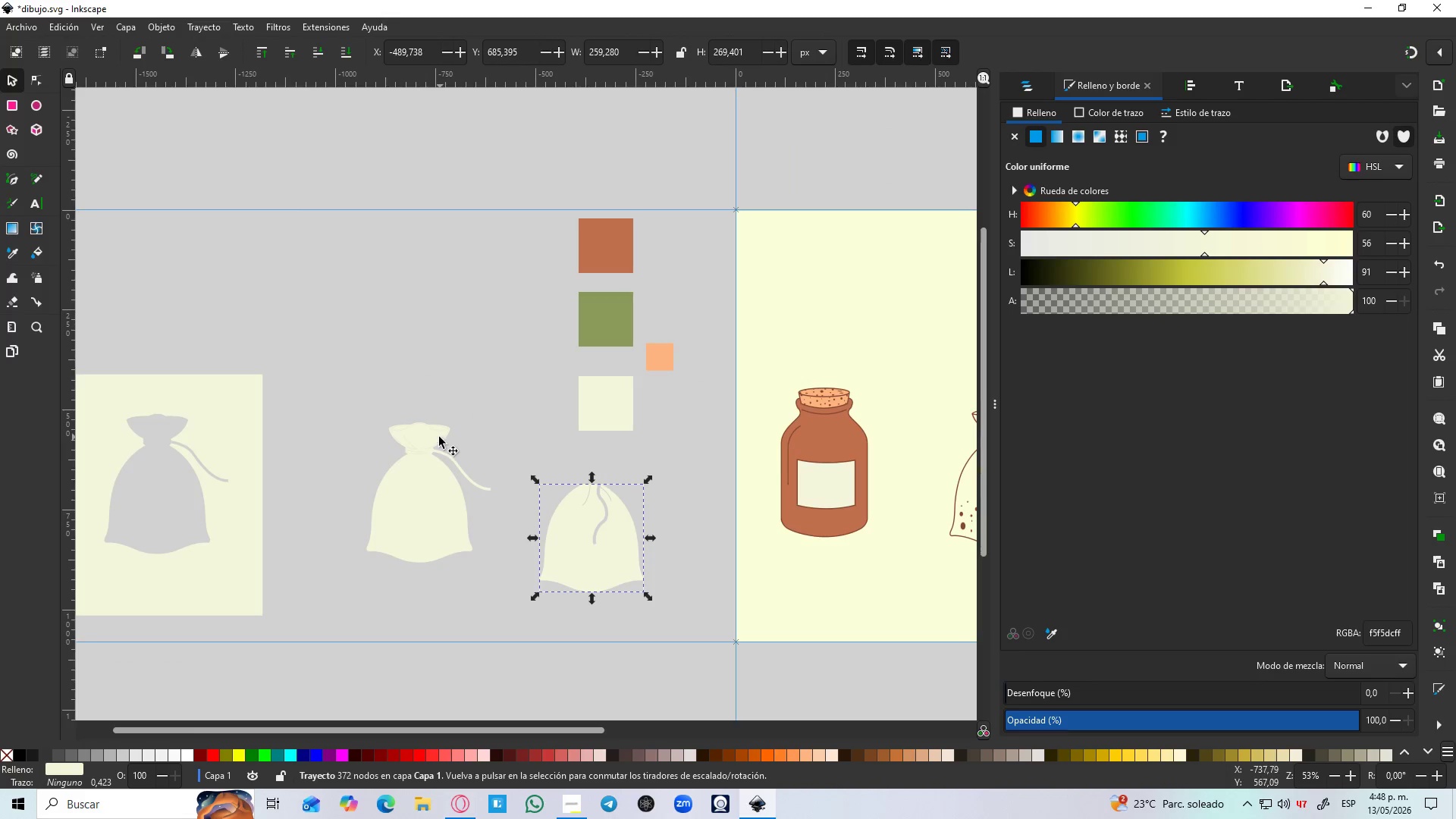 
left_click_drag(start_coordinate=[435, 437], to_coordinate=[567, 460])
 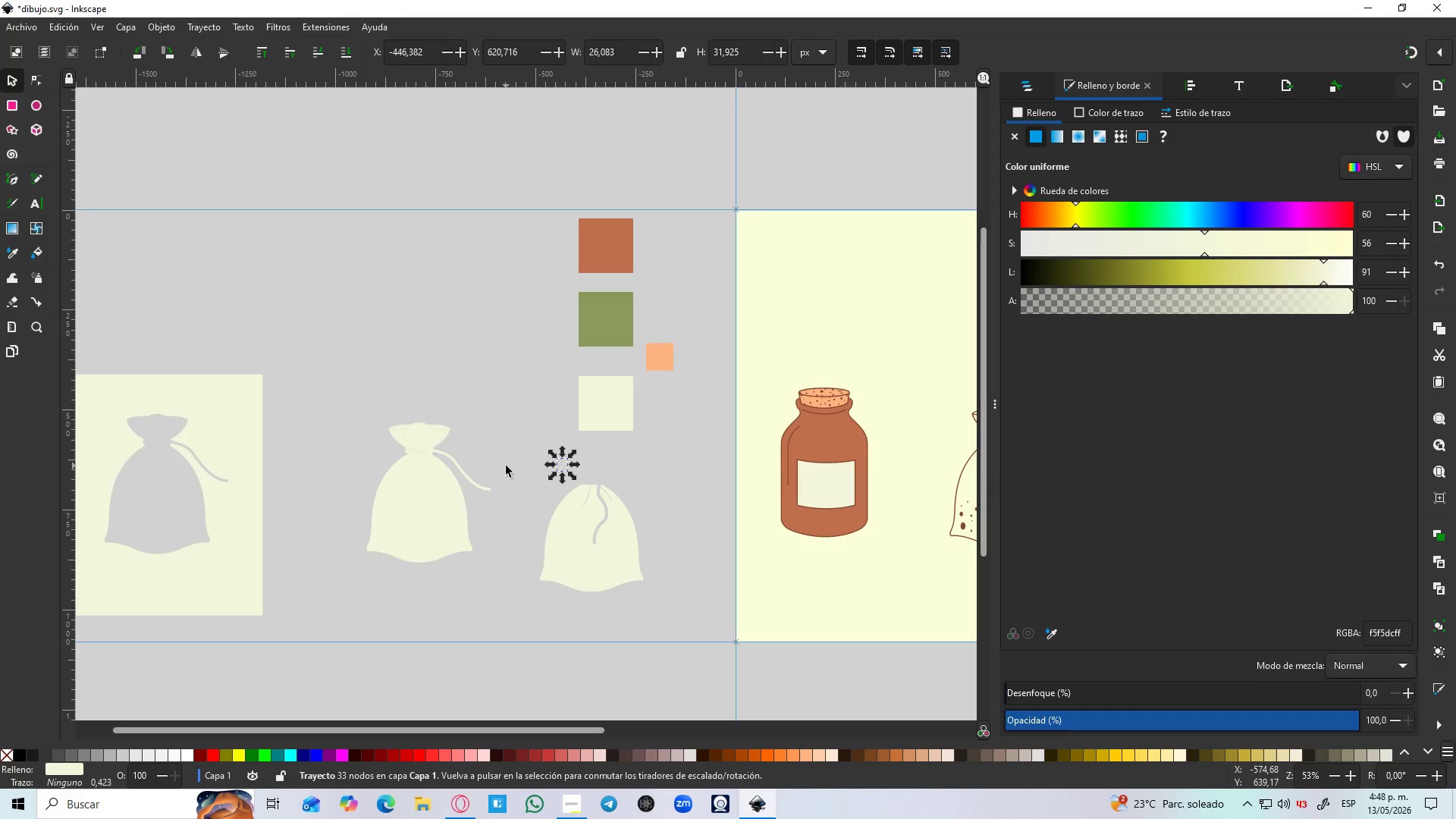 
hold_key(key=ControlLeft, duration=0.64)
scroll: coordinate [439, 441], scroll_direction: up, amount: 3.0
 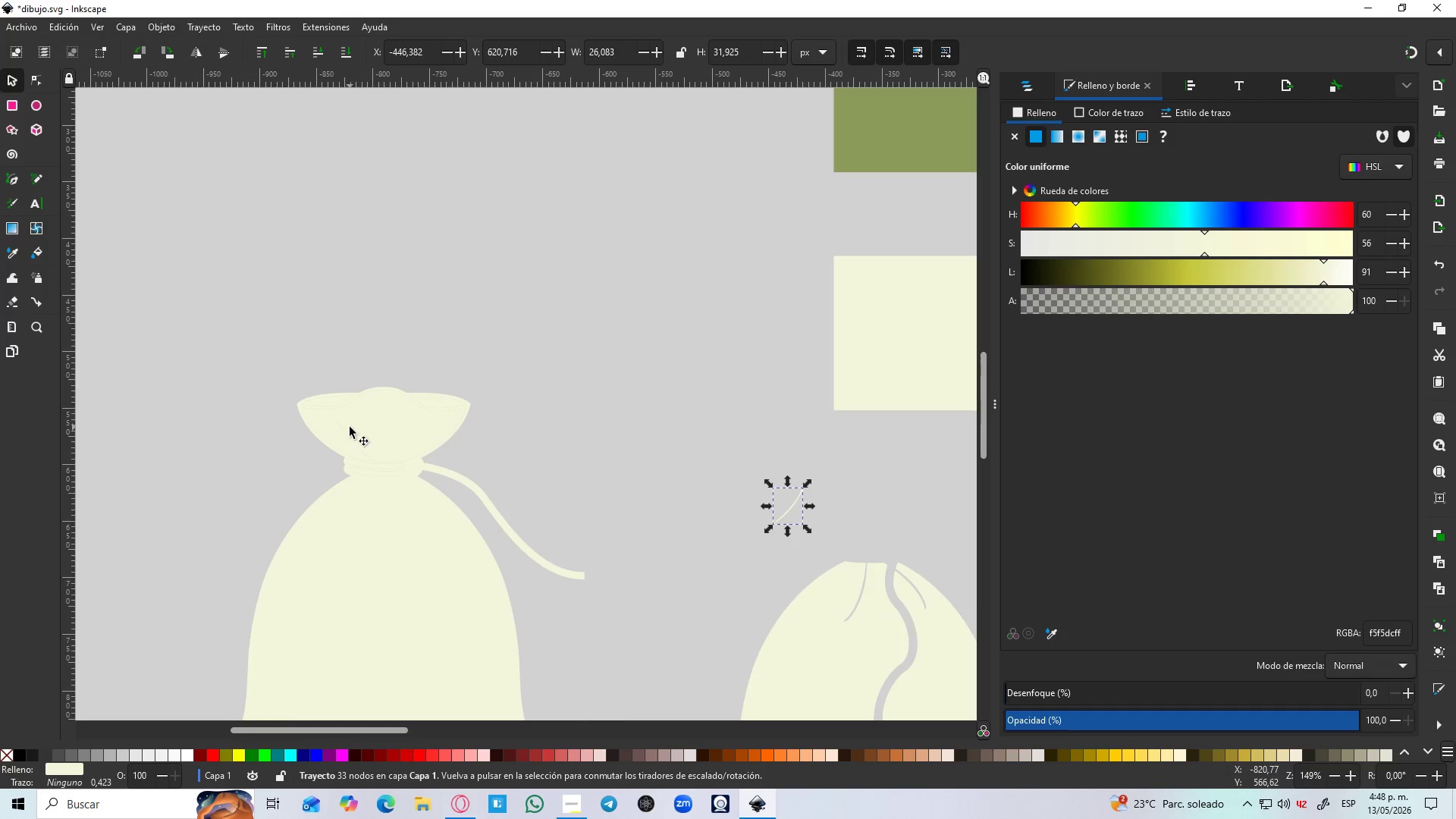 
hold_key(key=ControlLeft, duration=0.38)
 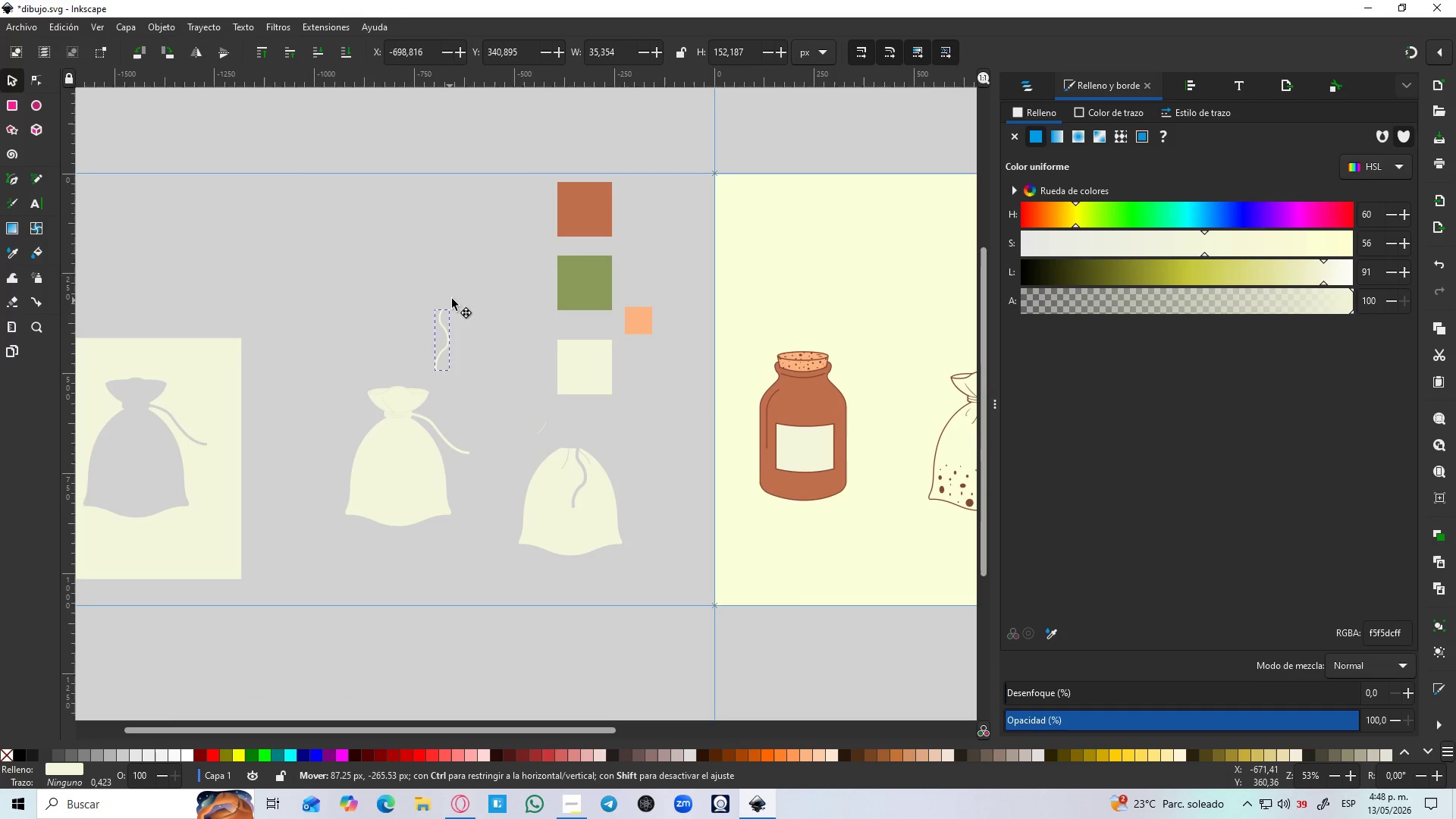 
left_click_drag(start_coordinate=[410, 441], to_coordinate=[453, 293])
 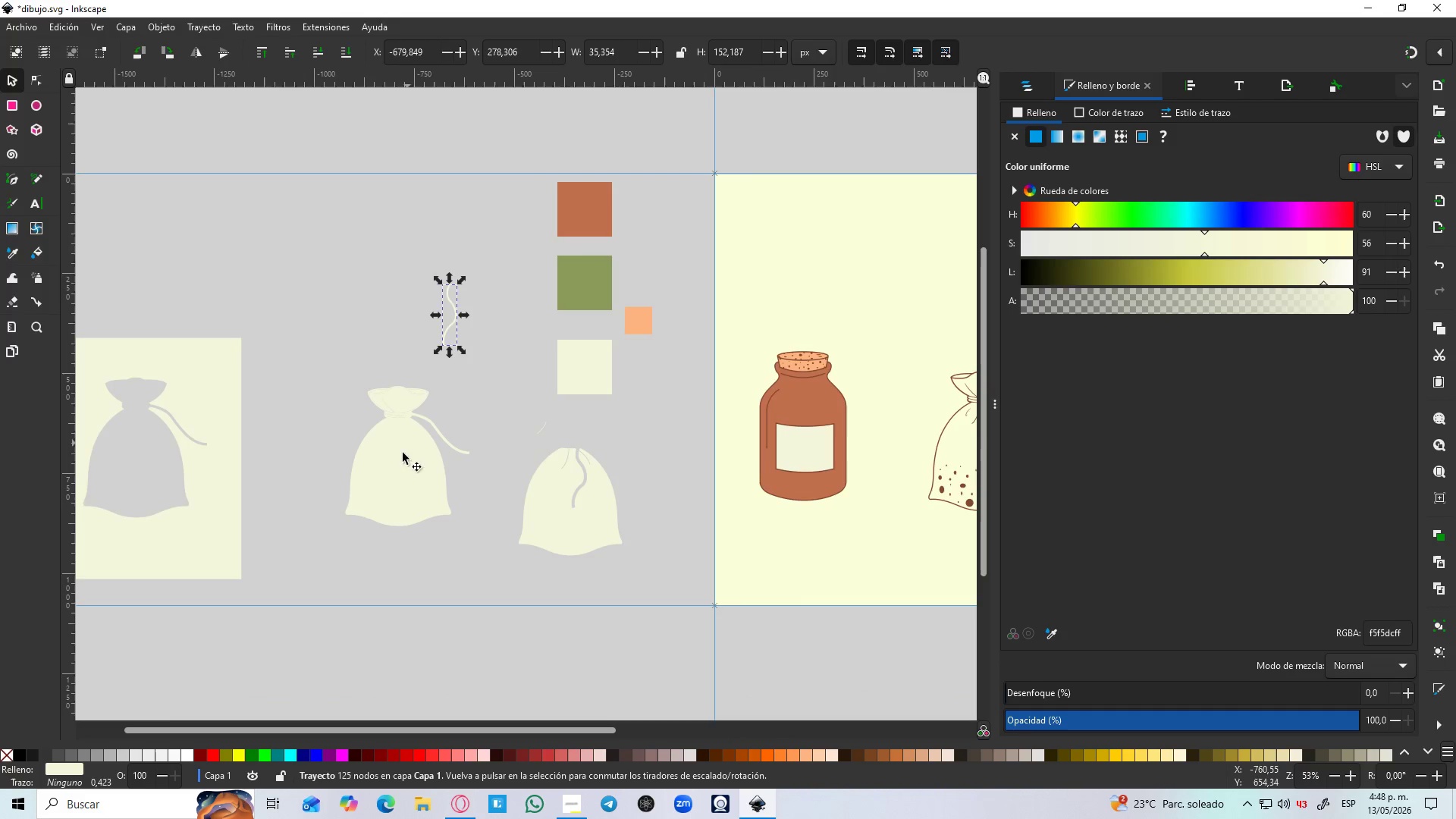 
scroll: coordinate [406, 385], scroll_direction: down, amount: 3.0
 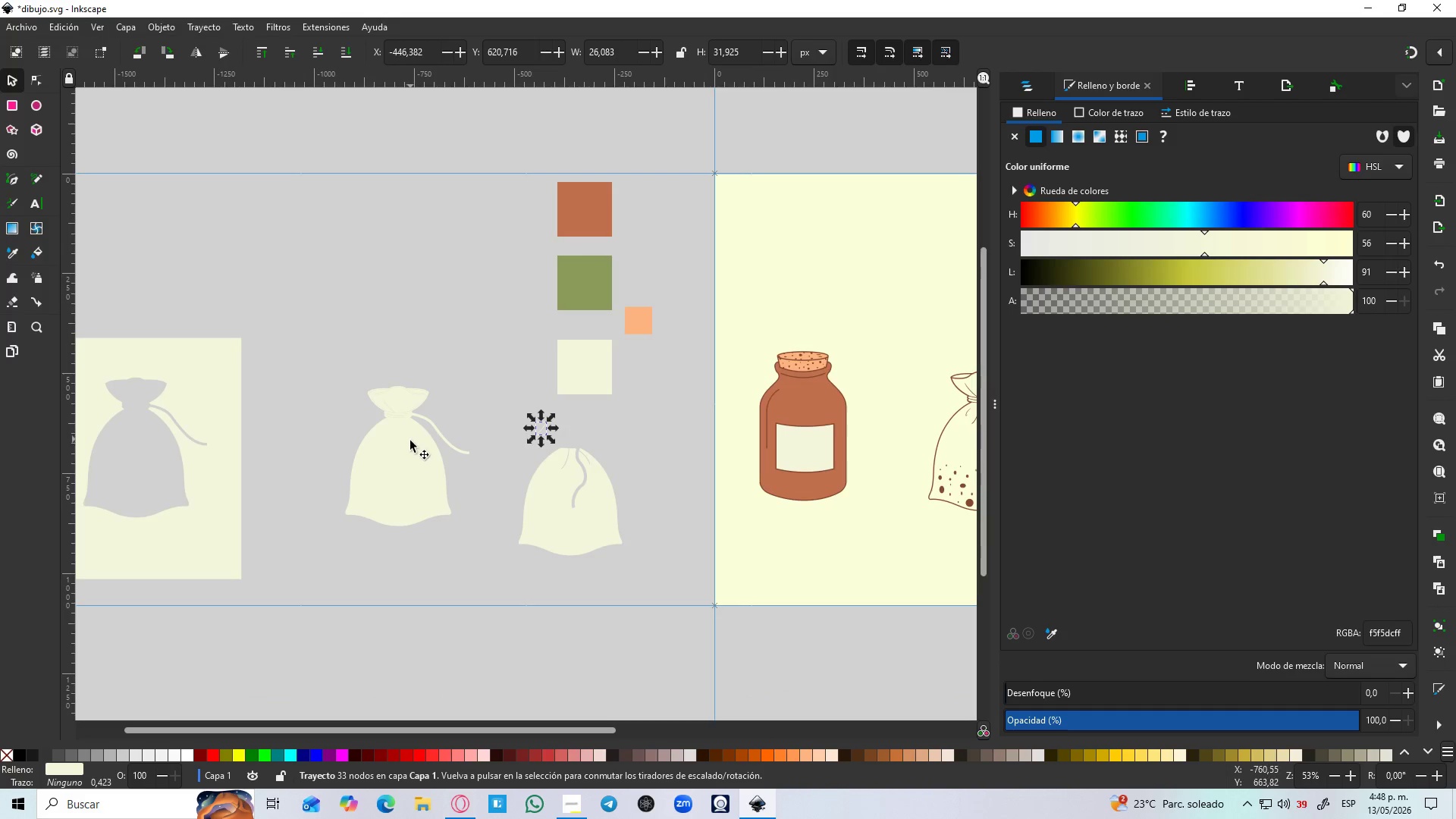 
left_click_drag(start_coordinate=[394, 467], to_coordinate=[437, 241])
 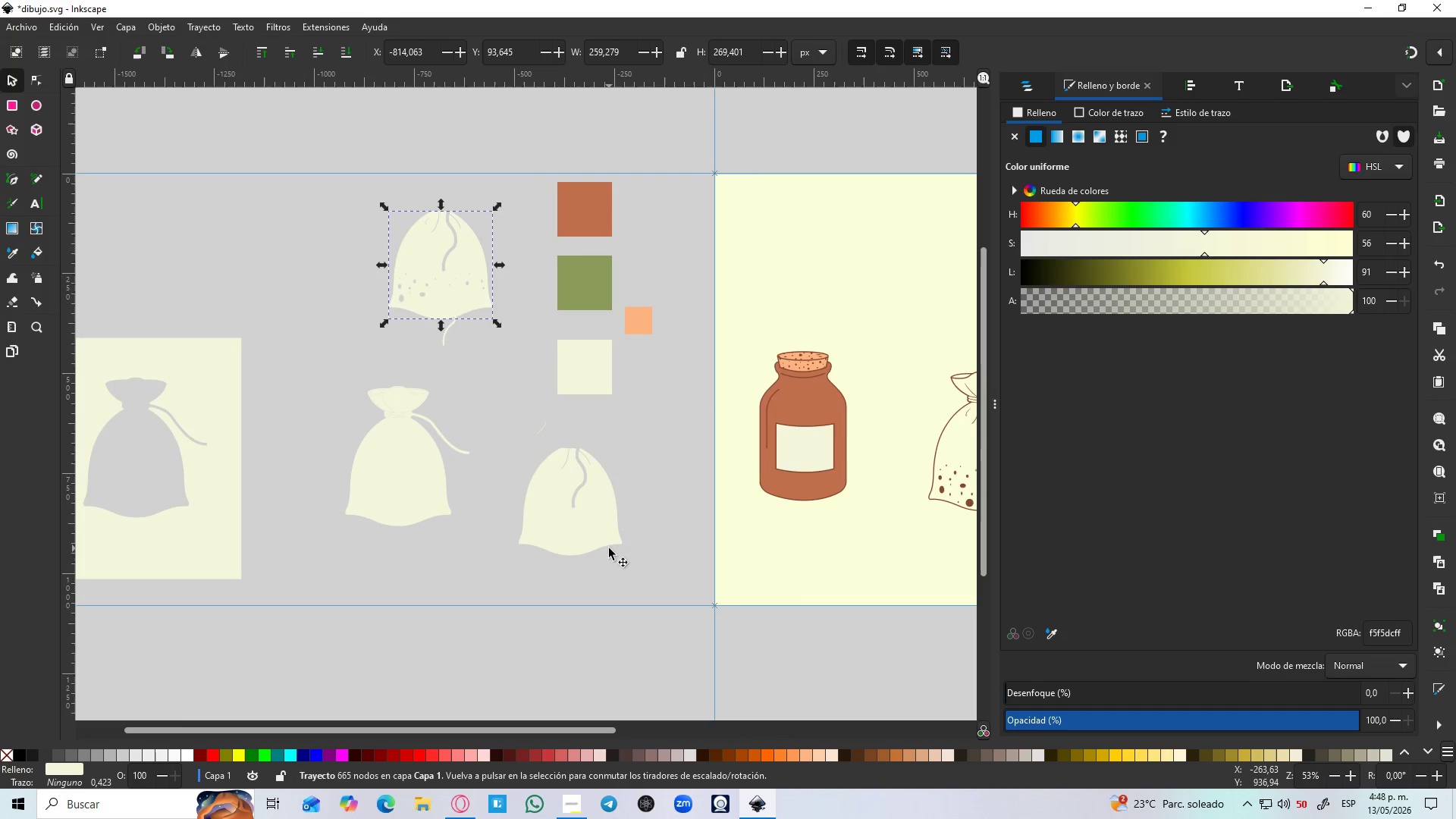 
left_click_drag(start_coordinate=[592, 529], to_coordinate=[577, 510])
 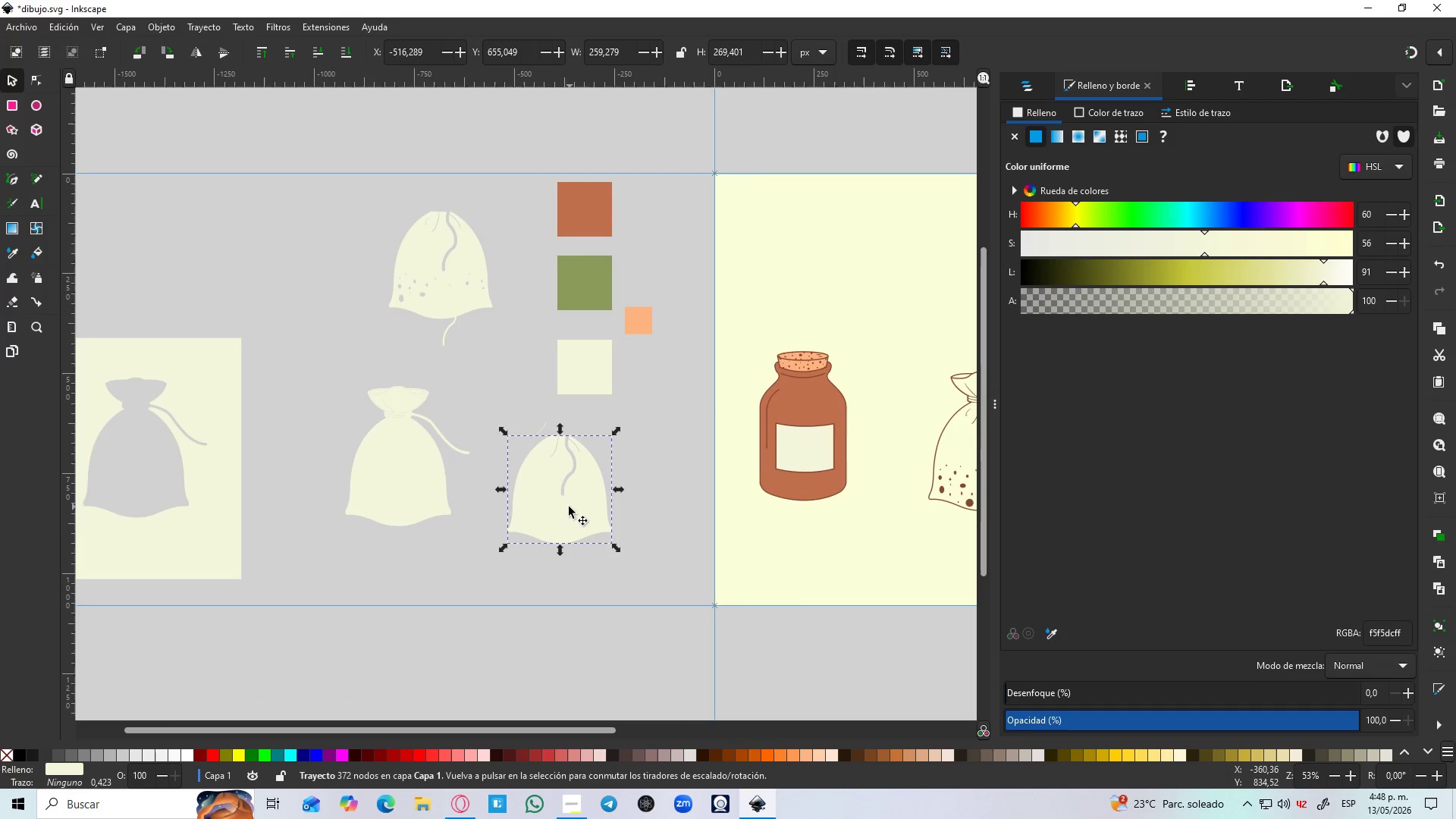 
hold_key(key=ControlLeft, duration=1.5)
scroll: coordinate [564, 509], scroll_direction: up, amount: 4.0
 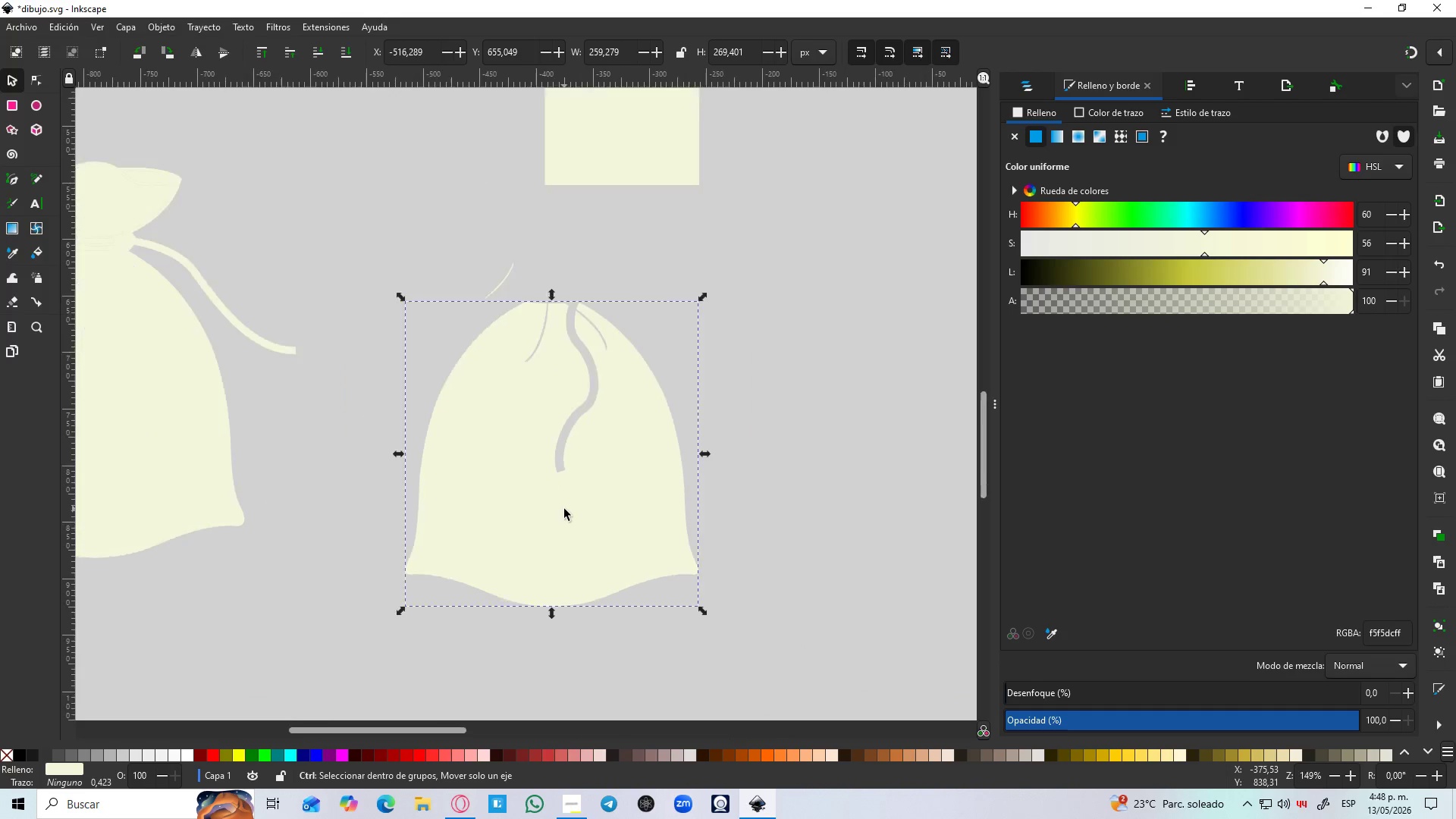 
scroll: coordinate [564, 509], scroll_direction: down, amount: 4.0
 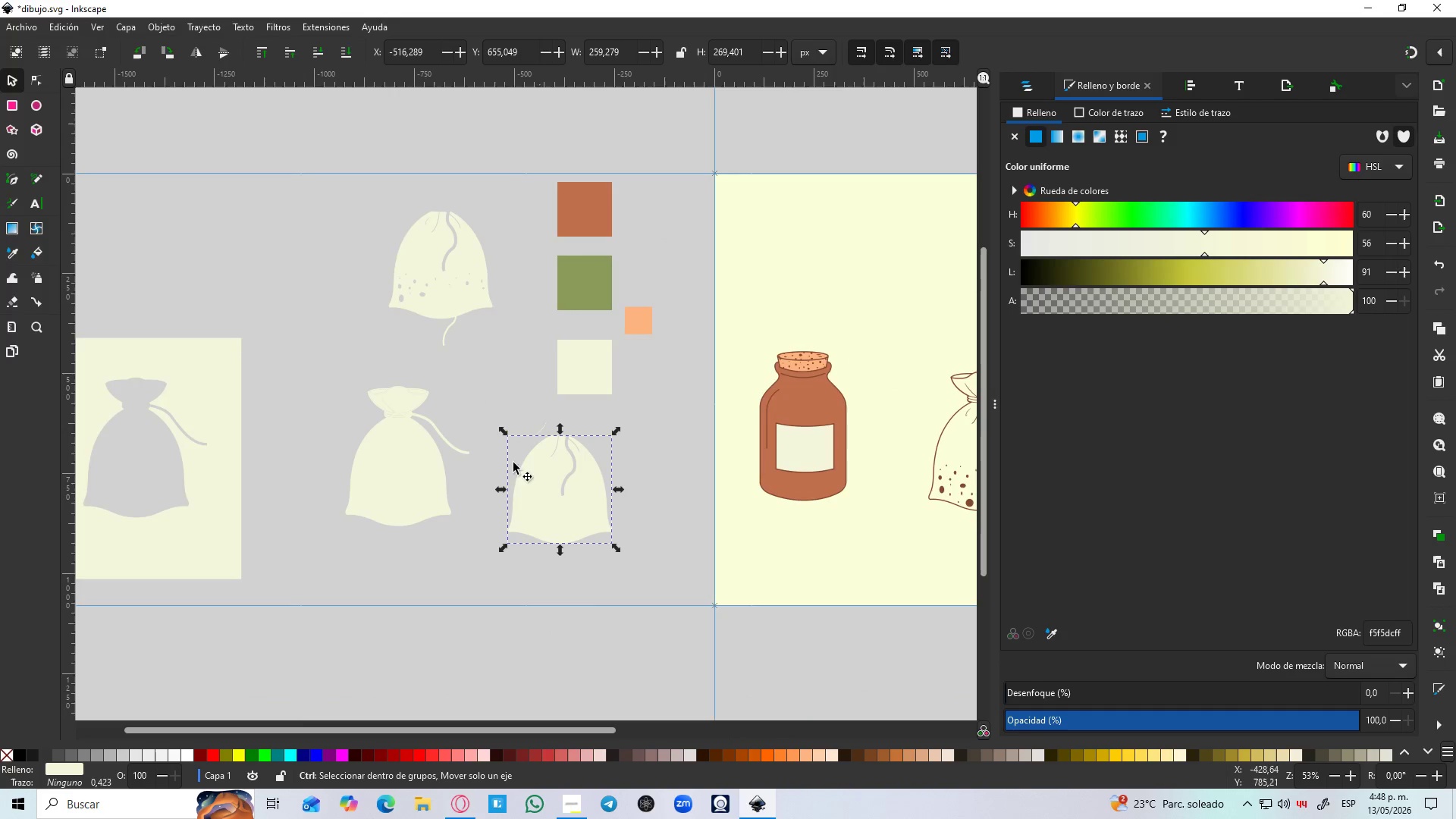 
hold_key(key=ControlLeft, duration=1.52)
scroll: coordinate [456, 418], scroll_direction: up, amount: 3.0
 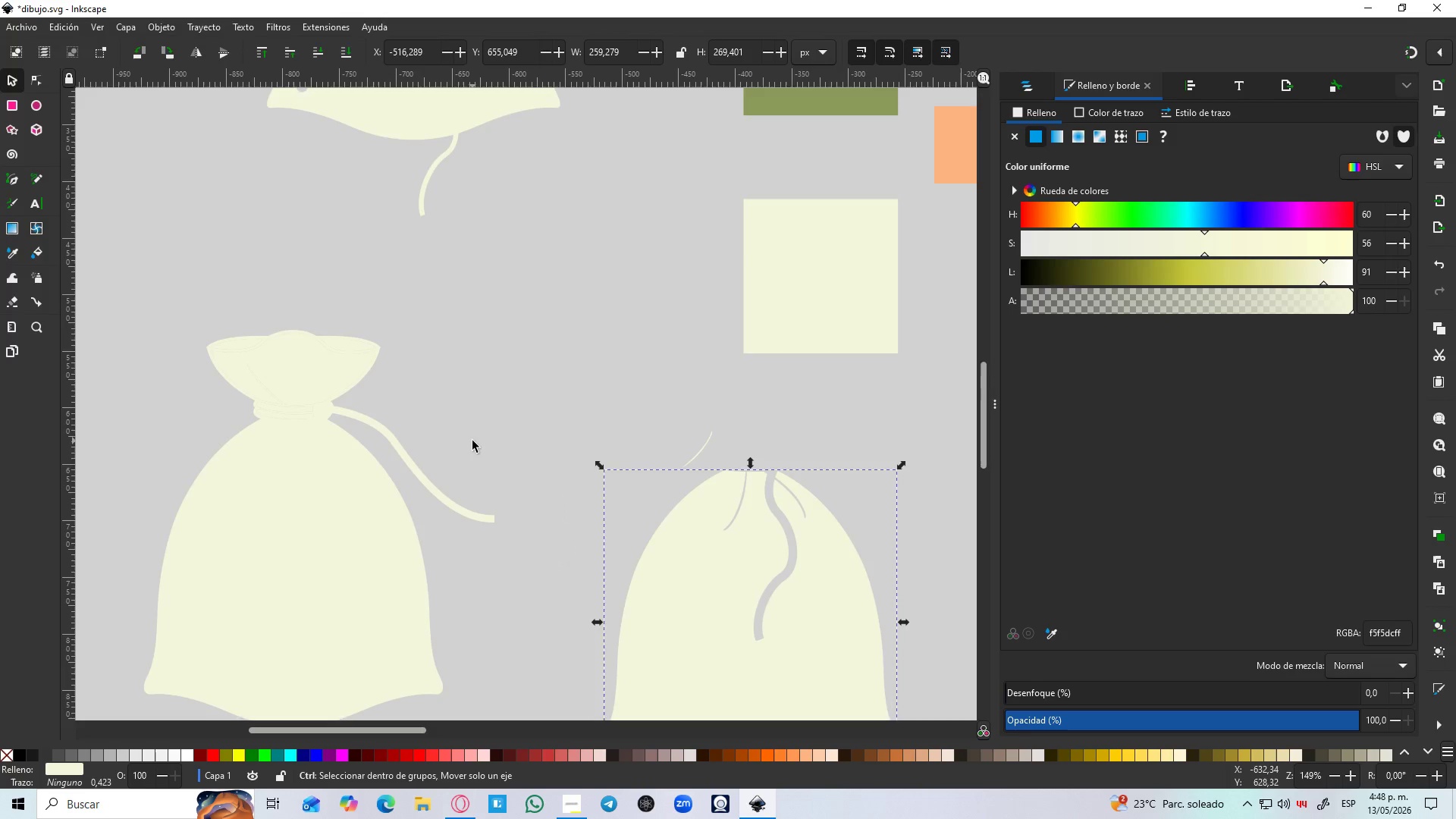 
key(Control+ControlLeft)
 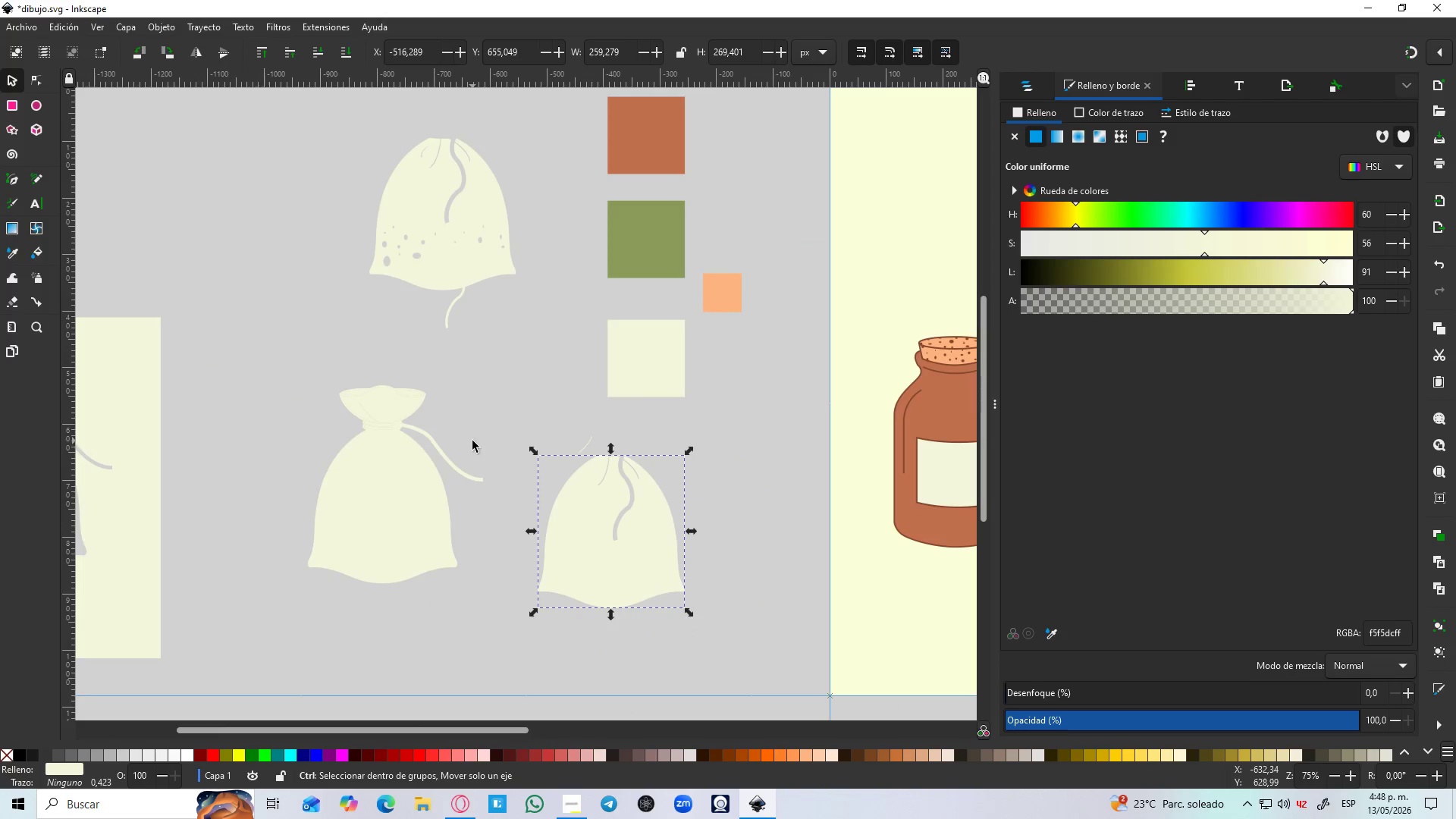 
key(Control+ControlLeft)
 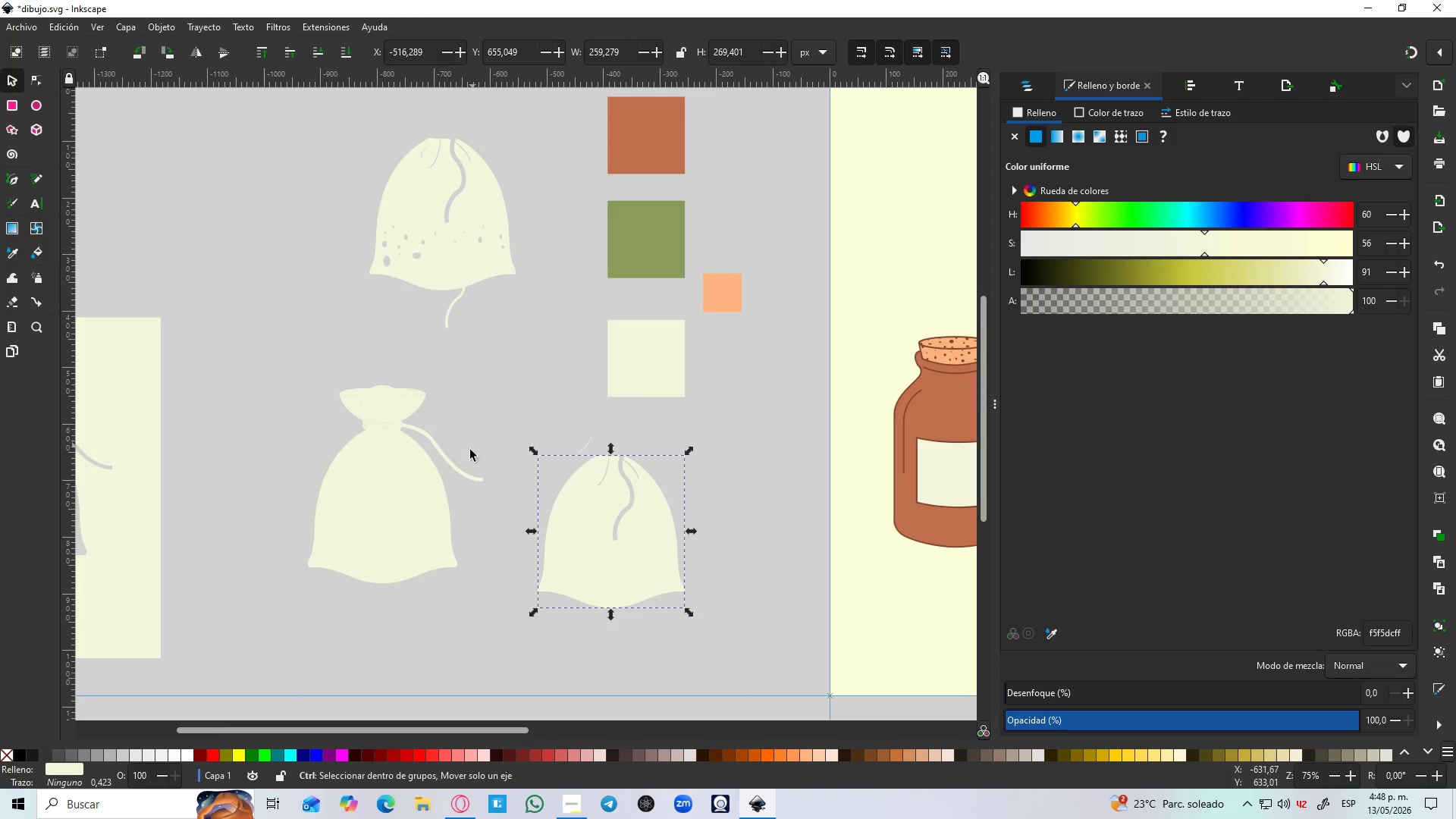 
key(Control+ControlLeft)
 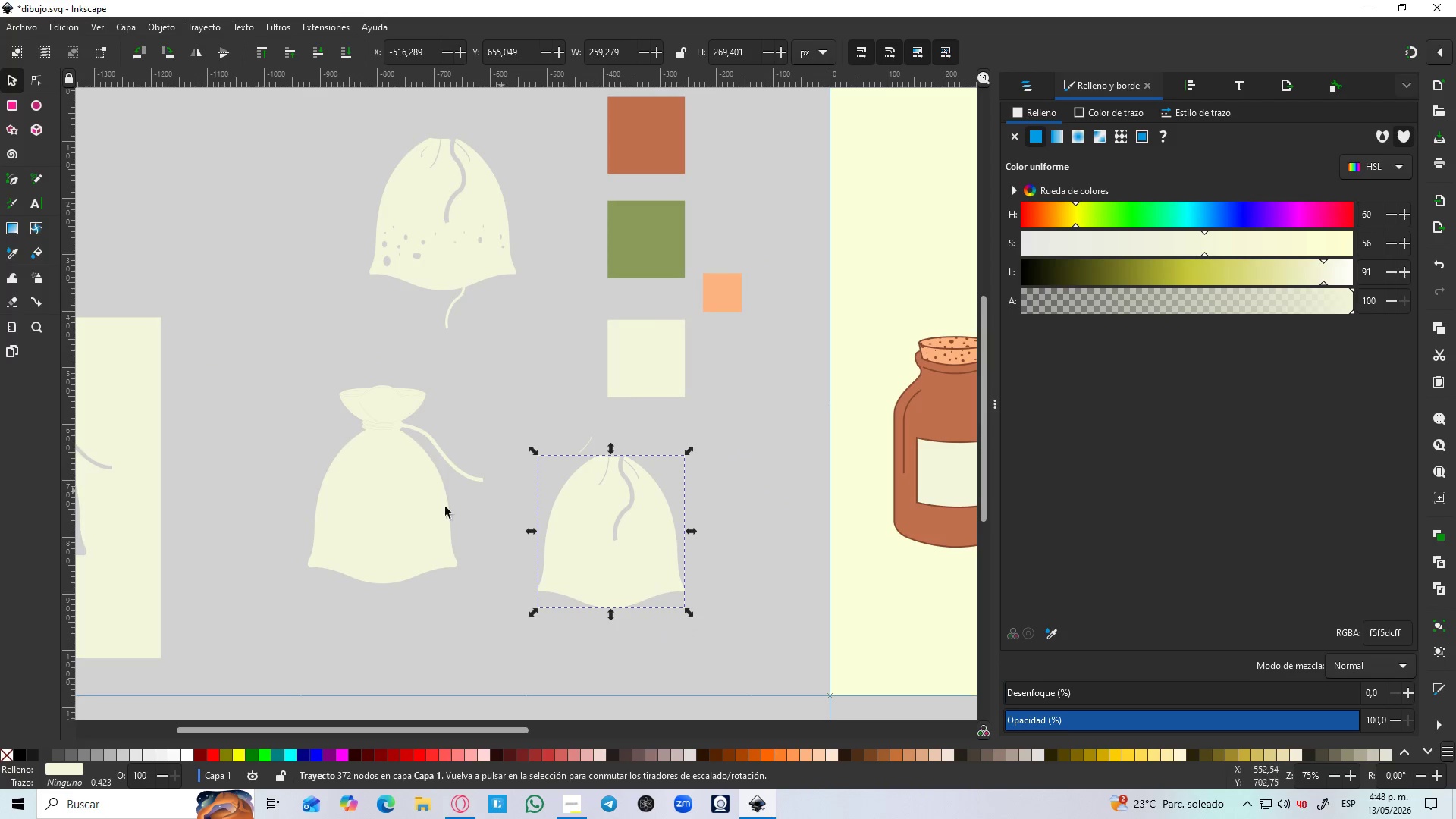 
scroll: coordinate [472, 441], scroll_direction: down, amount: 2.0
 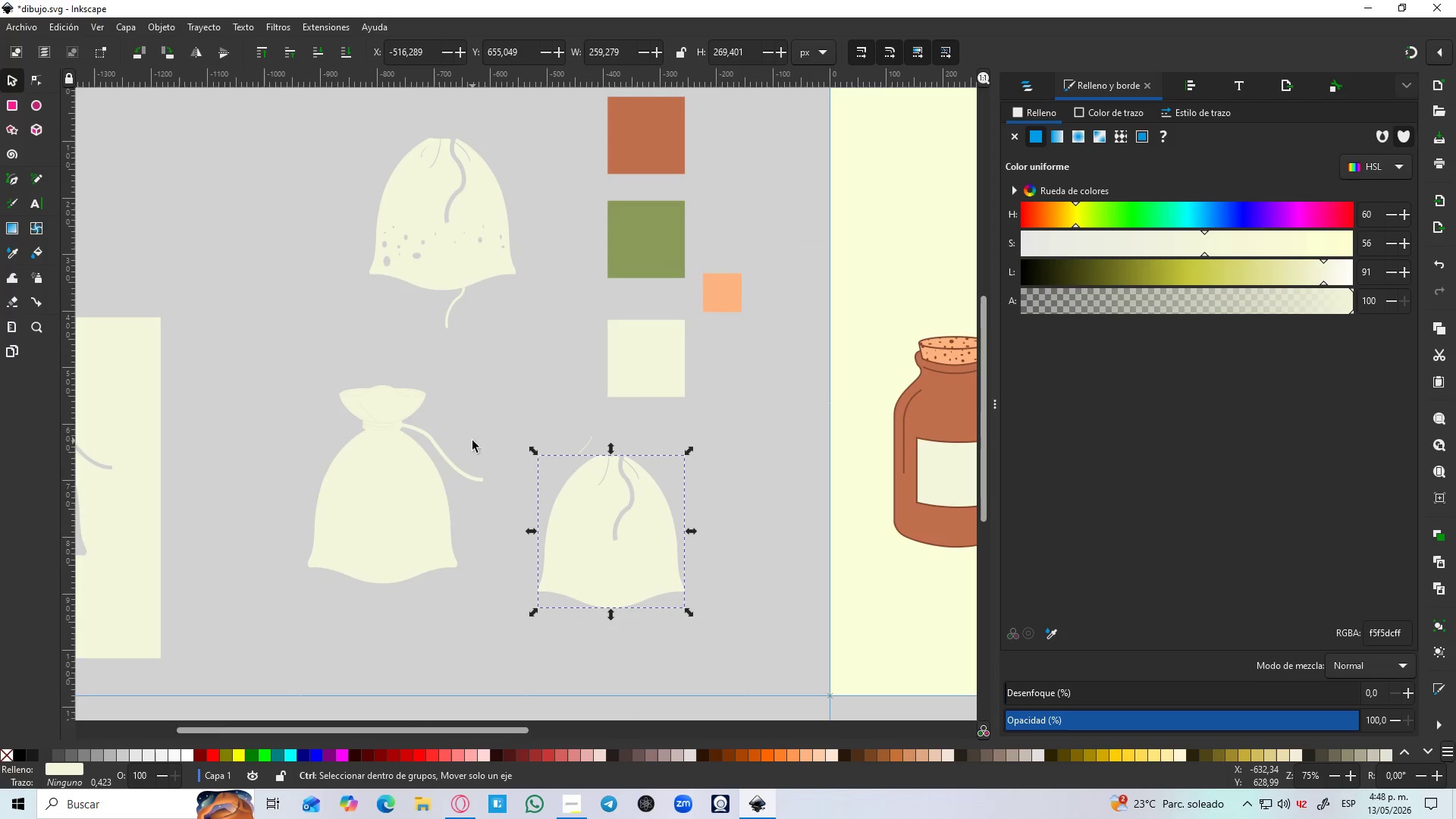 
left_click_drag(start_coordinate=[403, 513], to_coordinate=[275, 261])
 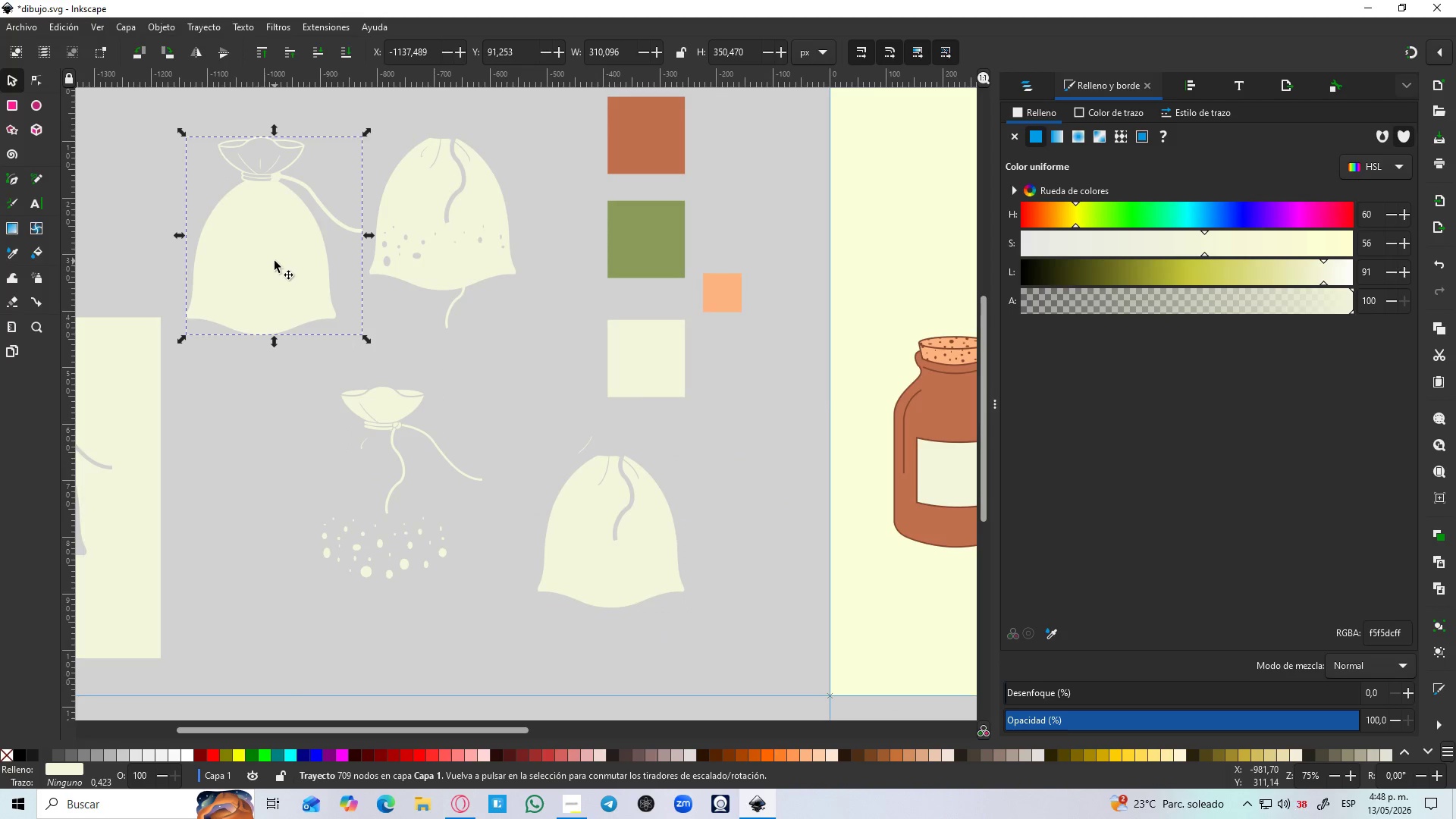 
left_click_drag(start_coordinate=[275, 261], to_coordinate=[297, 246])
 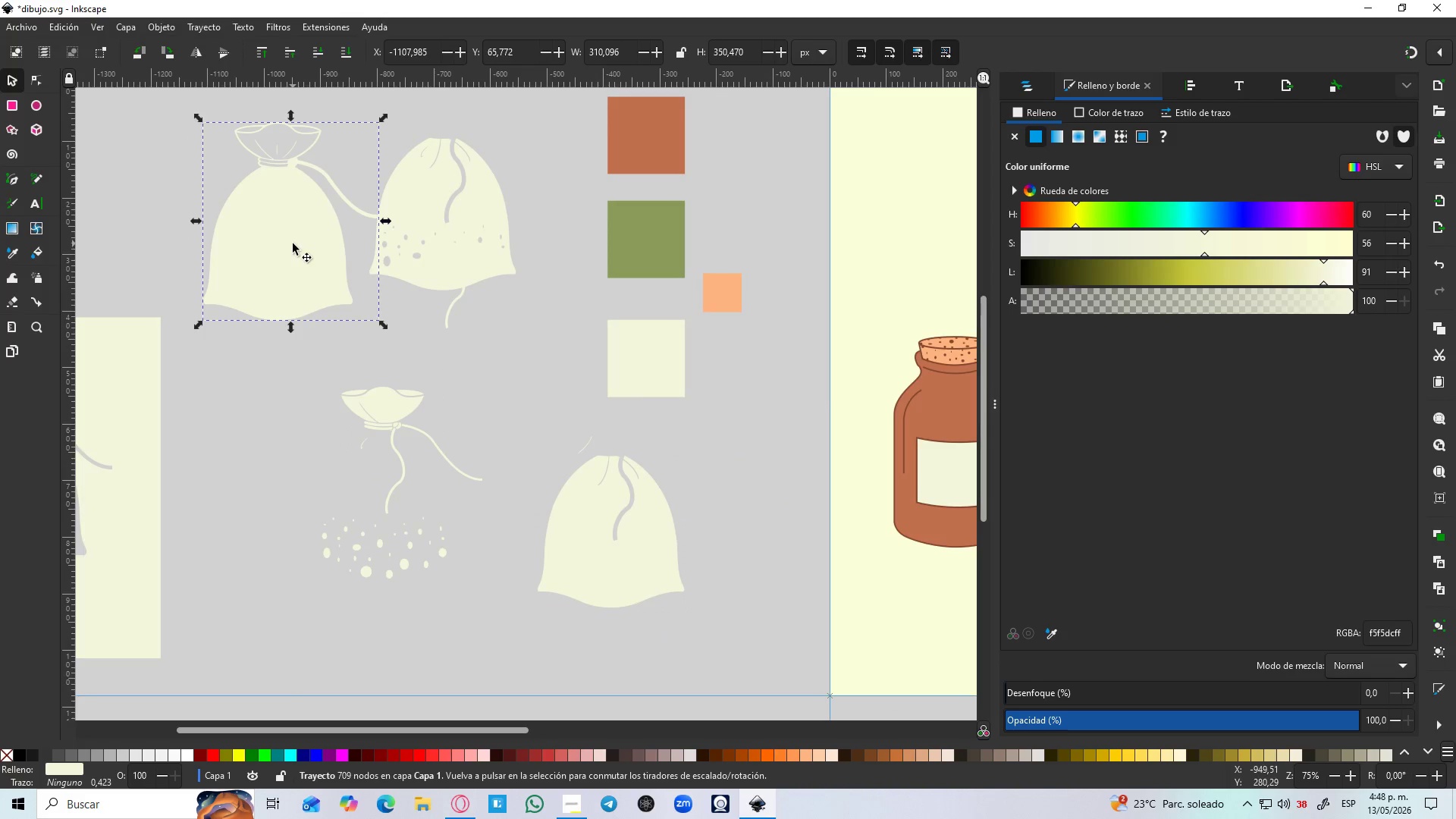 
double_click([293, 243])
 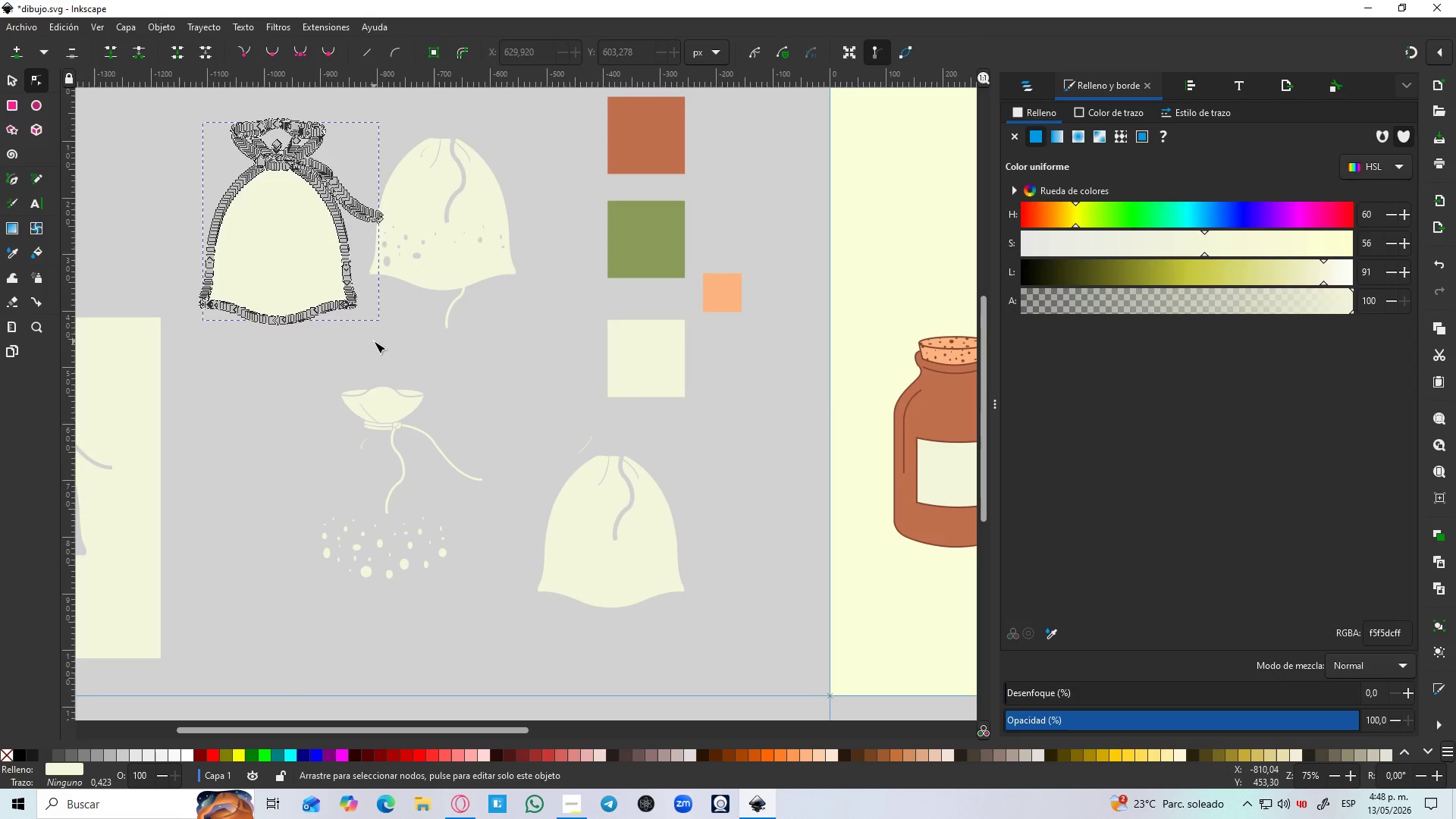 
left_click([297, 278])
 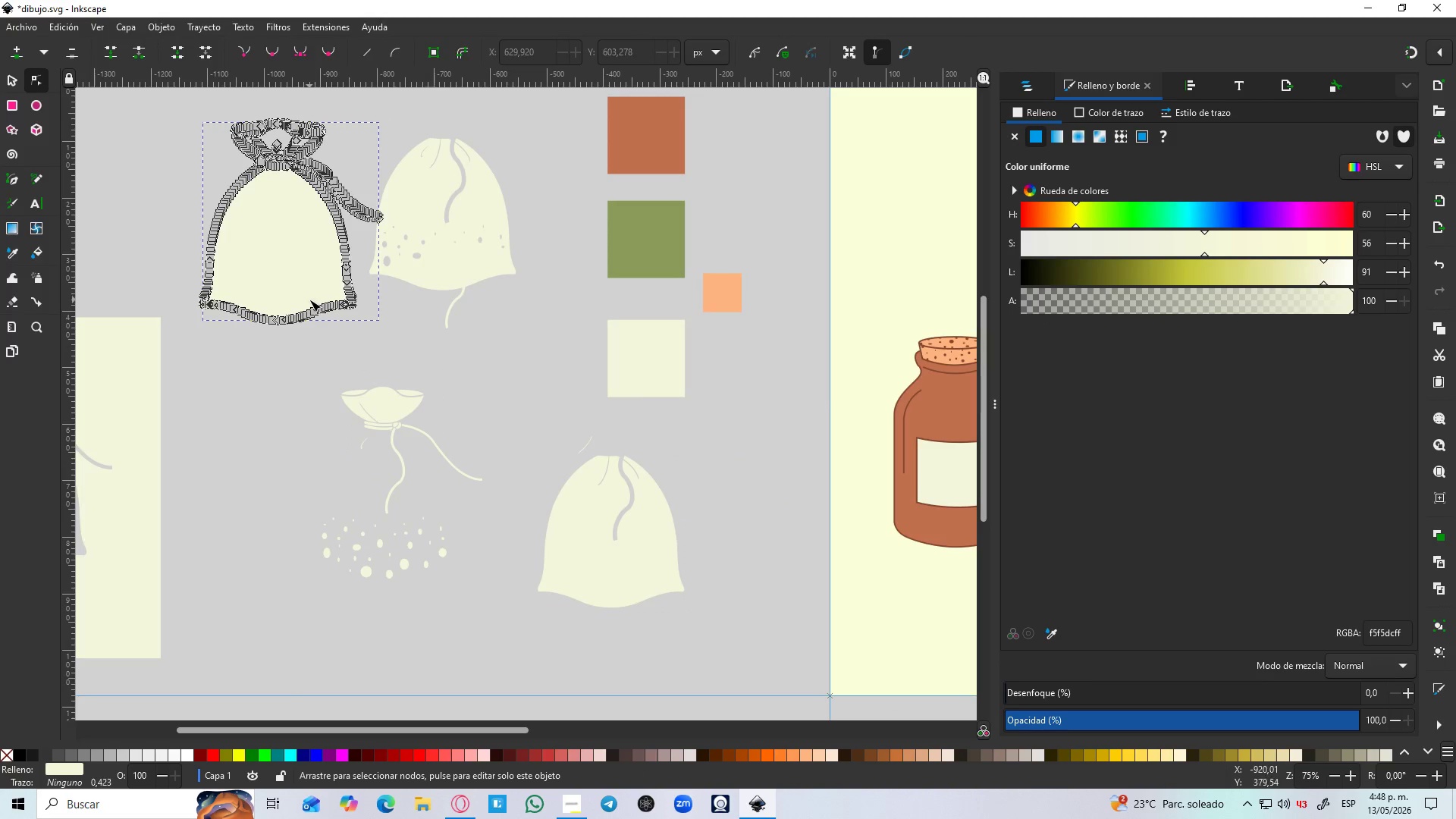 
key(Delete)
 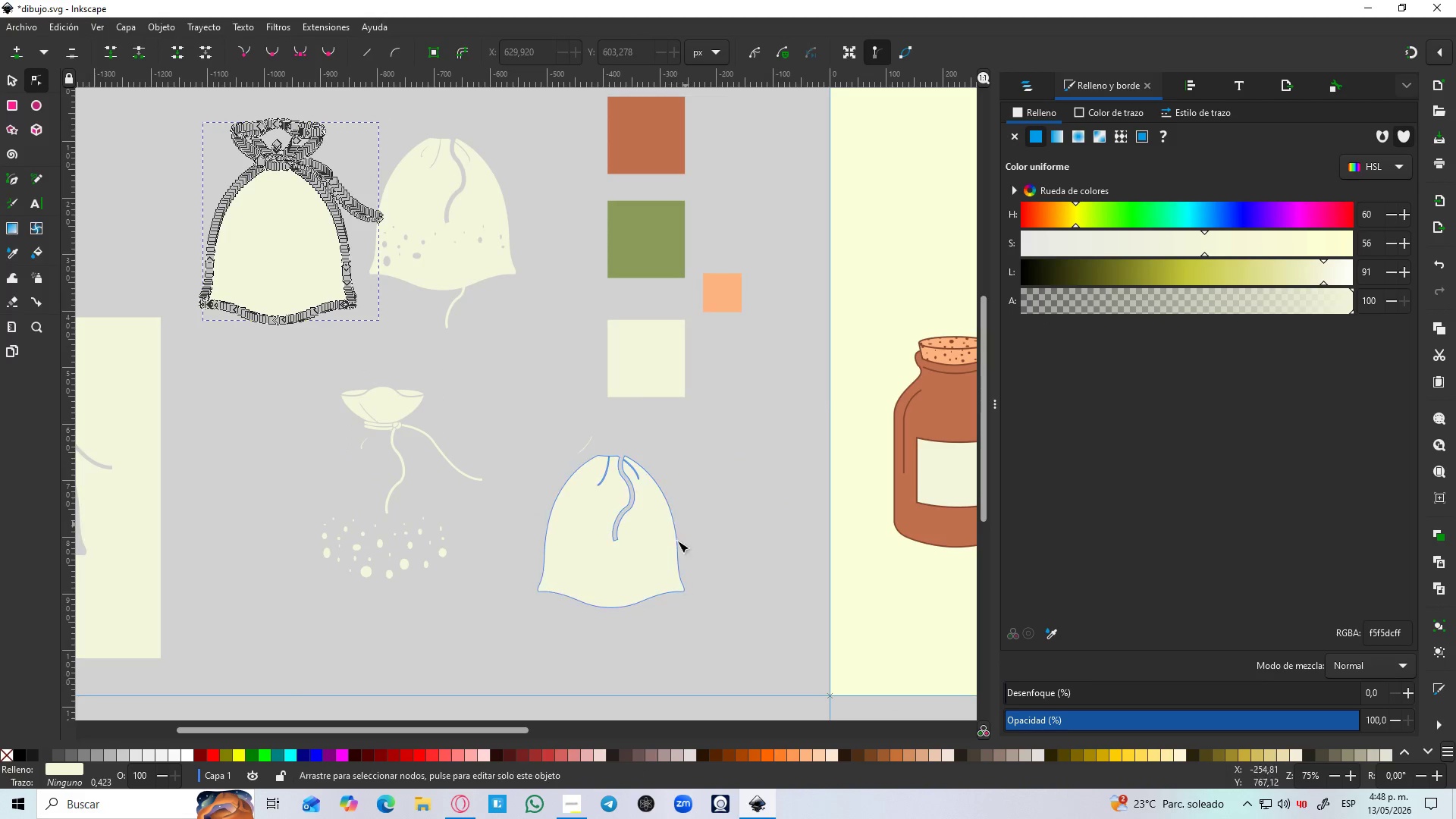 
left_click([665, 549])
 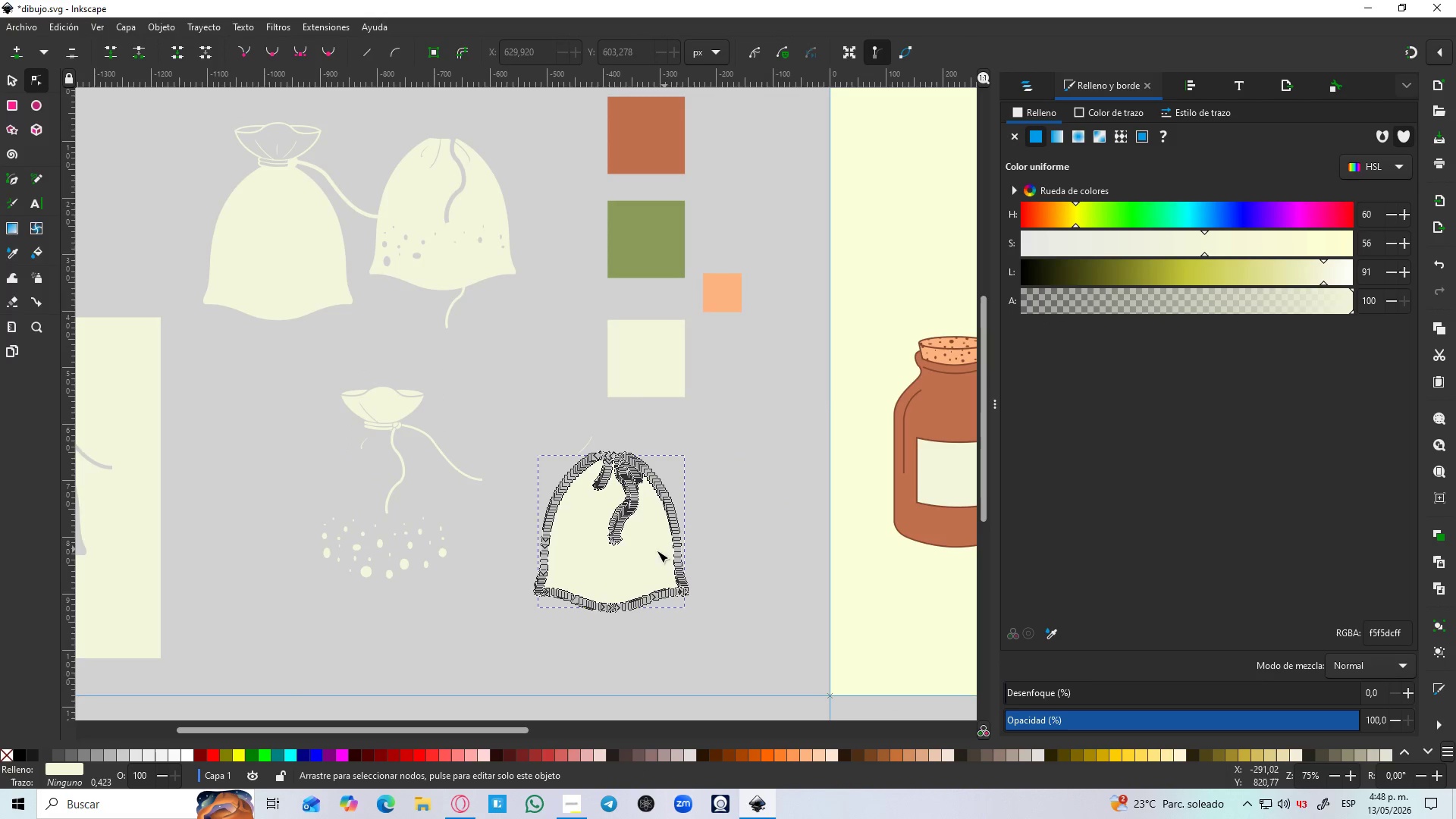 
key(Delete)
 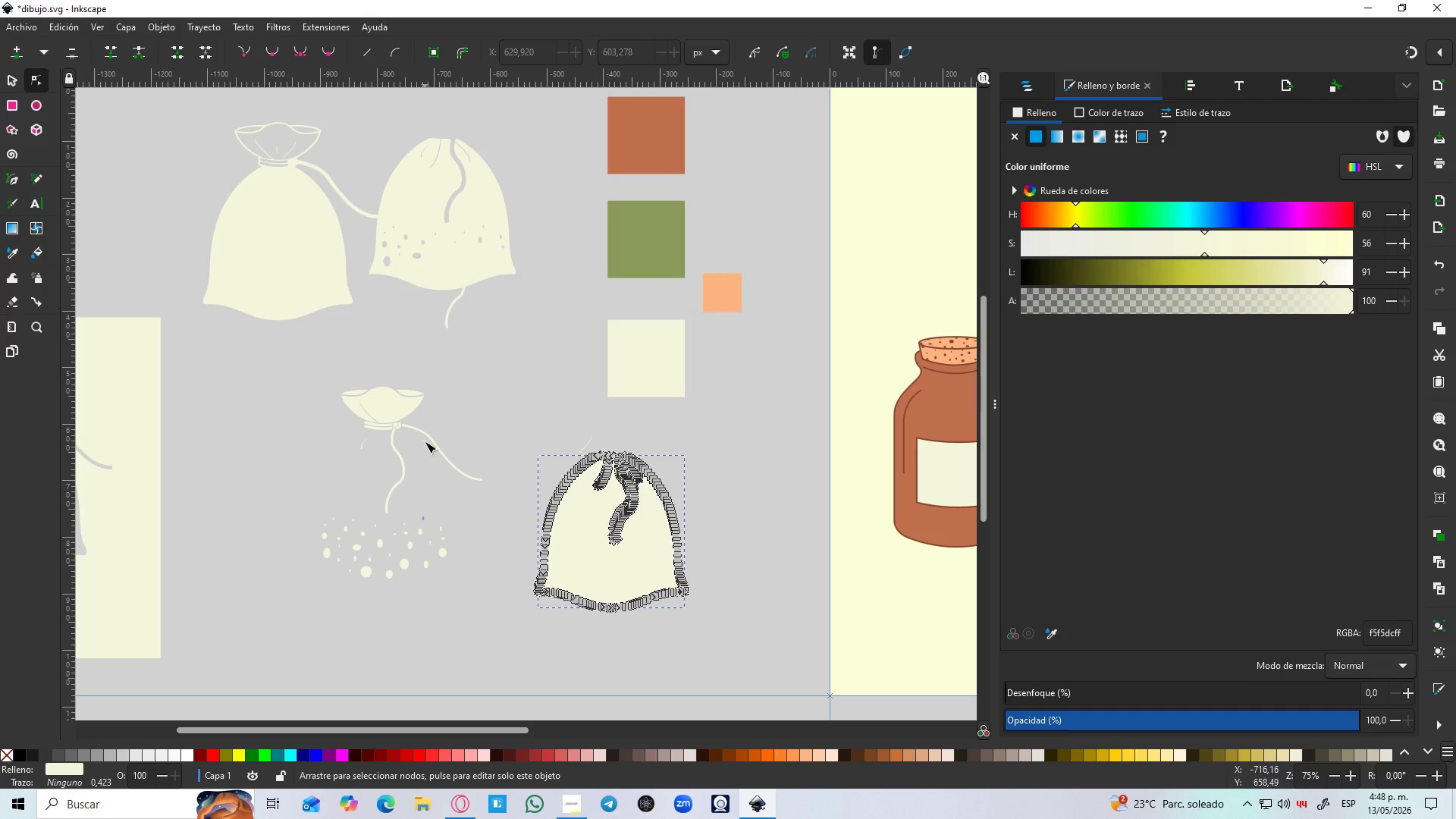 
key(S)
 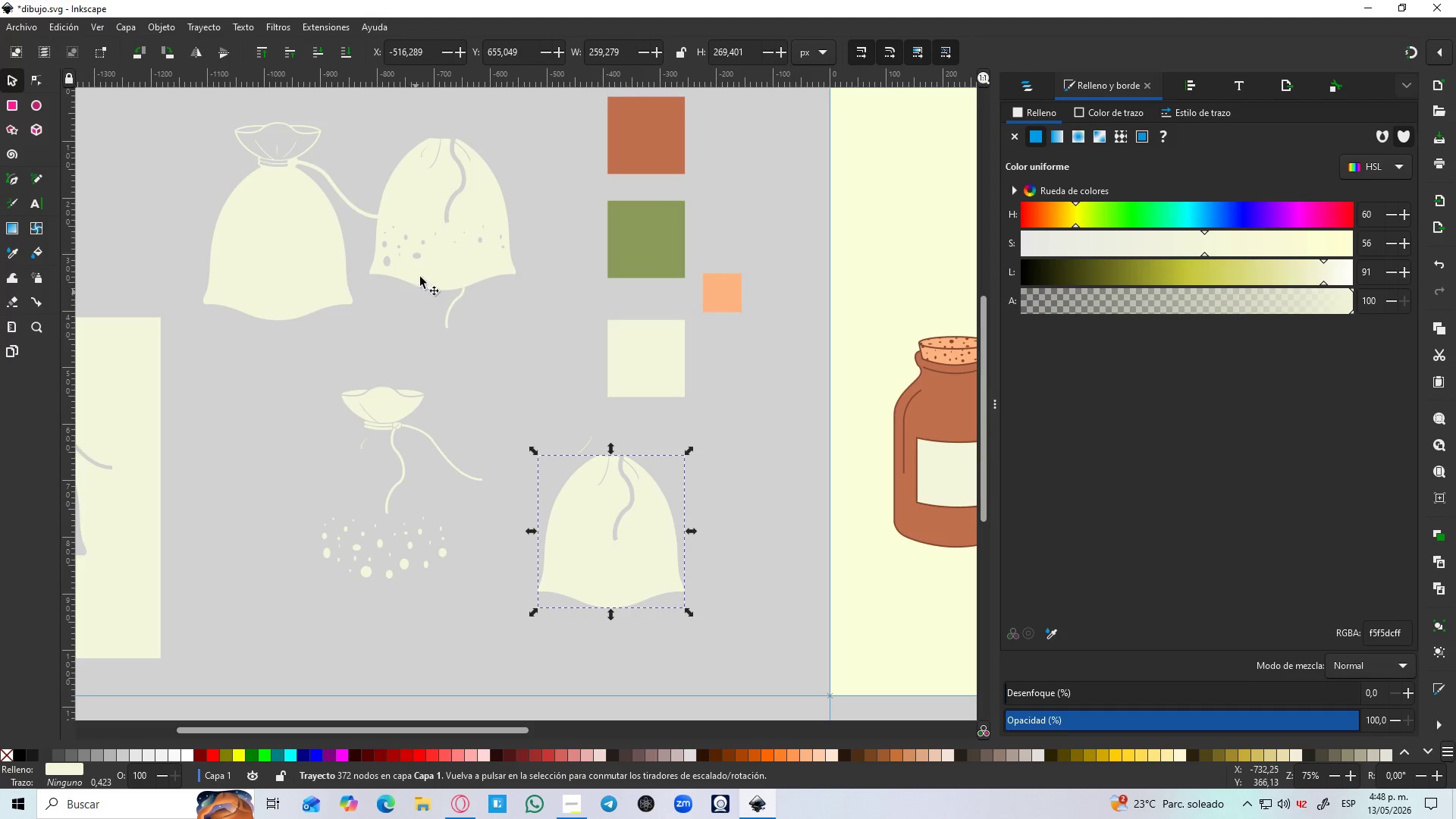 
left_click([425, 261])
 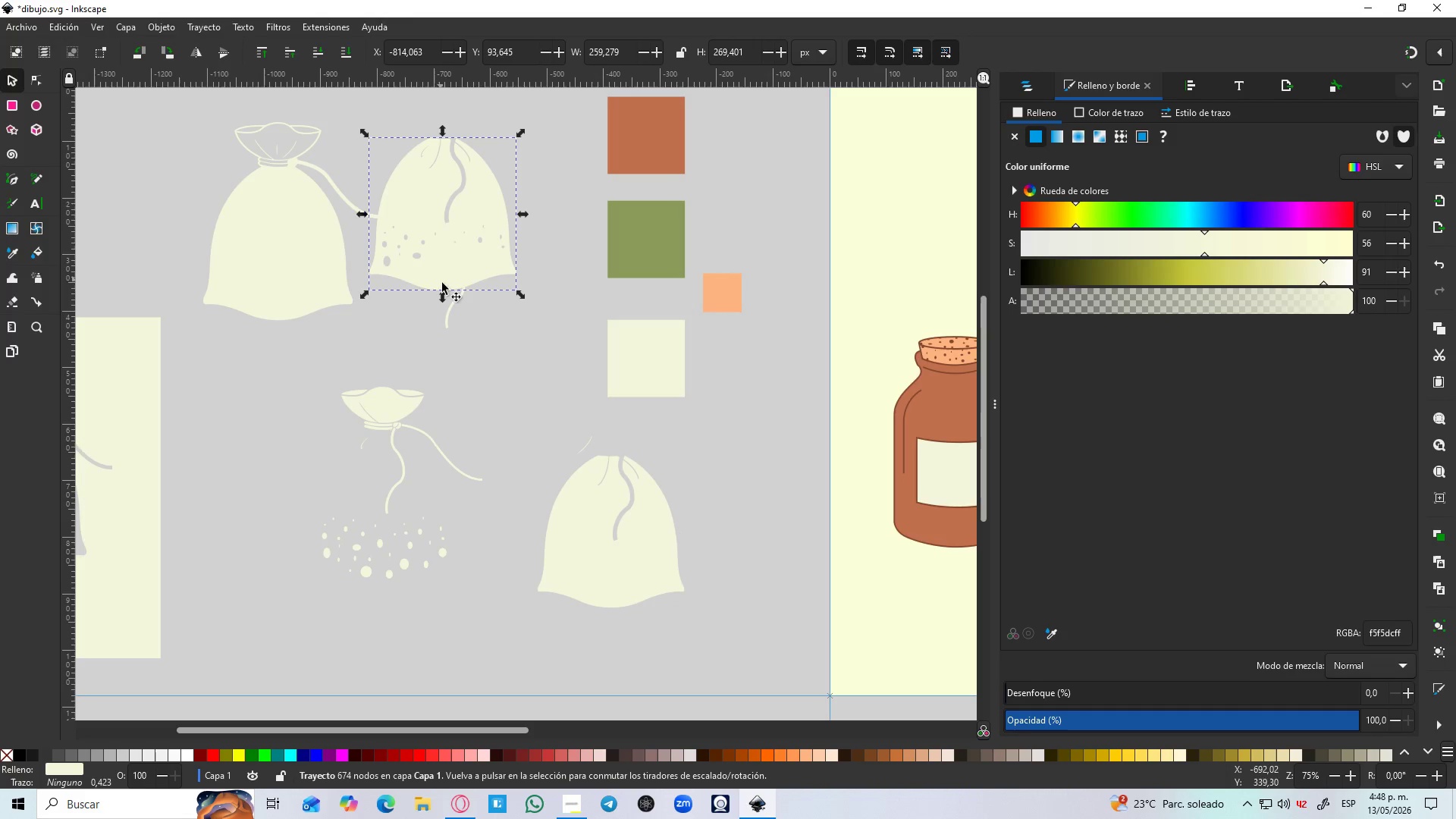 
hold_key(key=ControlLeft, duration=0.42)
scroll: coordinate [456, 300], scroll_direction: down, amount: 3.0
 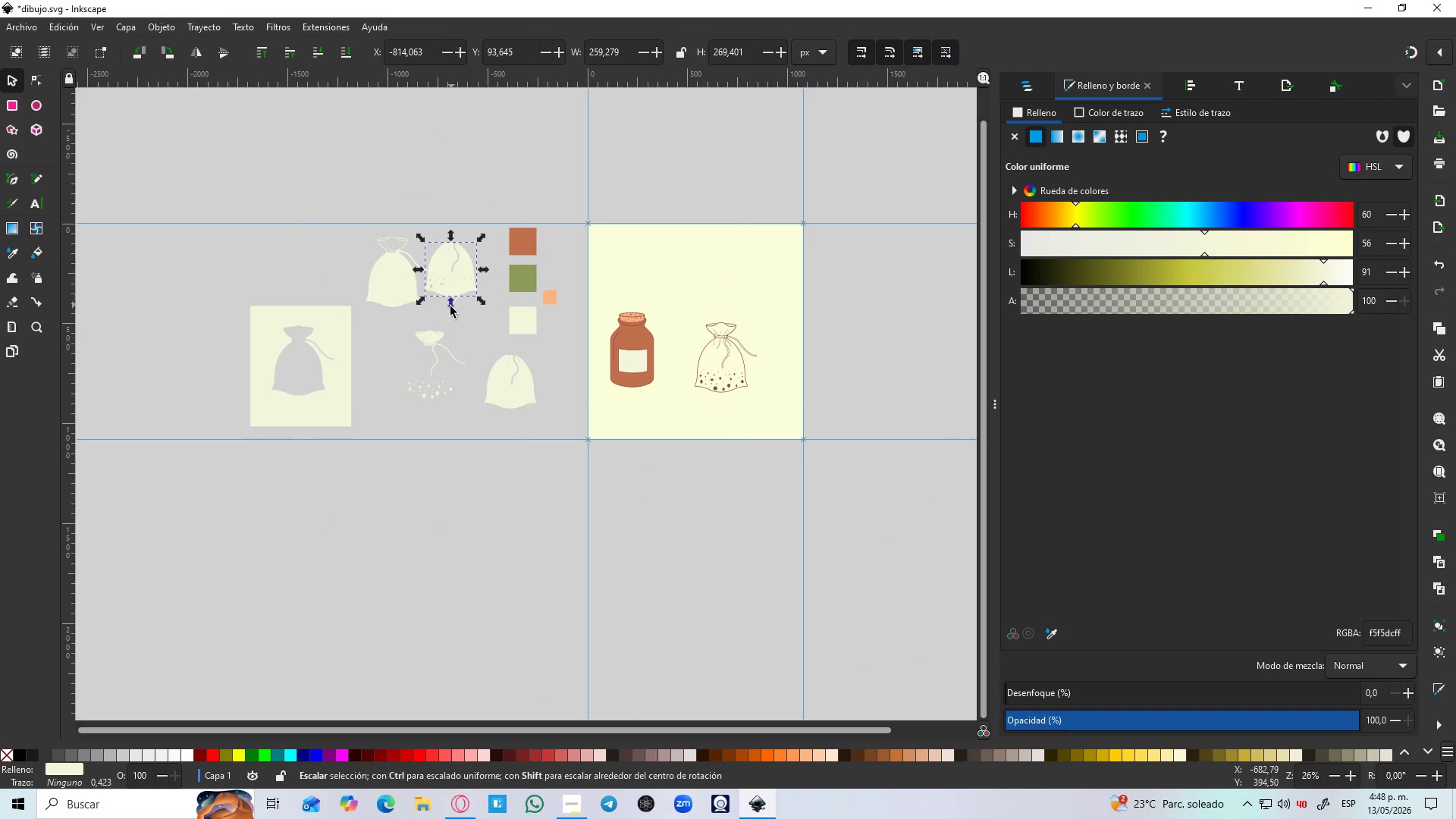 
hold_key(key=Delete, duration=20.34)
 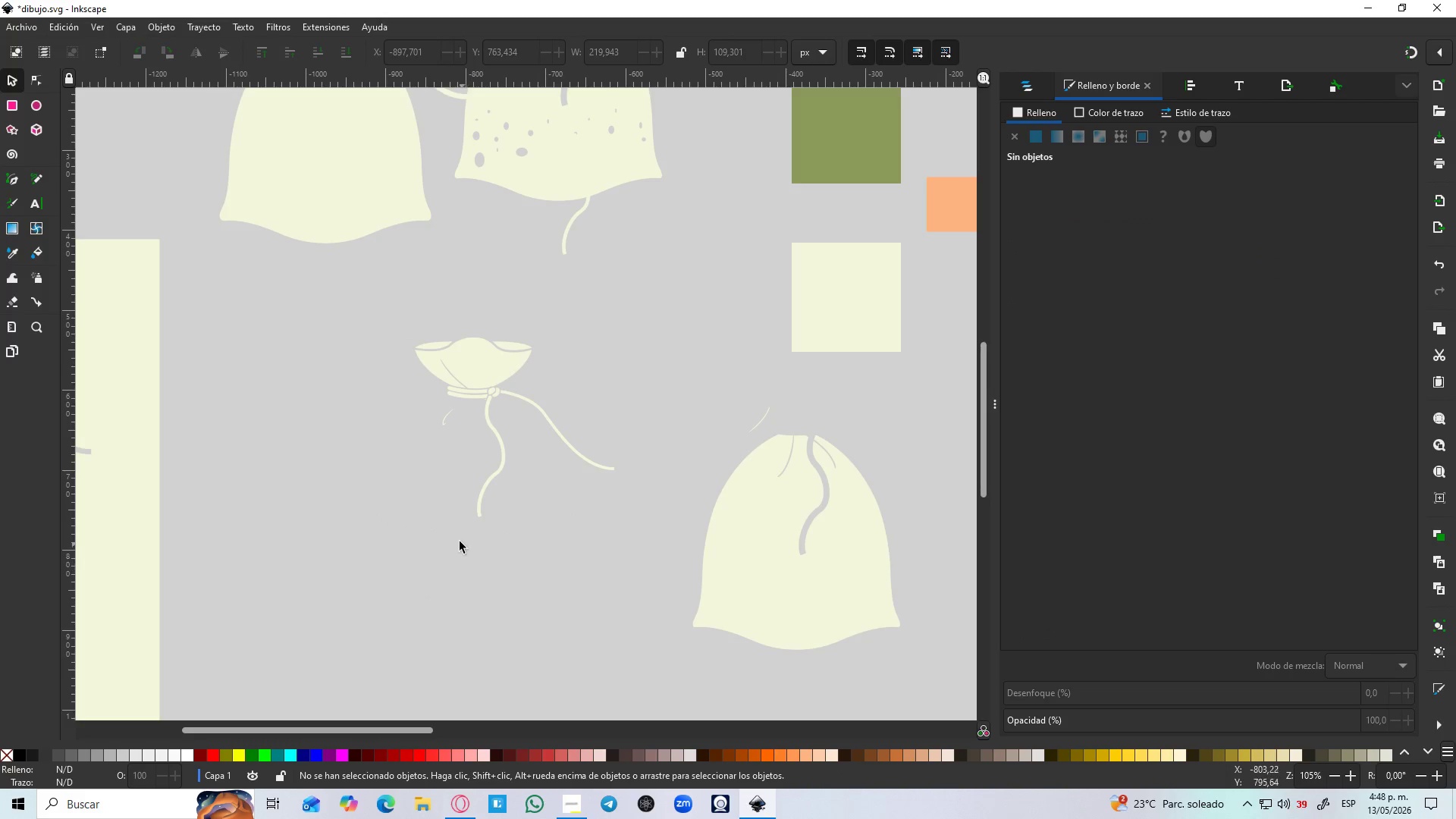 
left_click_drag(start_coordinate=[358, 215], to_coordinate=[468, 383])
 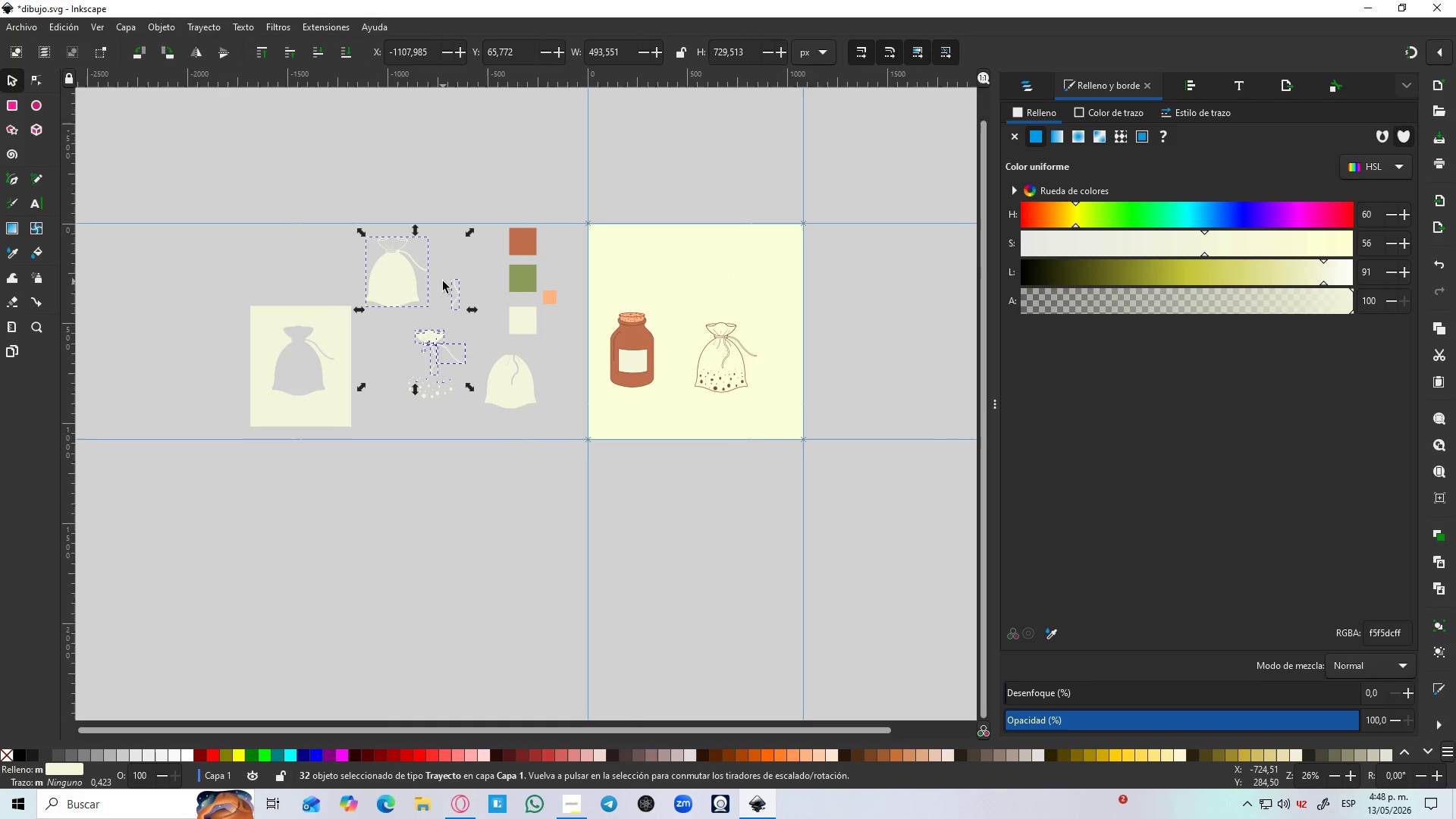 
key(Control+Z)
 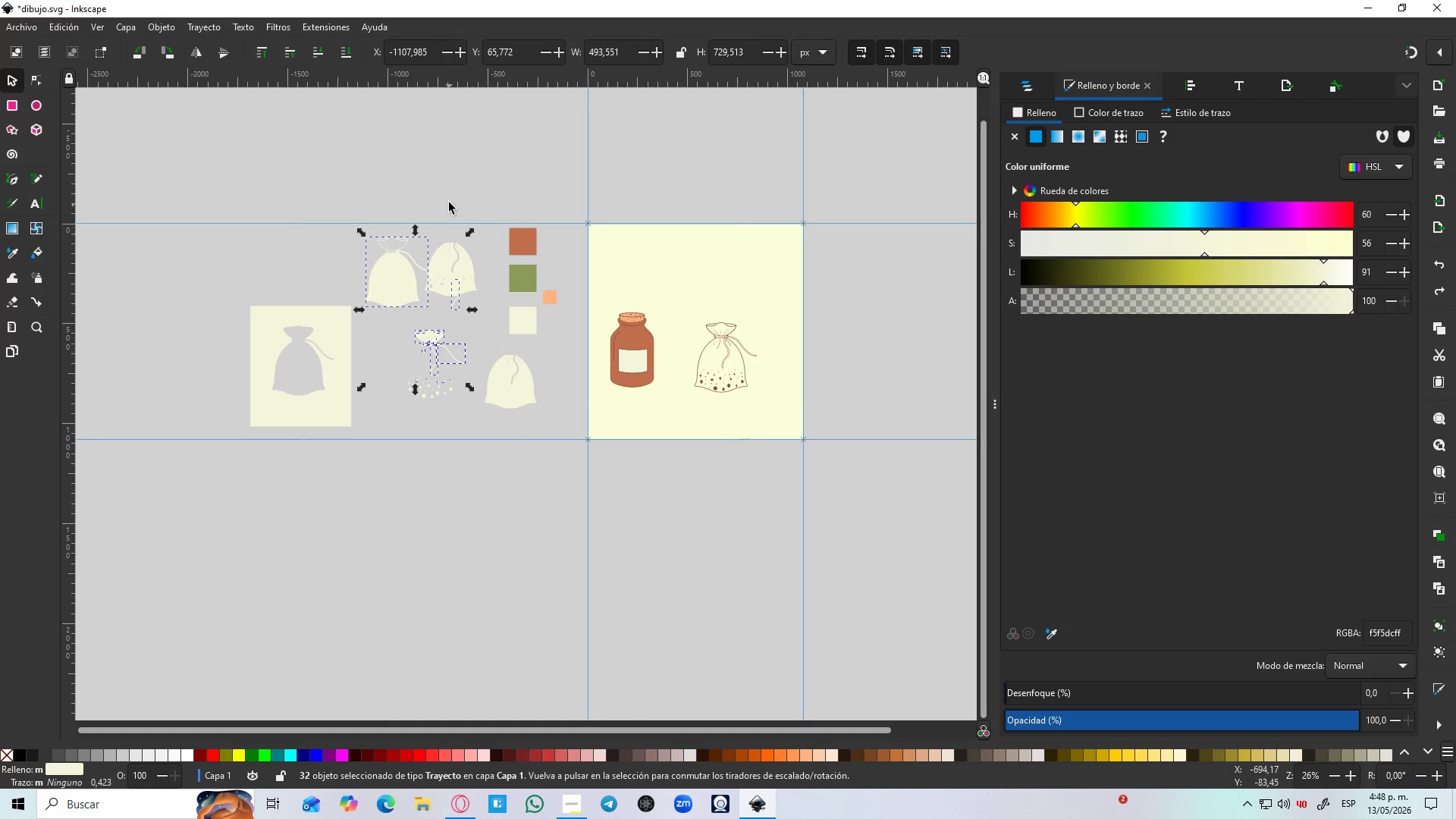 
left_click([450, 201])
 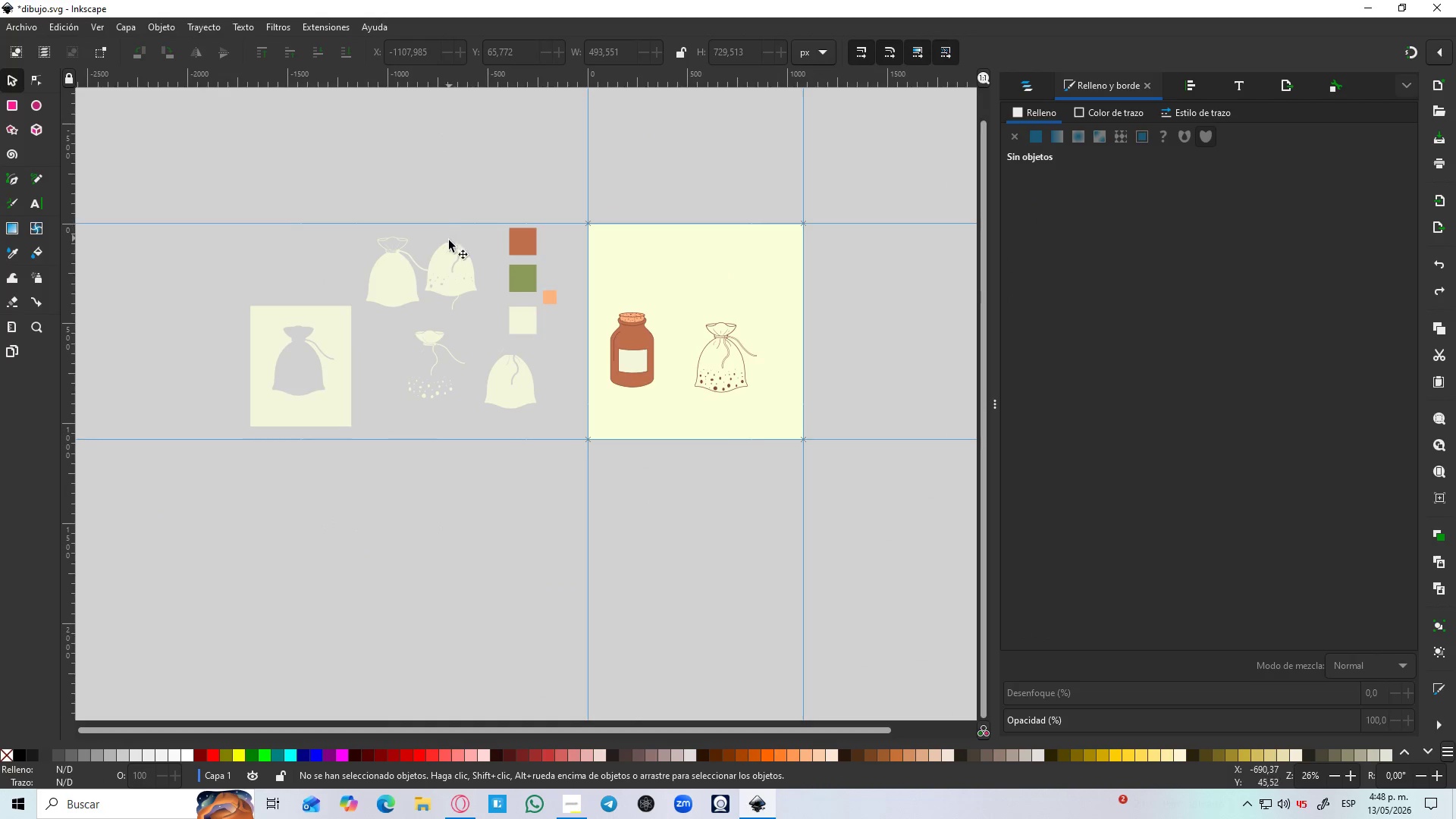 
hold_key(key=ControlLeft, duration=1.08)
scroll: coordinate [422, 340], scroll_direction: up, amount: 4.0
 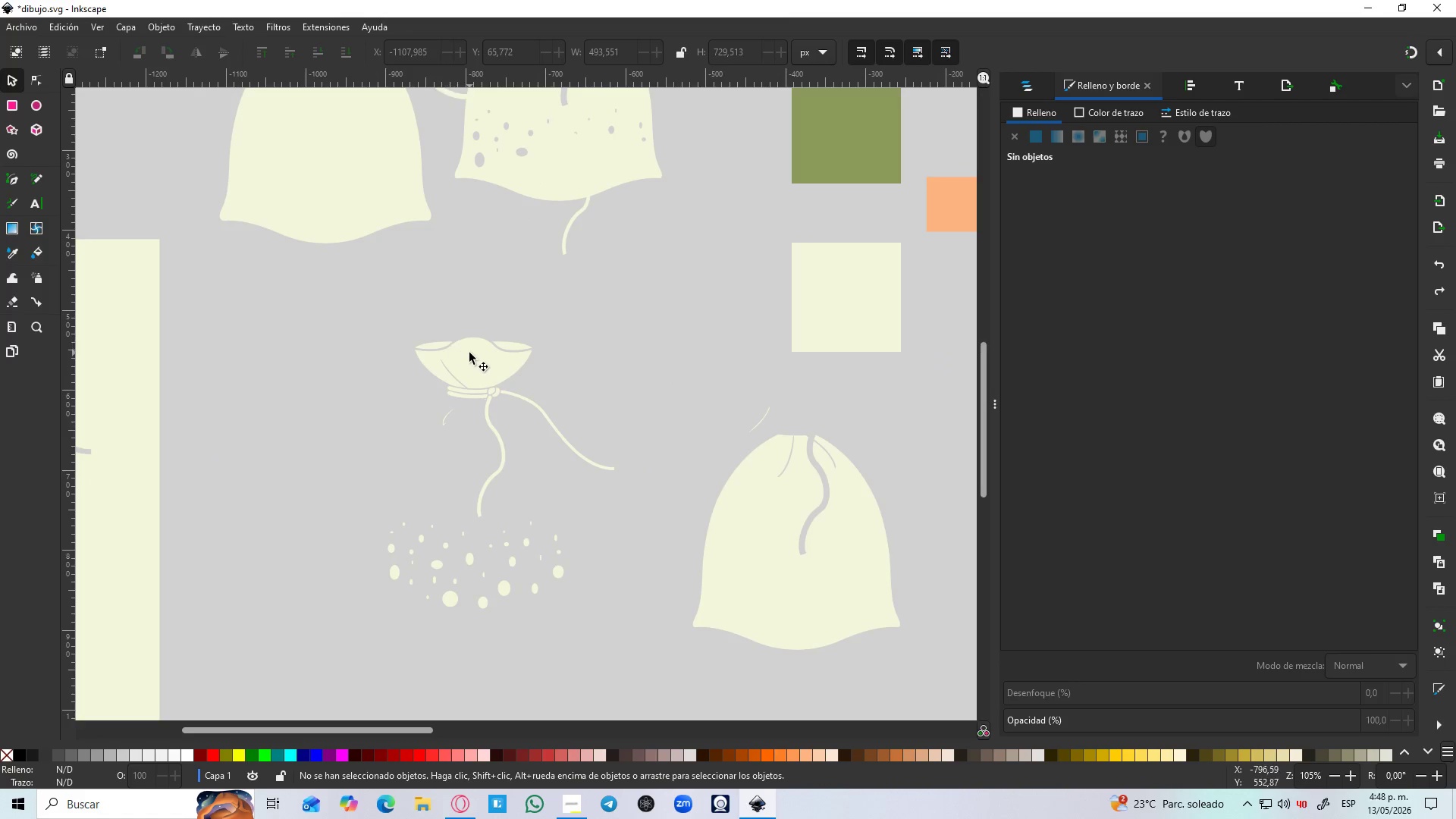 
left_click_drag(start_coordinate=[469, 353], to_coordinate=[488, 344])
 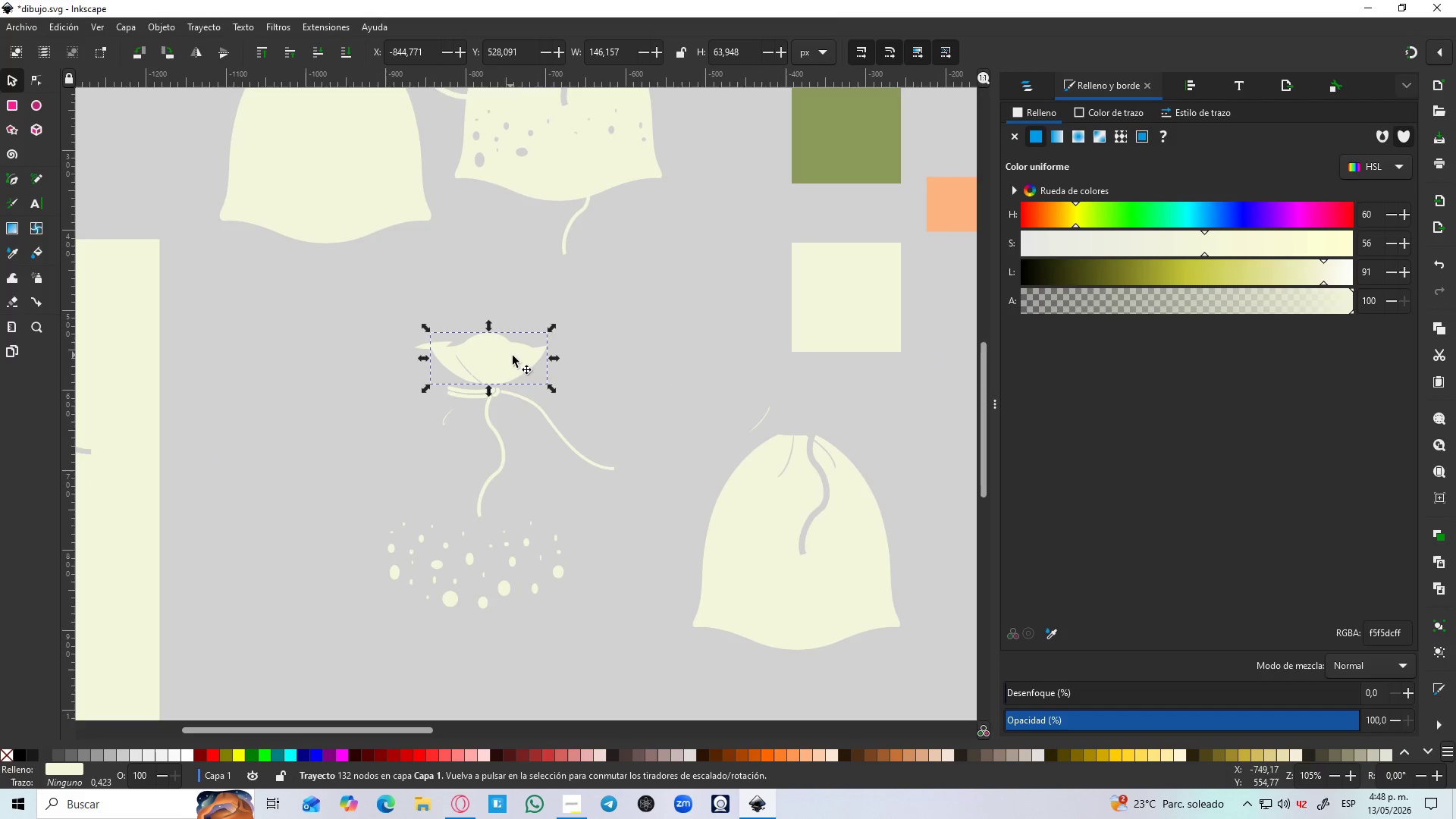 
key(Control+Z)
 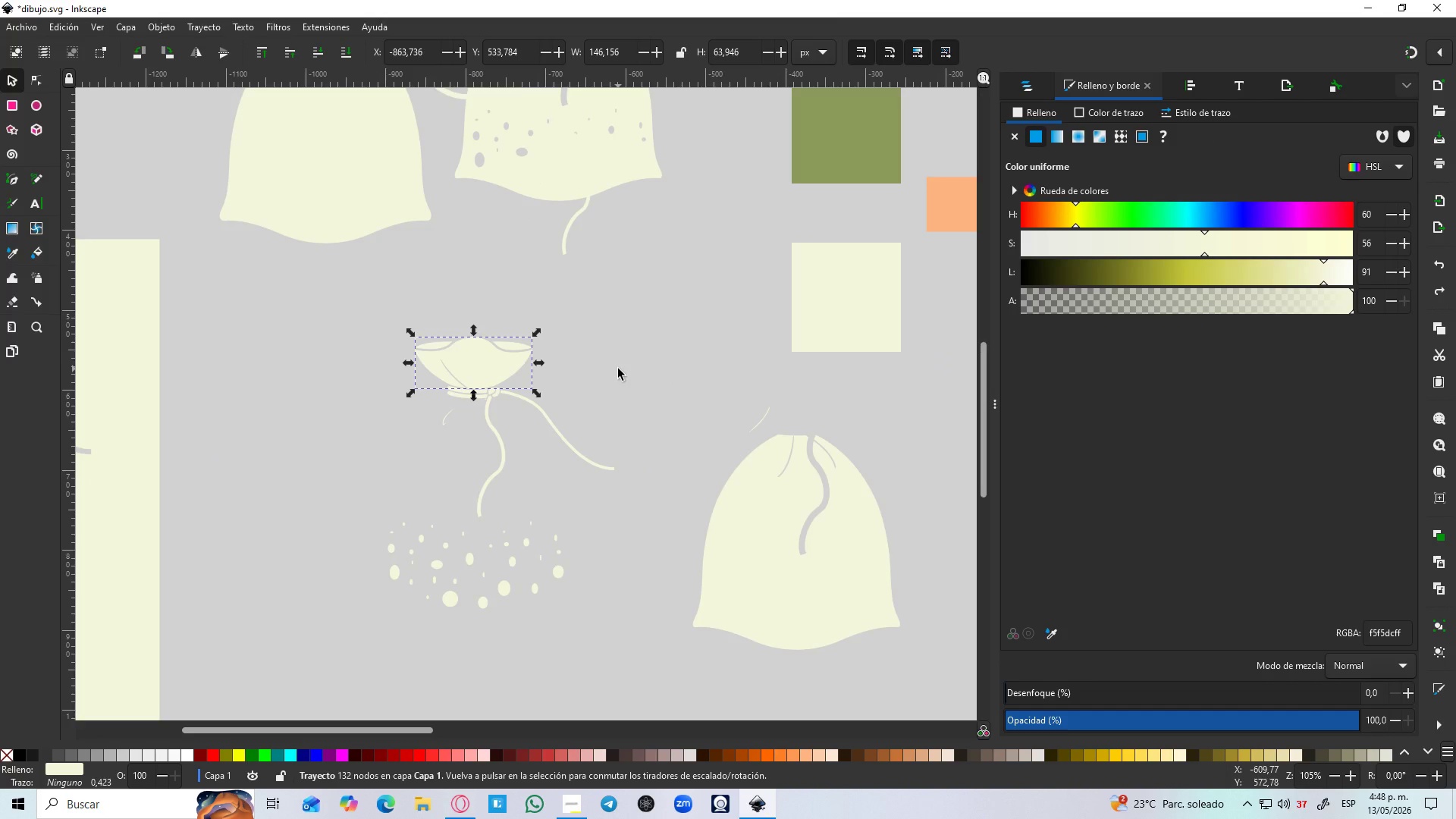 
left_click([598, 618])
 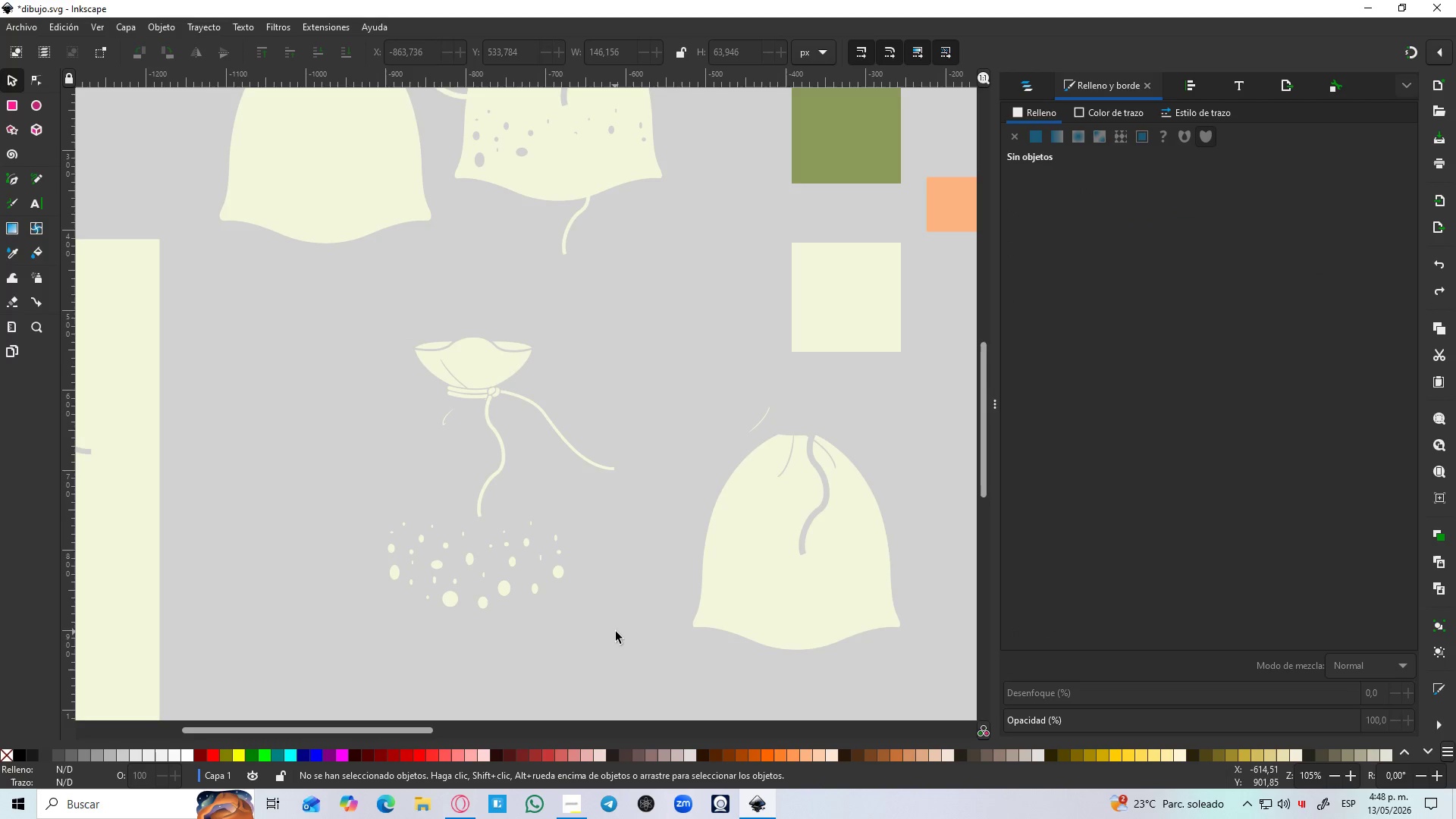 
left_click_drag(start_coordinate=[617, 632], to_coordinate=[336, 521])
 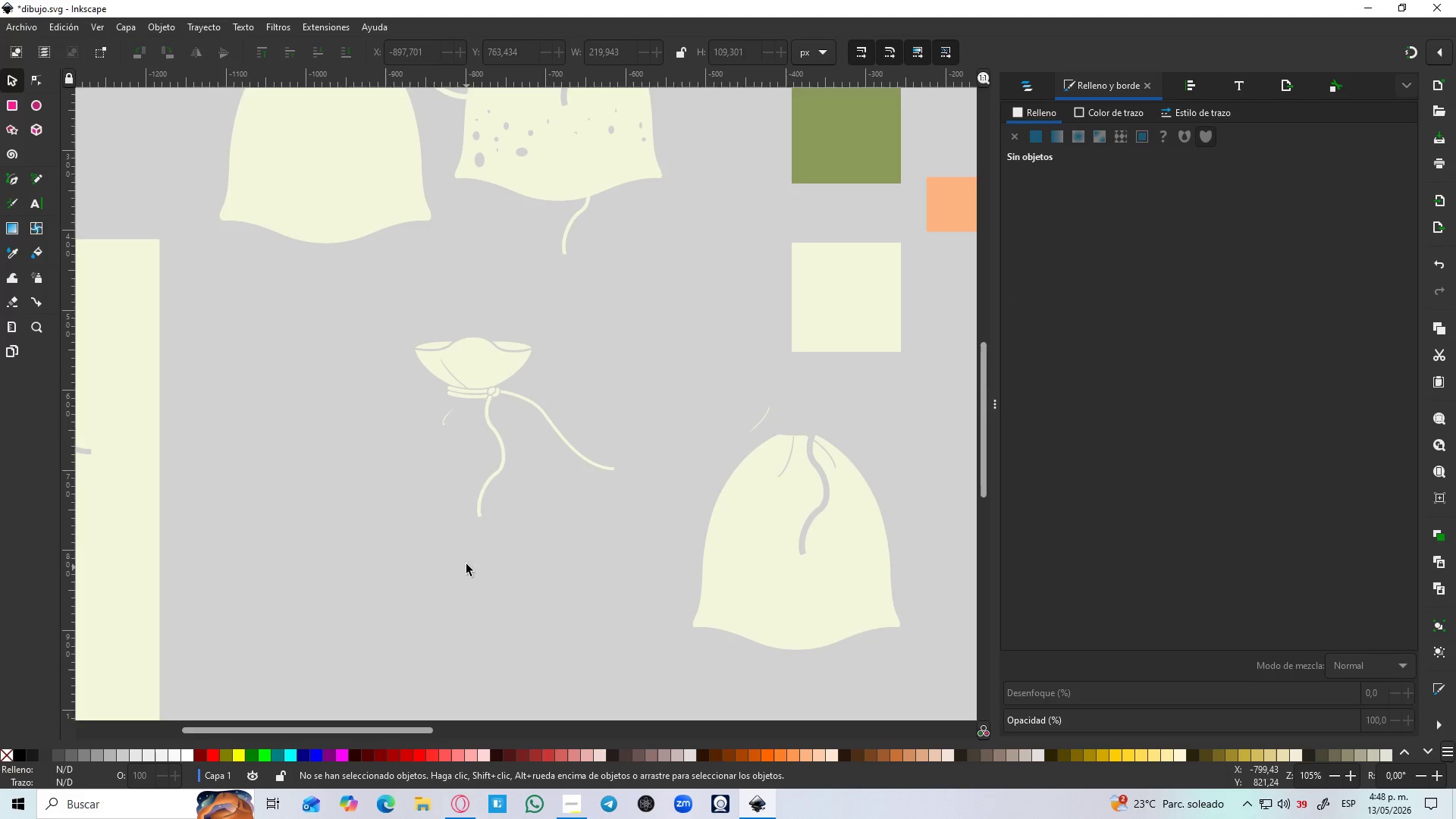 
left_click_drag(start_coordinate=[460, 581], to_coordinate=[427, 585])
 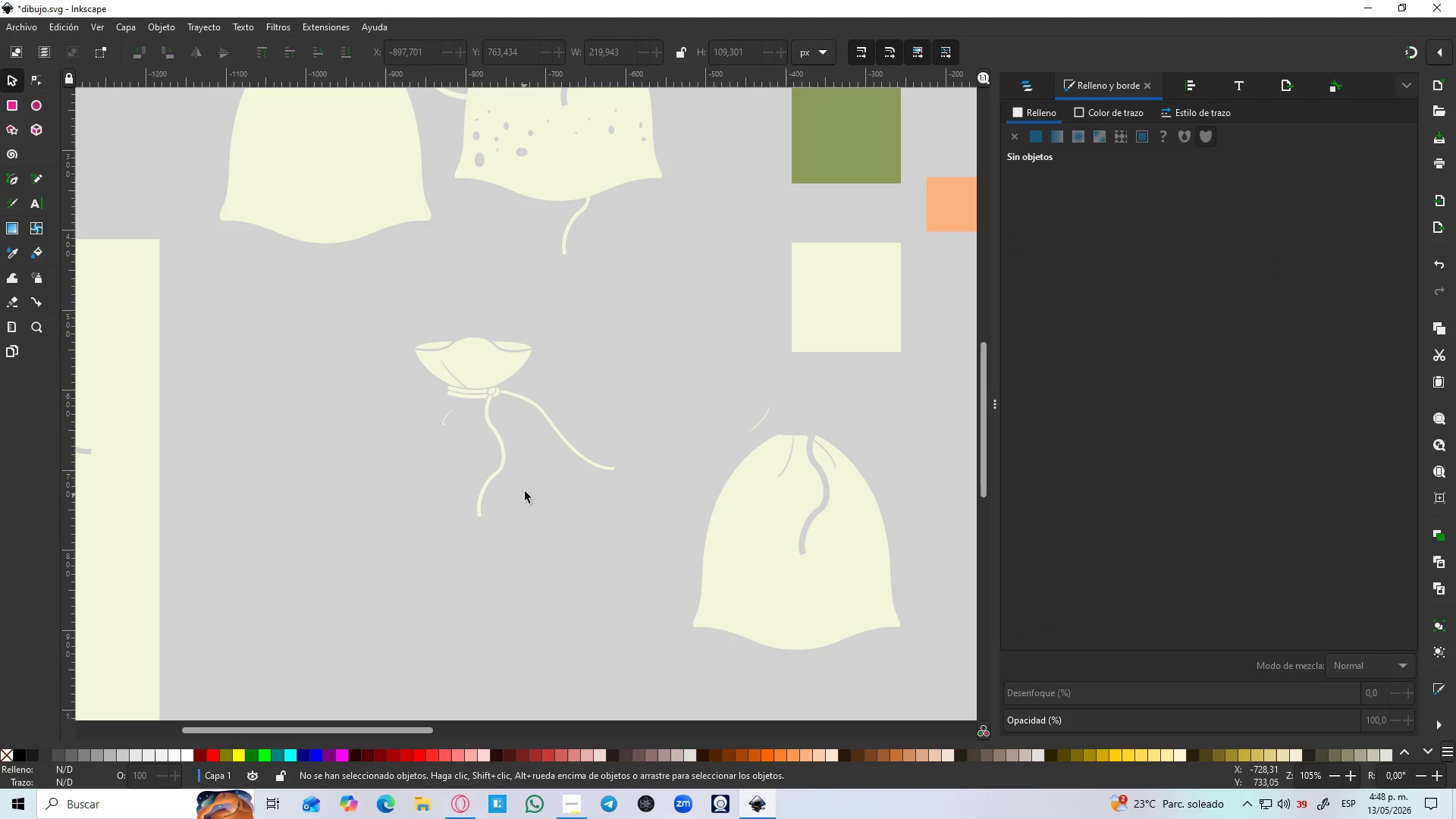 
left_click_drag(start_coordinate=[525, 487], to_coordinate=[466, 592])
 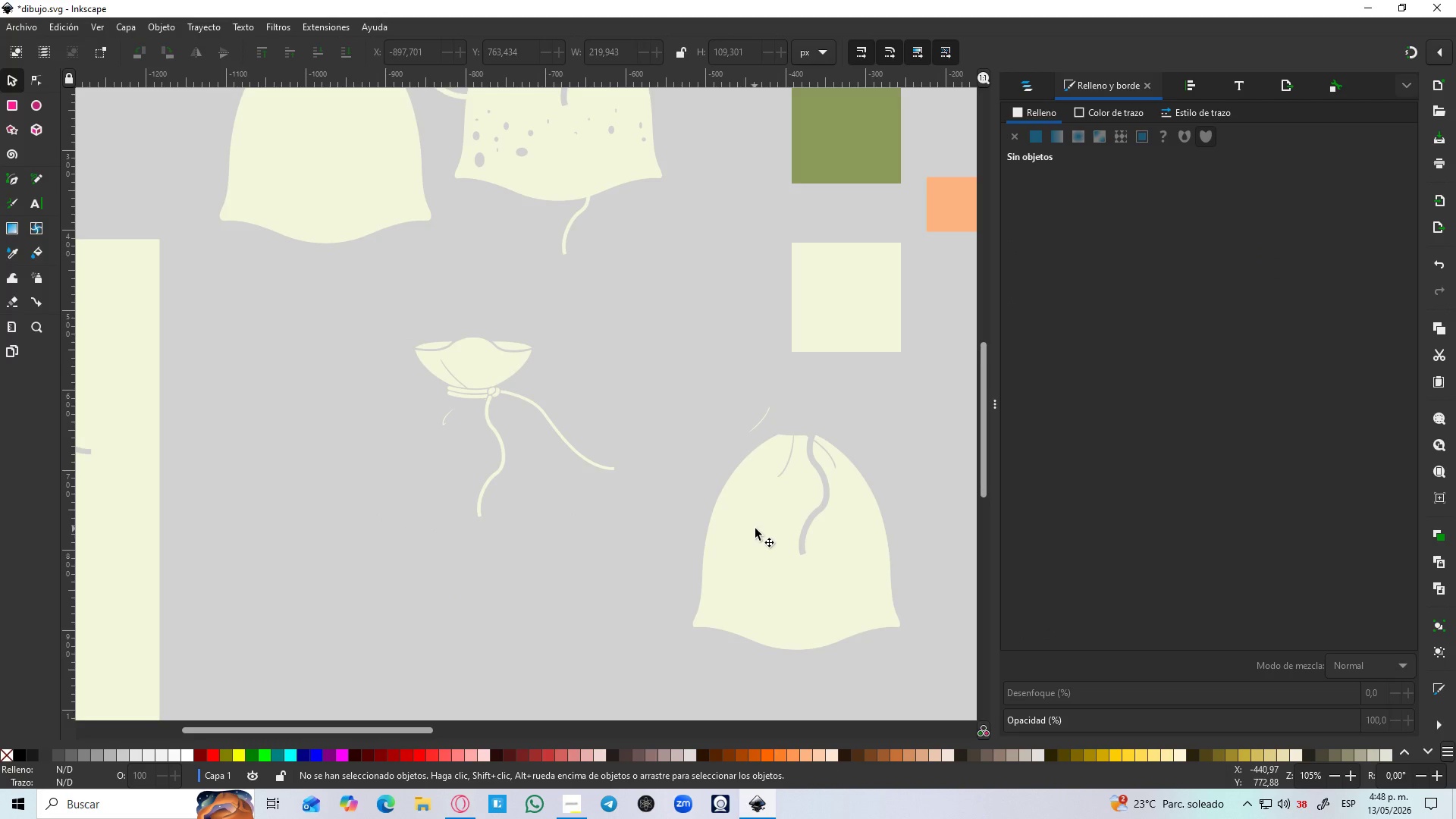 
left_click_drag(start_coordinate=[757, 529], to_coordinate=[425, 490])
 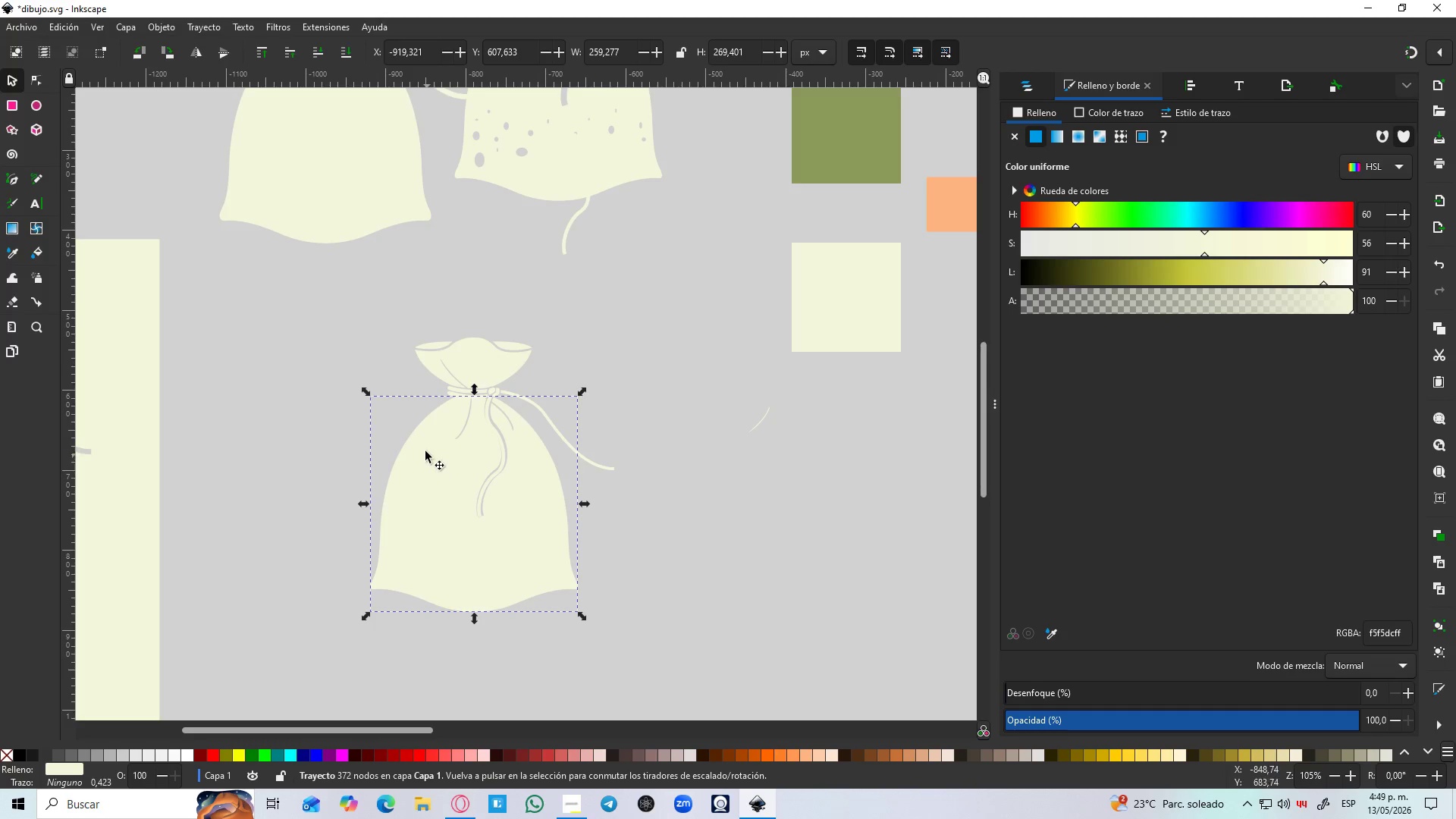 
hold_key(key=ControlLeft, duration=1.19)
scroll: coordinate [566, 413], scroll_direction: up, amount: 5.0
 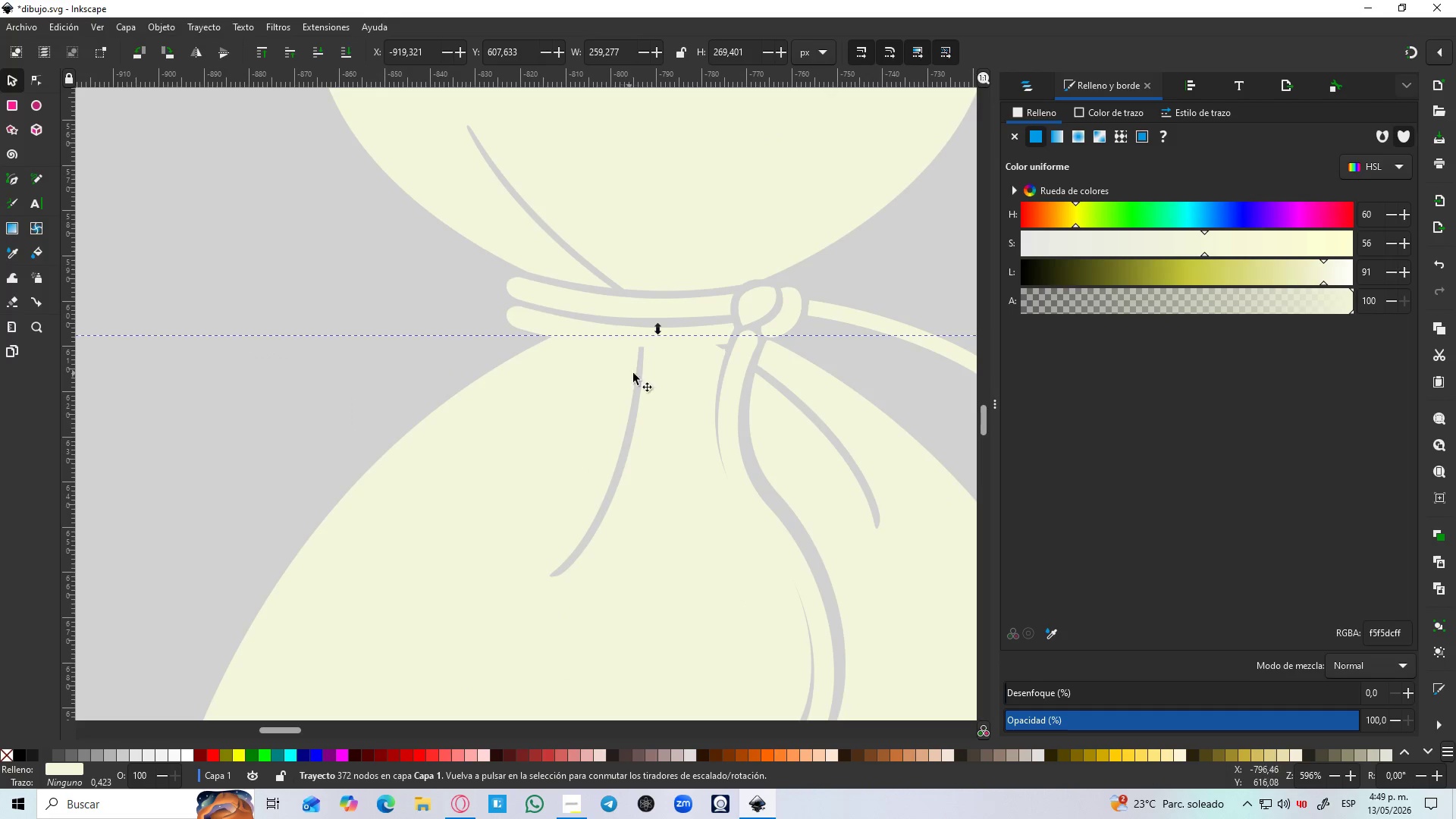 
left_click_drag(start_coordinate=[641, 372], to_coordinate=[633, 381])
 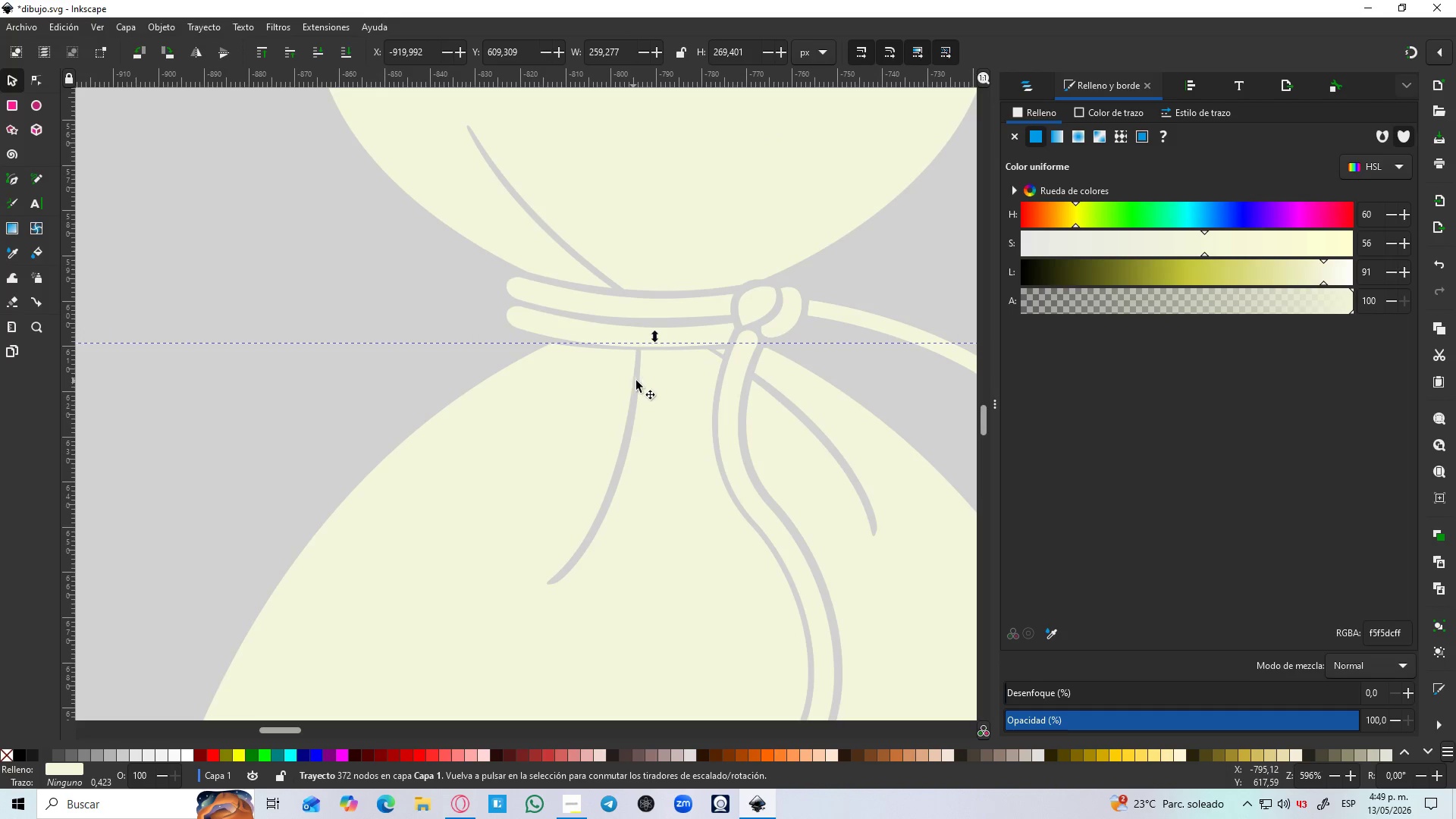 
hold_key(key=ControlLeft, duration=1.5)
scroll: coordinate [640, 381], scroll_direction: down, amount: 5.0
 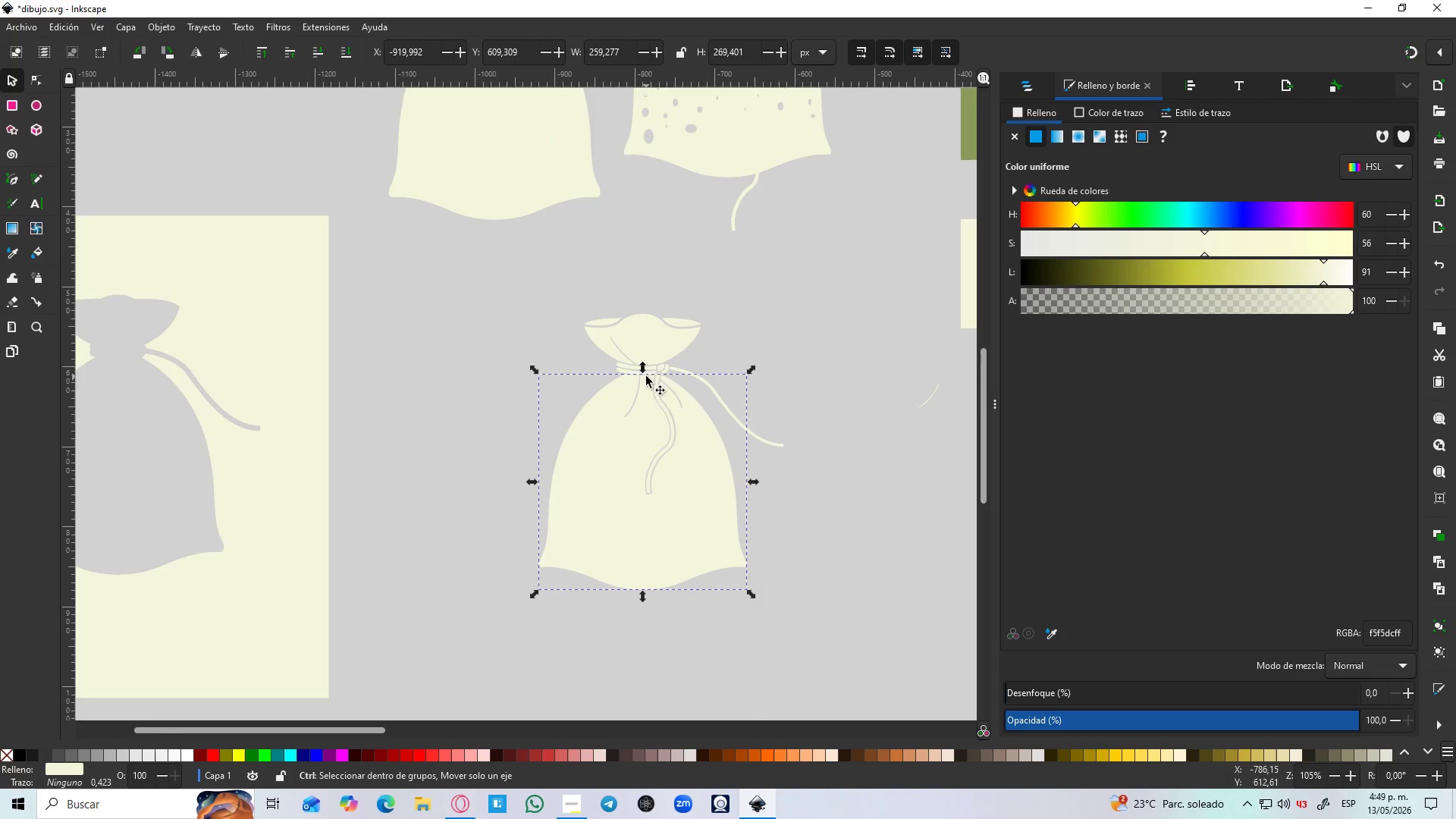 
key(Control+ControlLeft)
 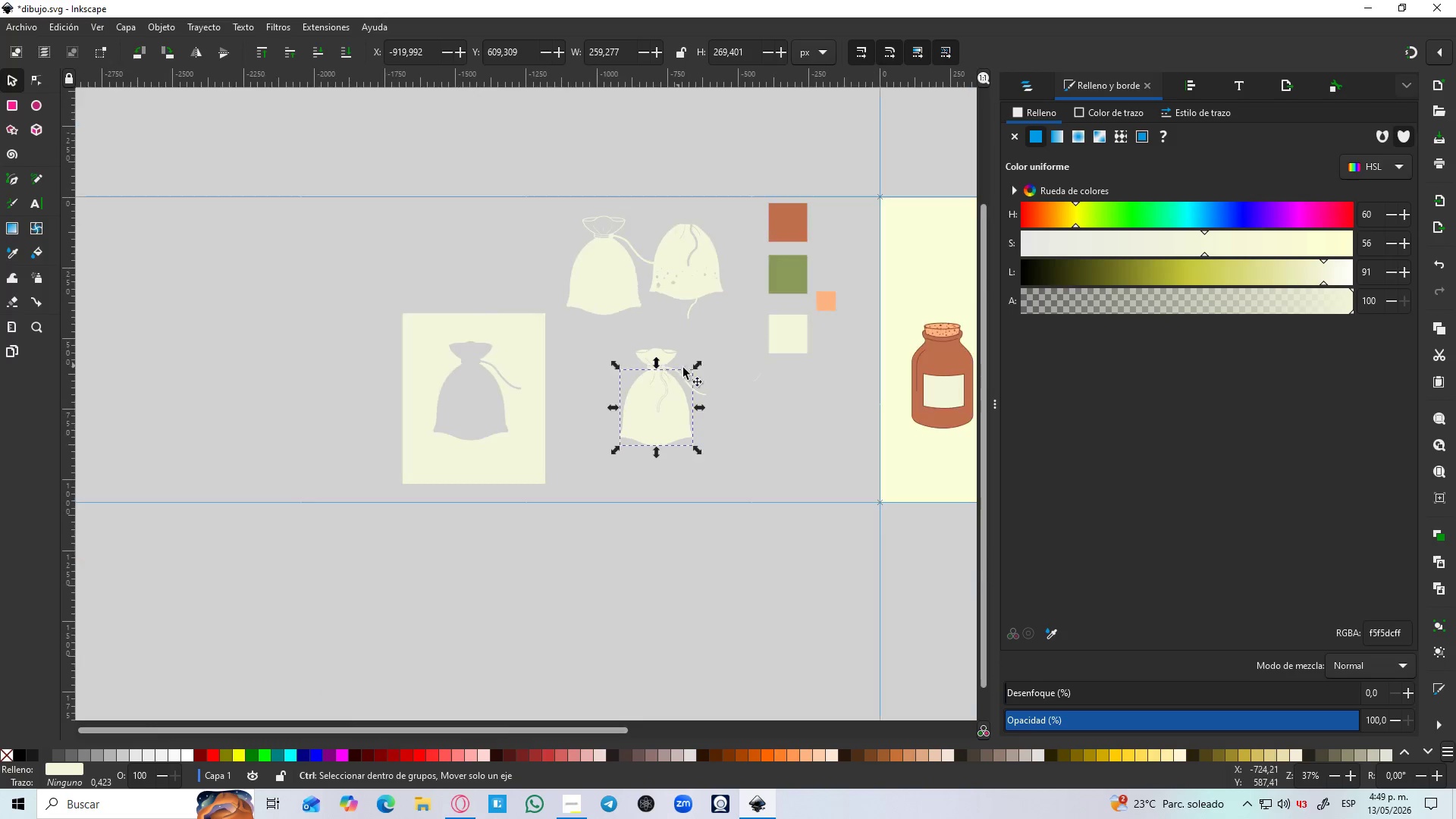 
key(Control+ControlLeft)
 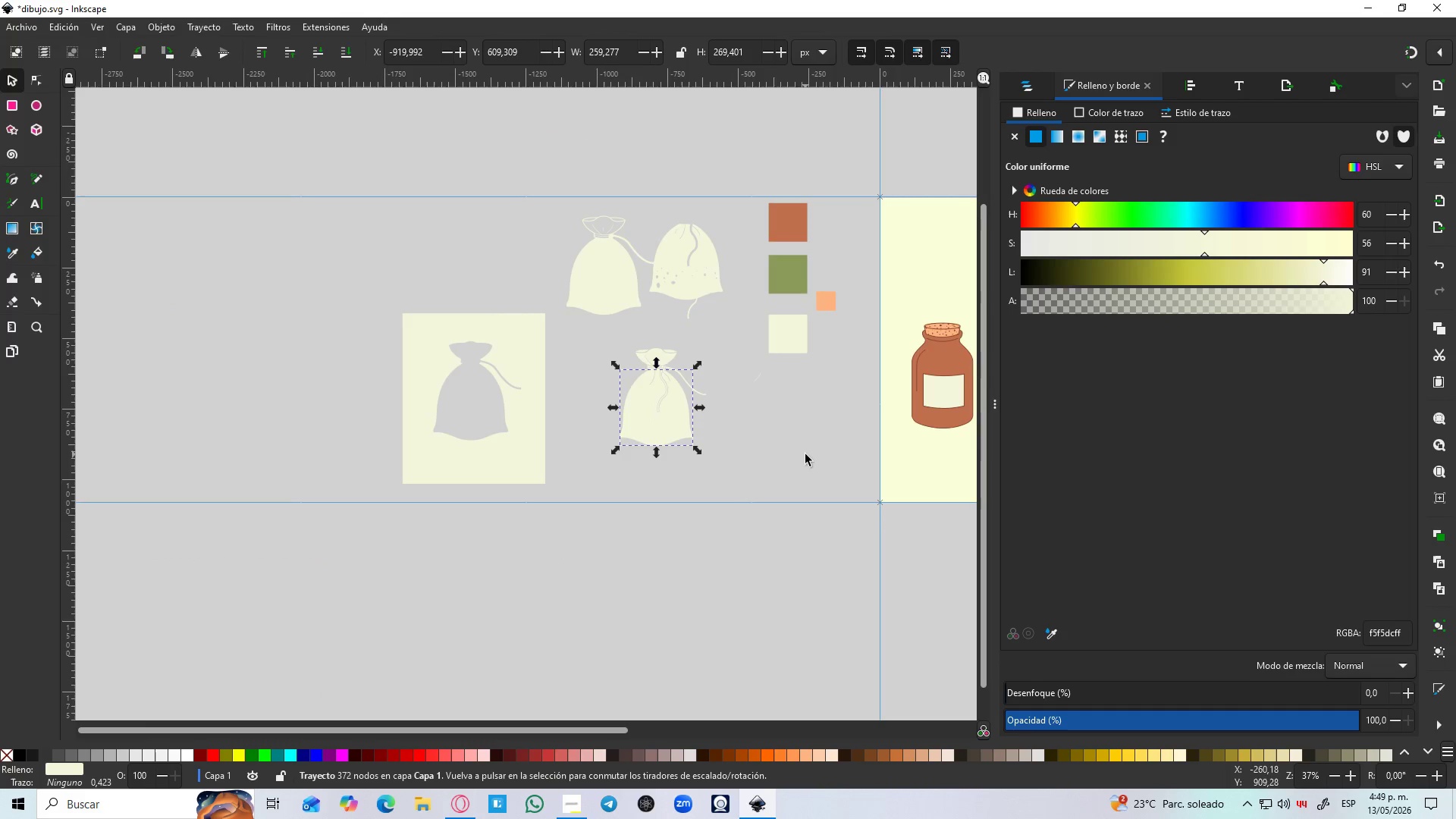 
left_click([805, 454])
 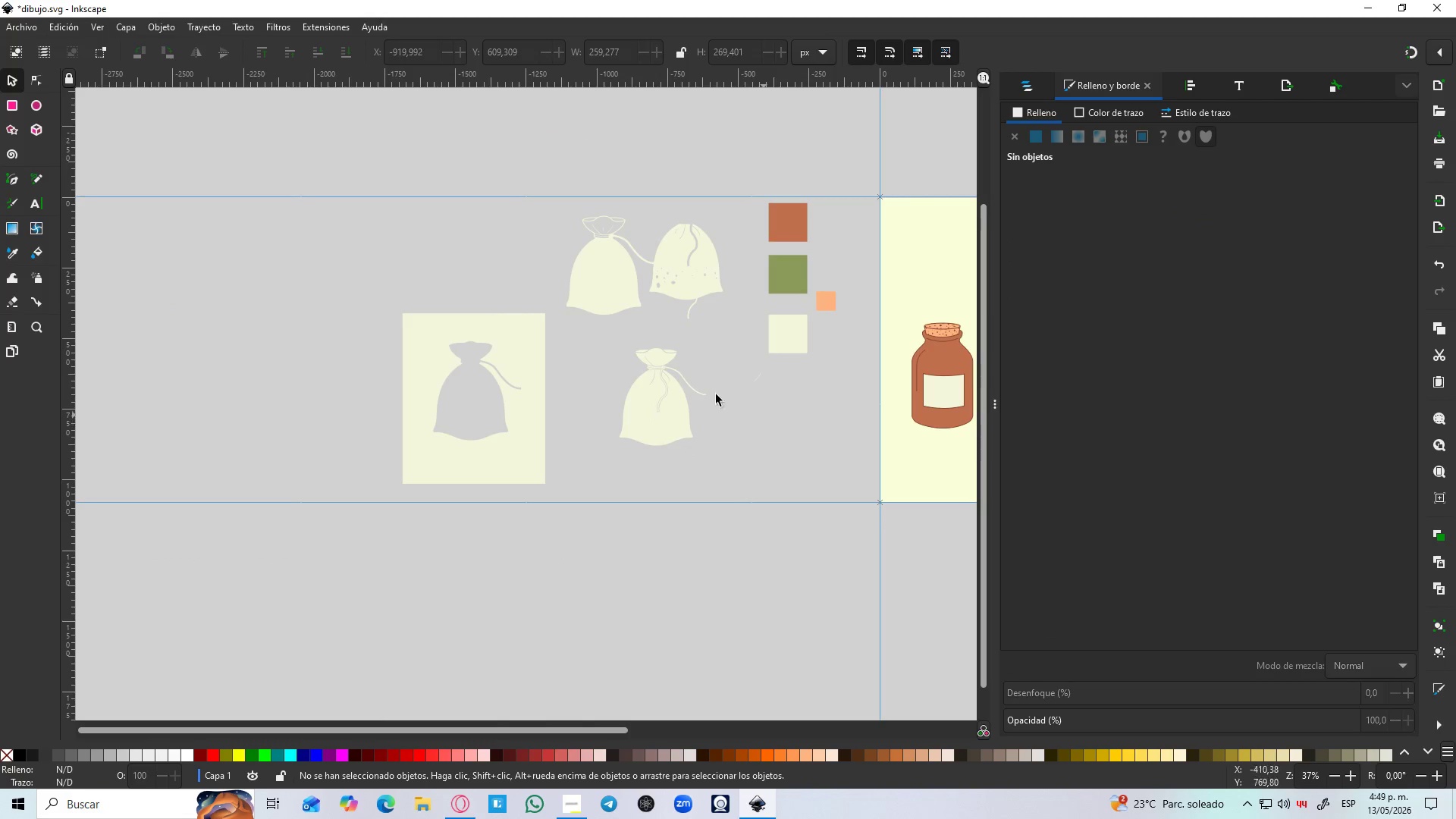 
scroll: coordinate [664, 367], scroll_direction: down, amount: 3.0
 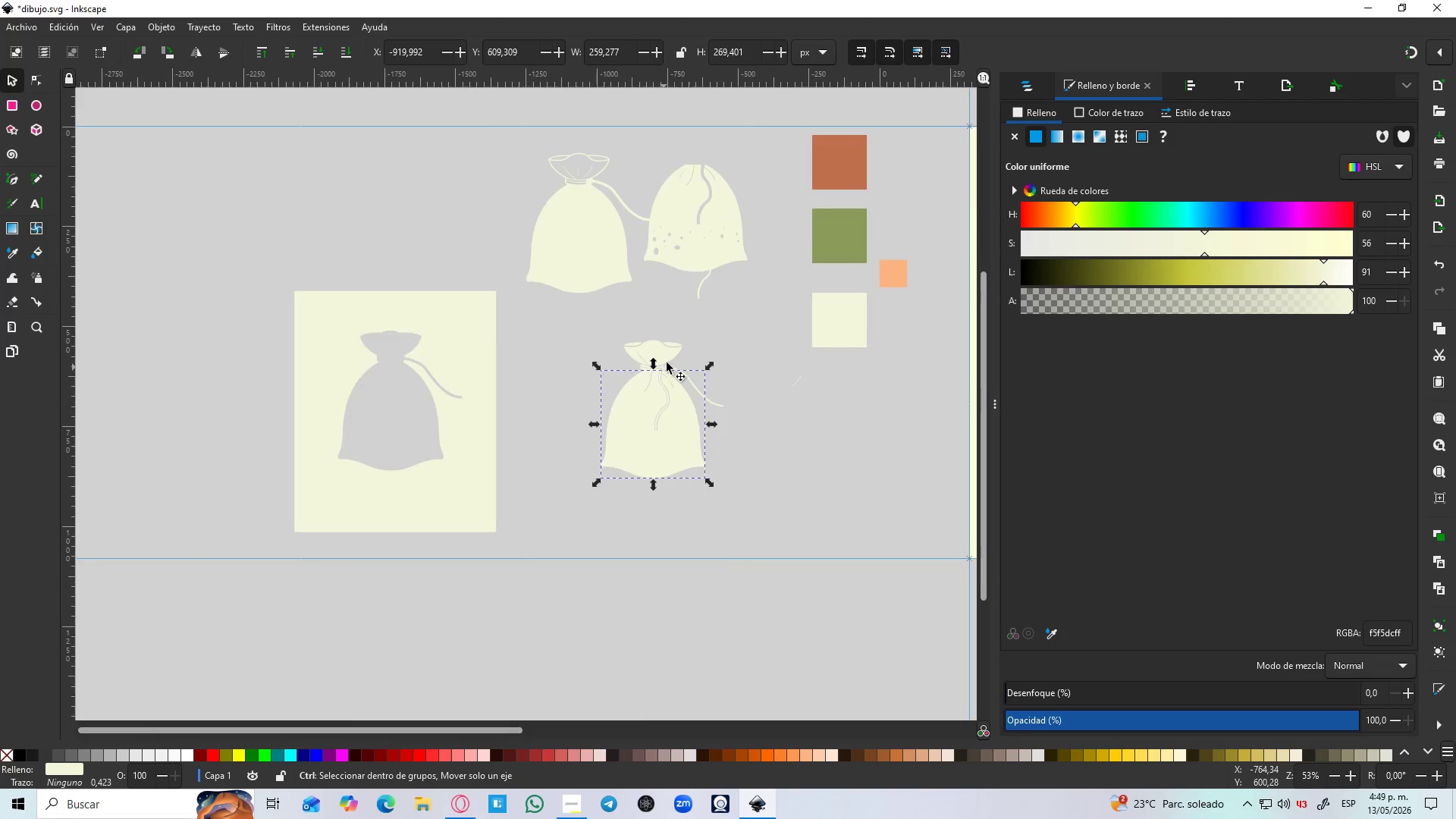 
hold_key(key=ControlLeft, duration=1.01)
scroll: coordinate [686, 350], scroll_direction: none, amount: 0.0
 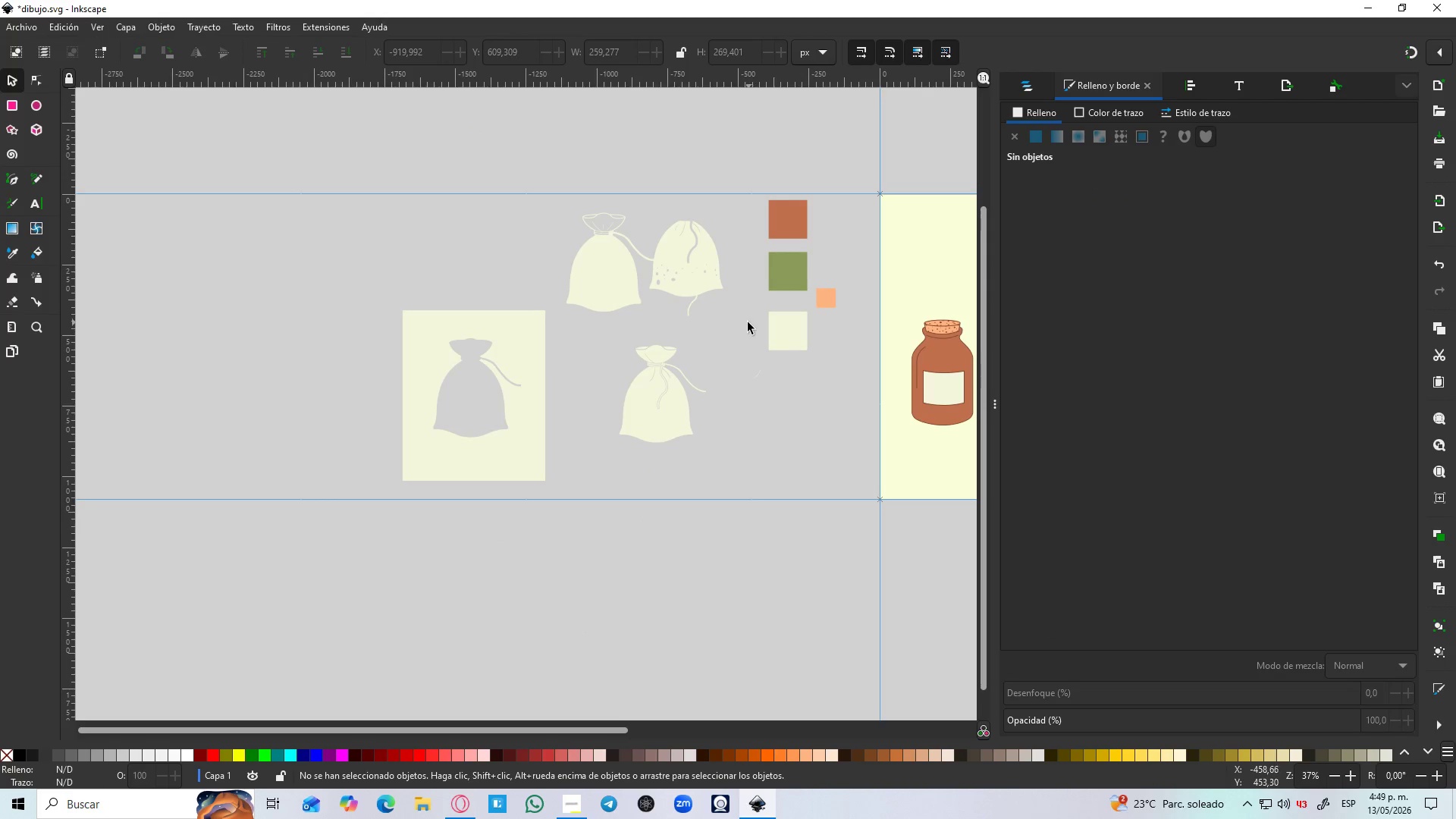 
left_click_drag(start_coordinate=[739, 329], to_coordinate=[523, 196])
 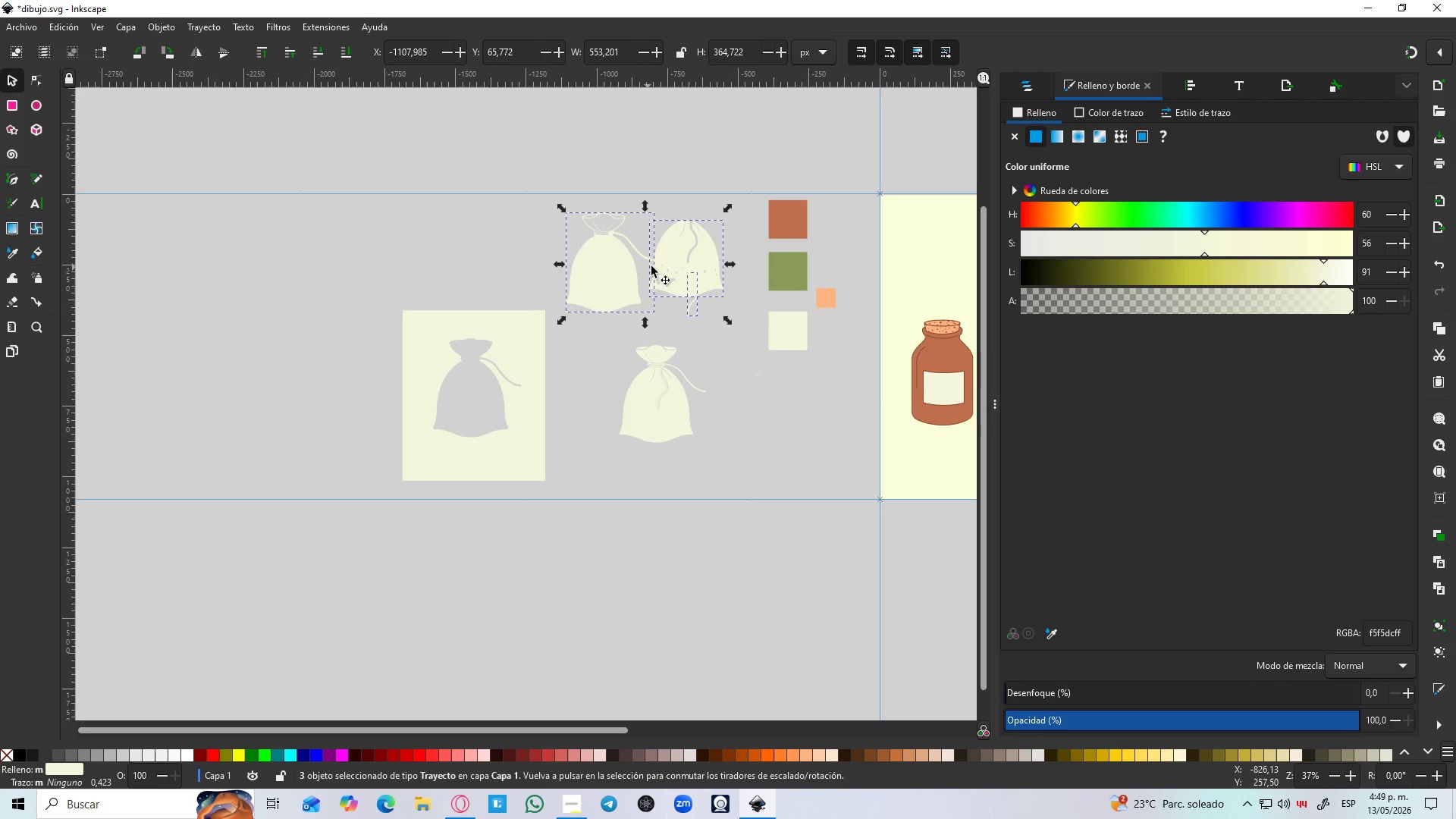 
key(Delete)
 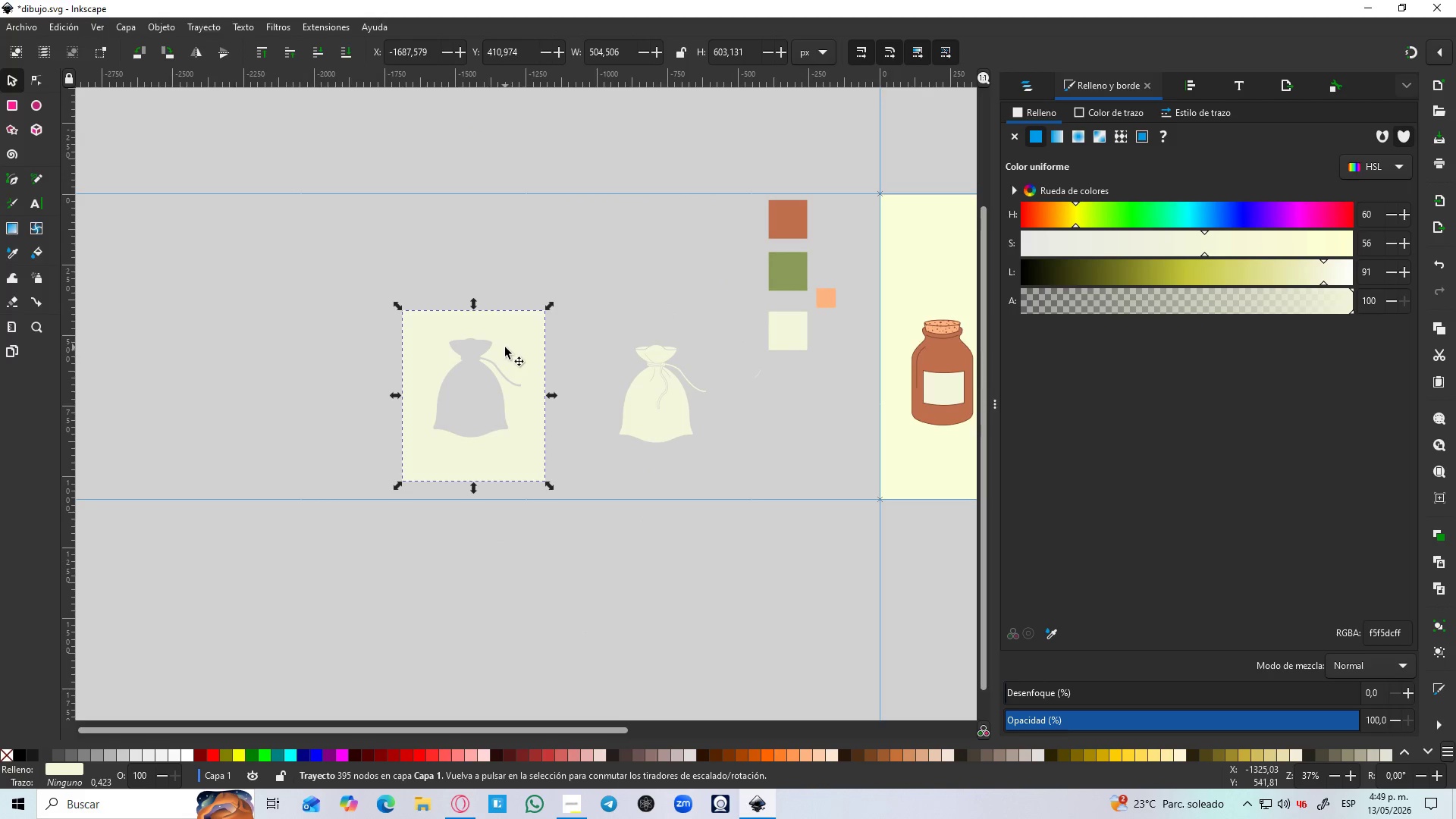 
key(Delete)
 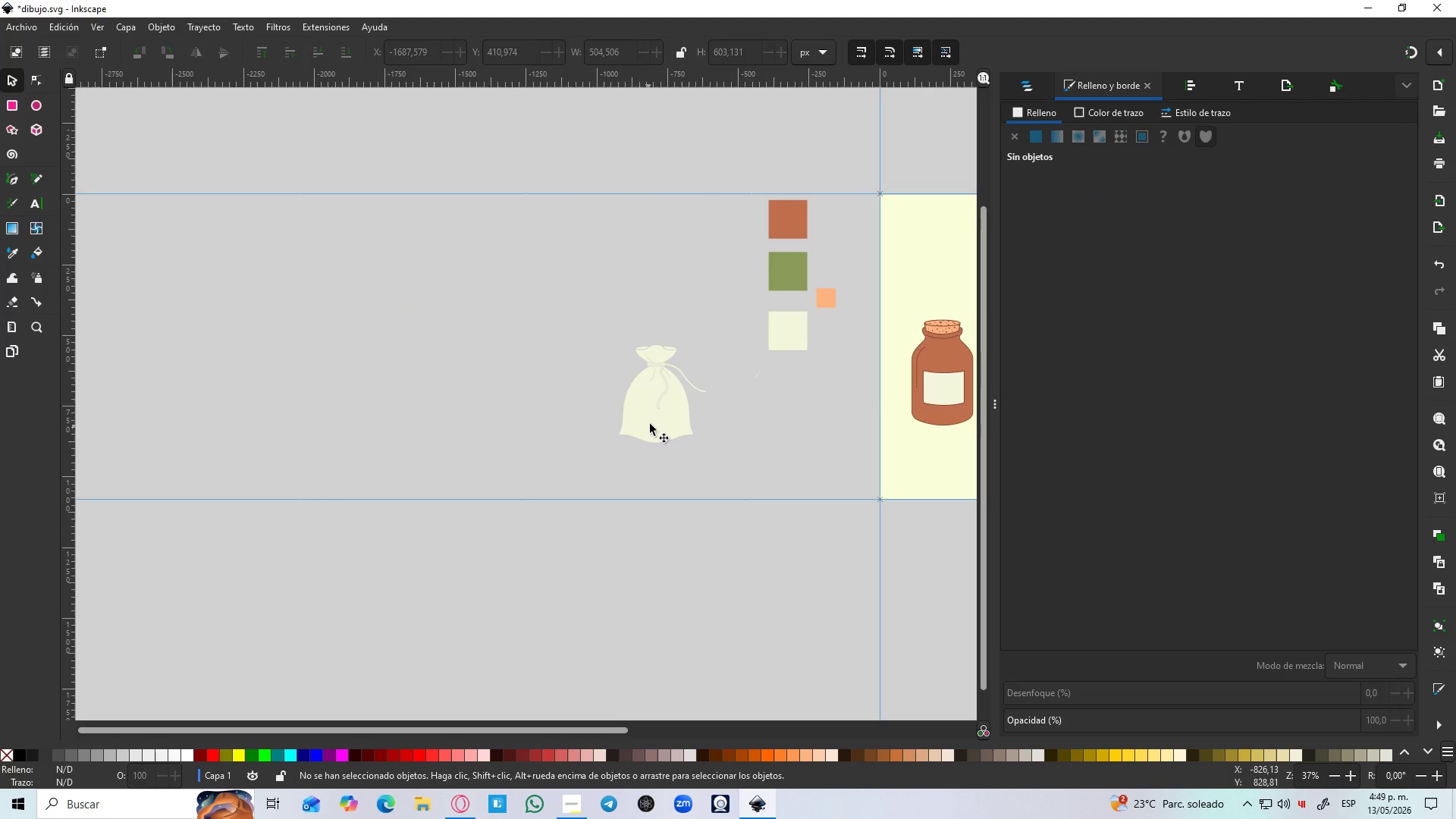 
left_click([651, 419])
 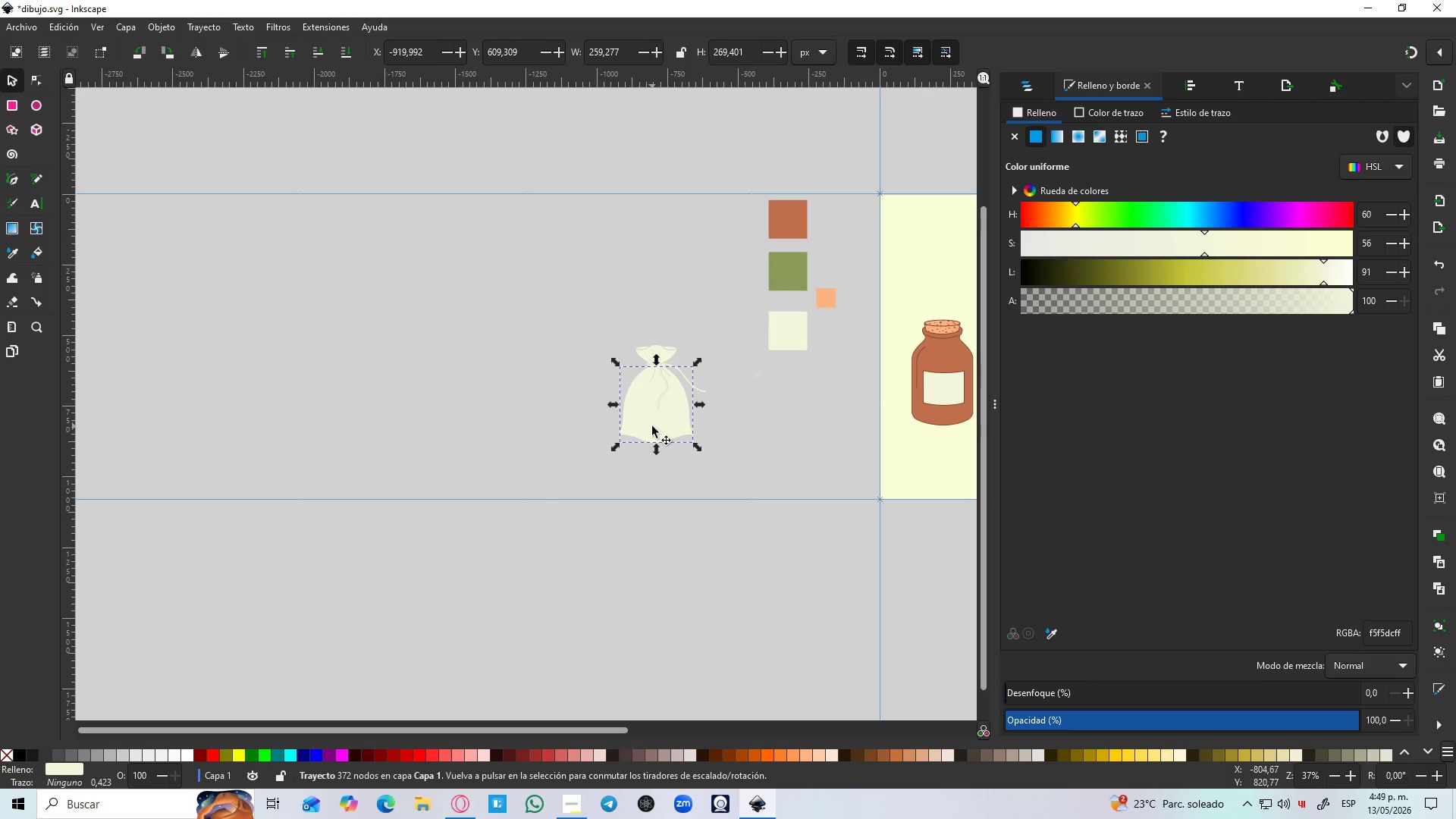 
hold_key(key=ControlLeft, duration=0.55)
scroll: coordinate [652, 426], scroll_direction: up, amount: 2.0
 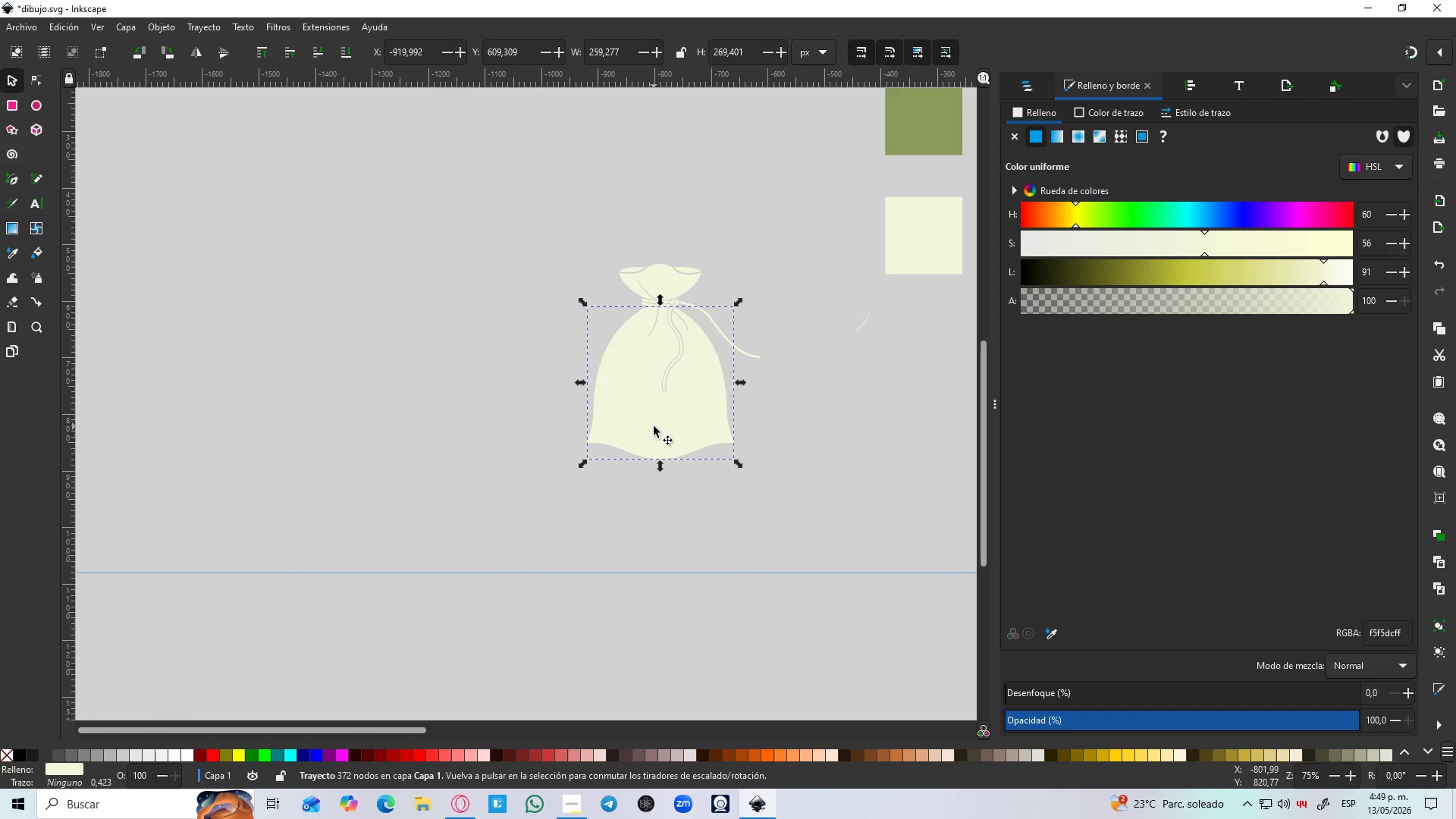 
key(N)
 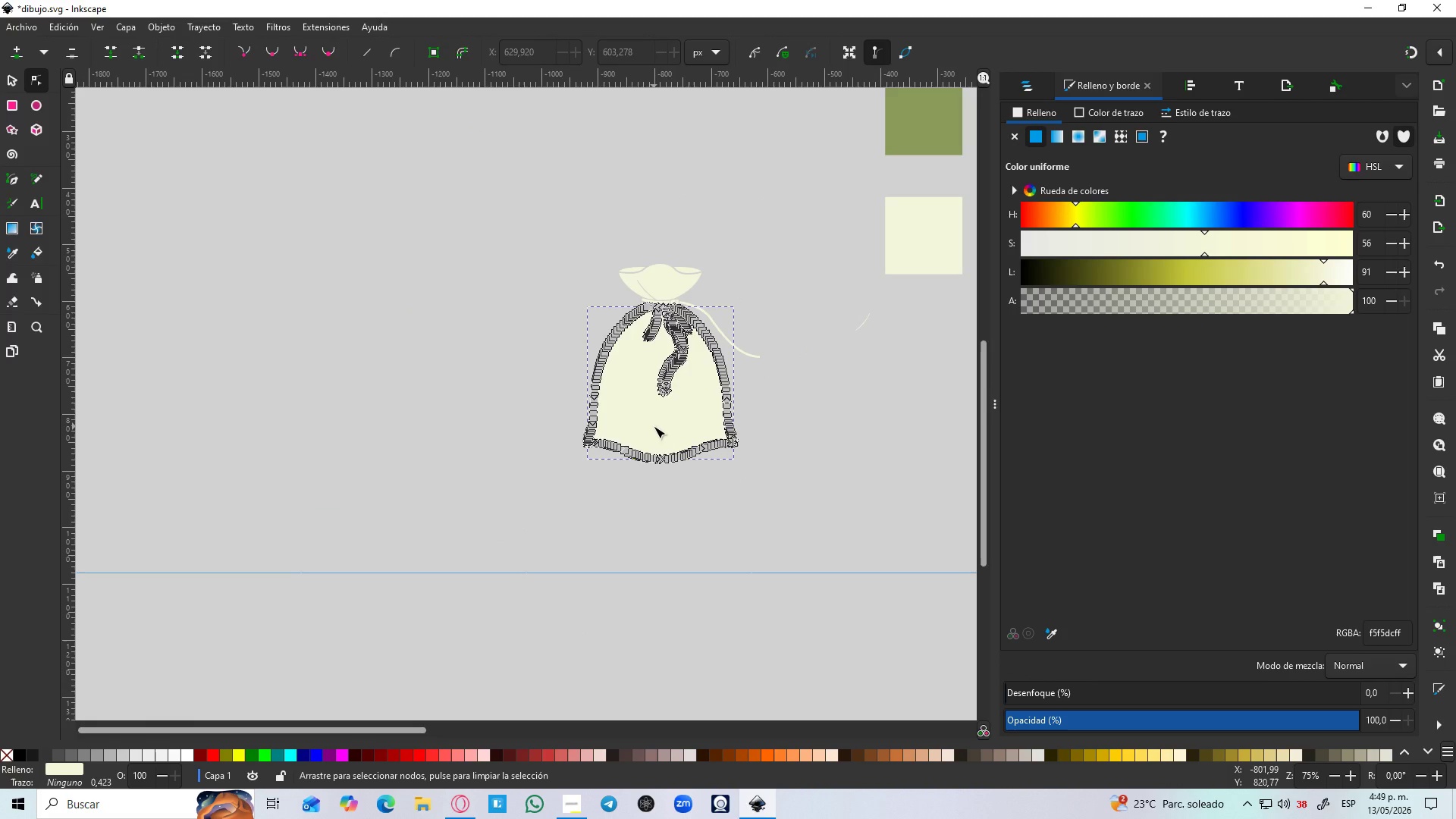 
key(Control+ControlLeft)
 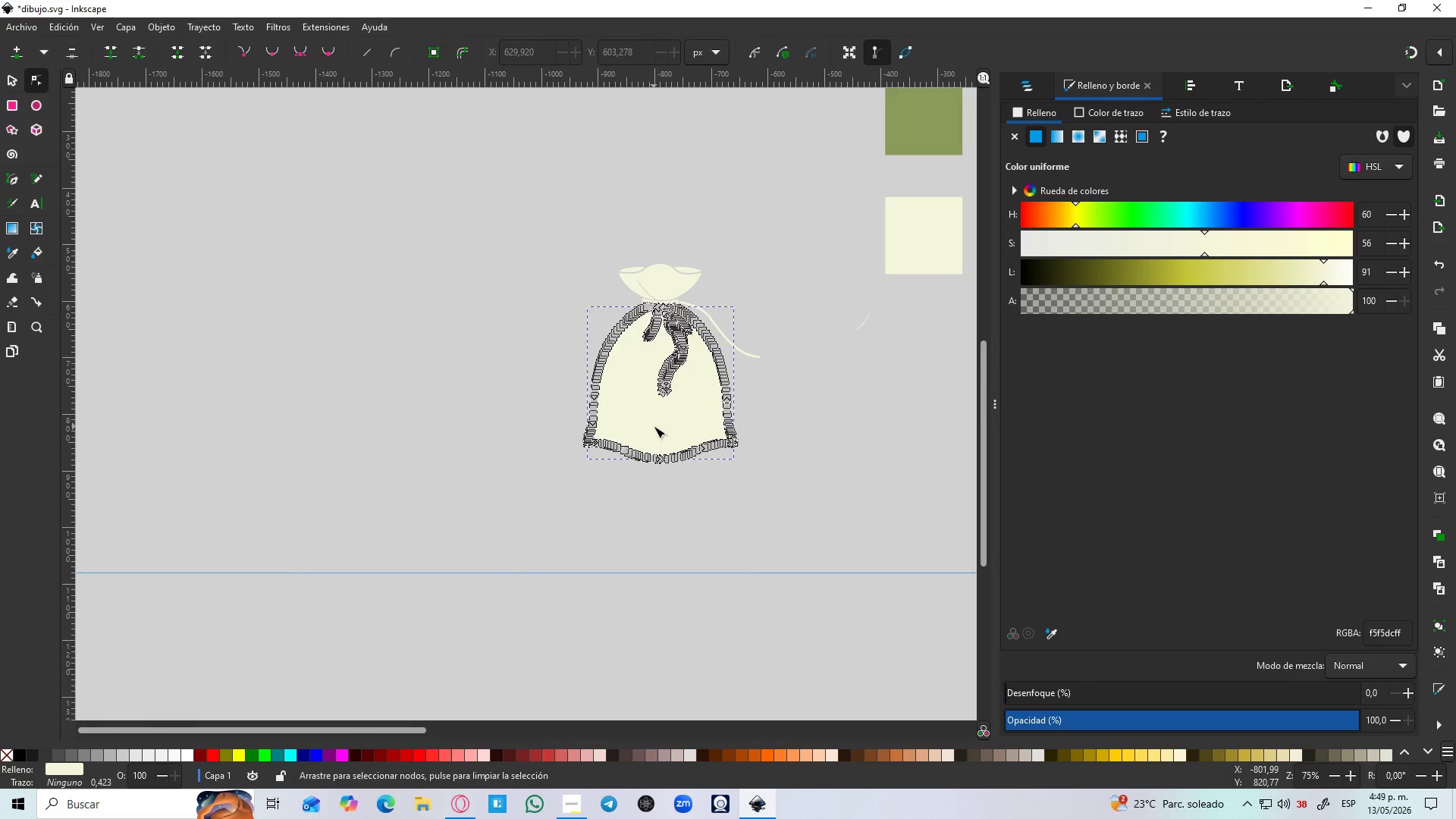 
key(Control+L)
 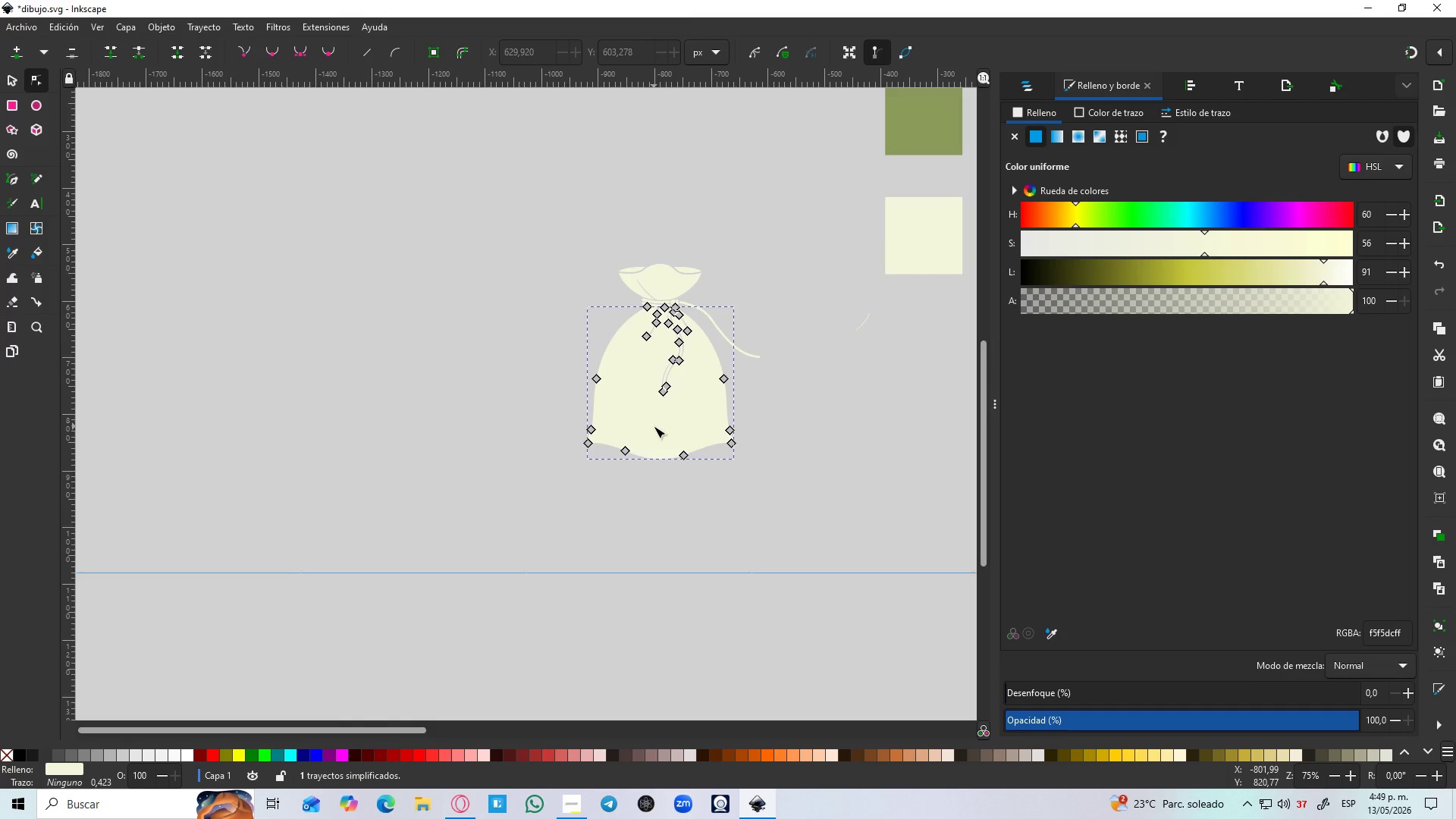 
scroll: coordinate [680, 387], scroll_direction: up, amount: 6.0
 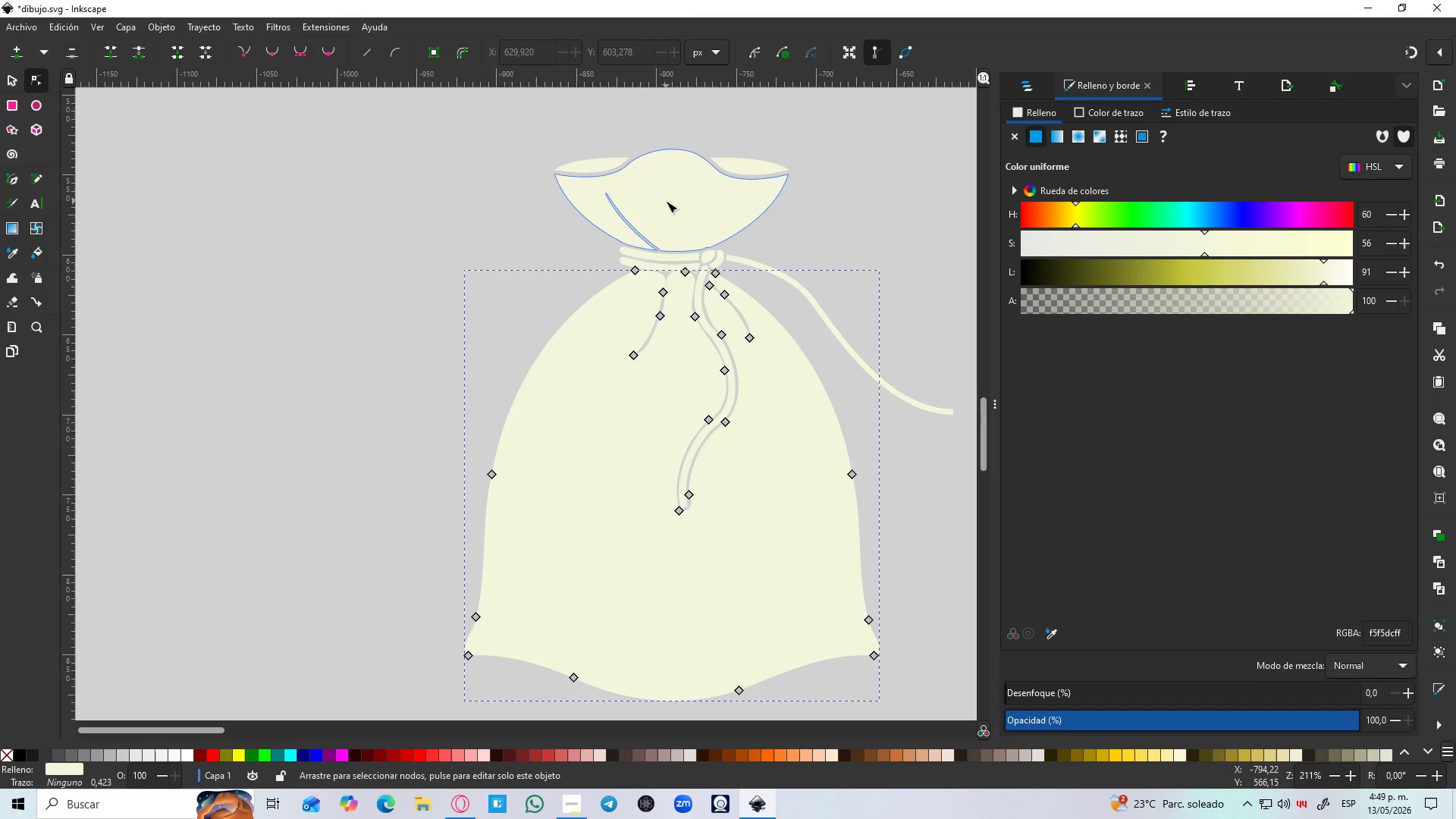 
left_click([666, 201])
 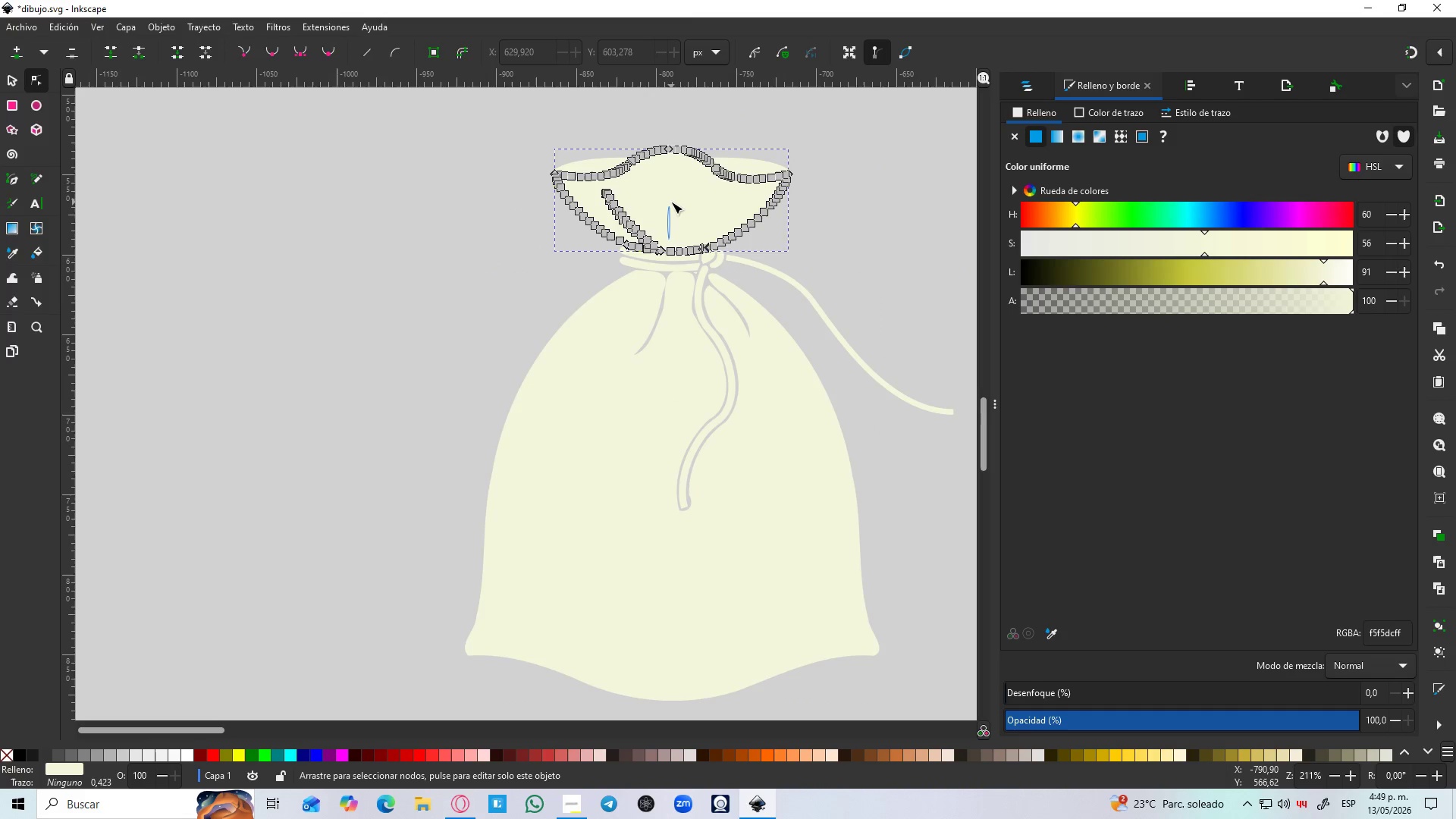 
key(Control+L)
 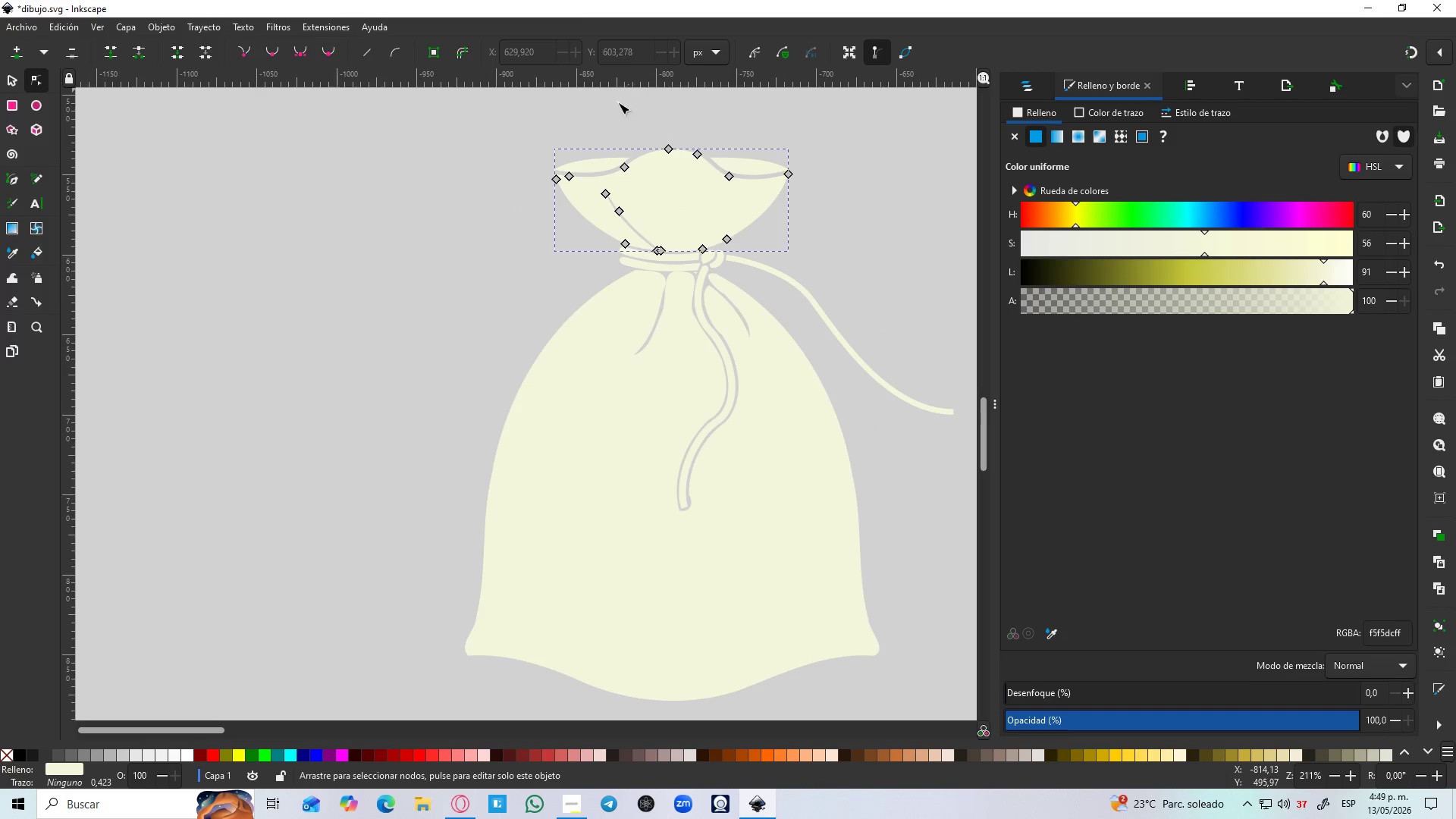 
left_click([591, 160])
 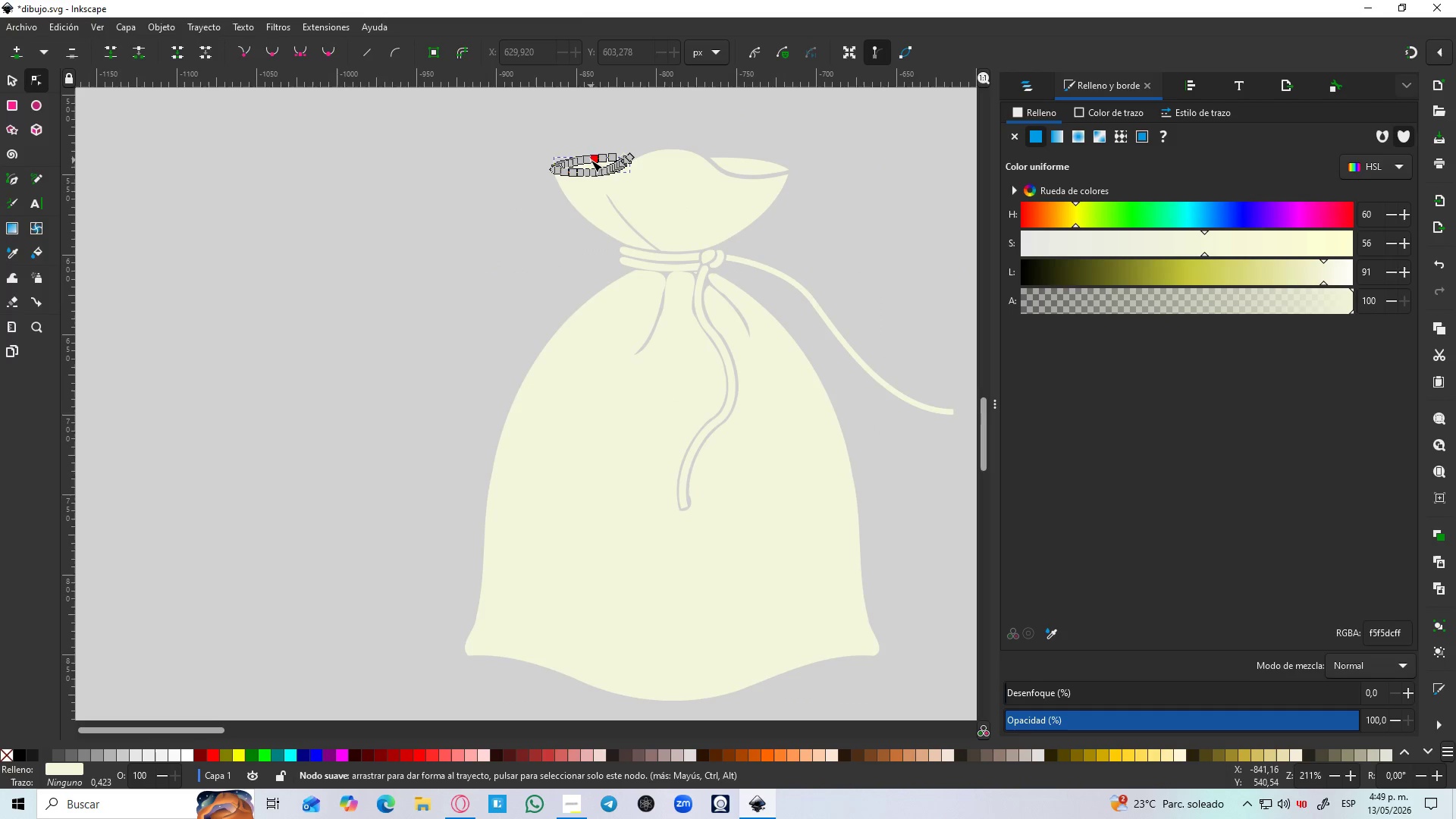 
key(Control+L)
 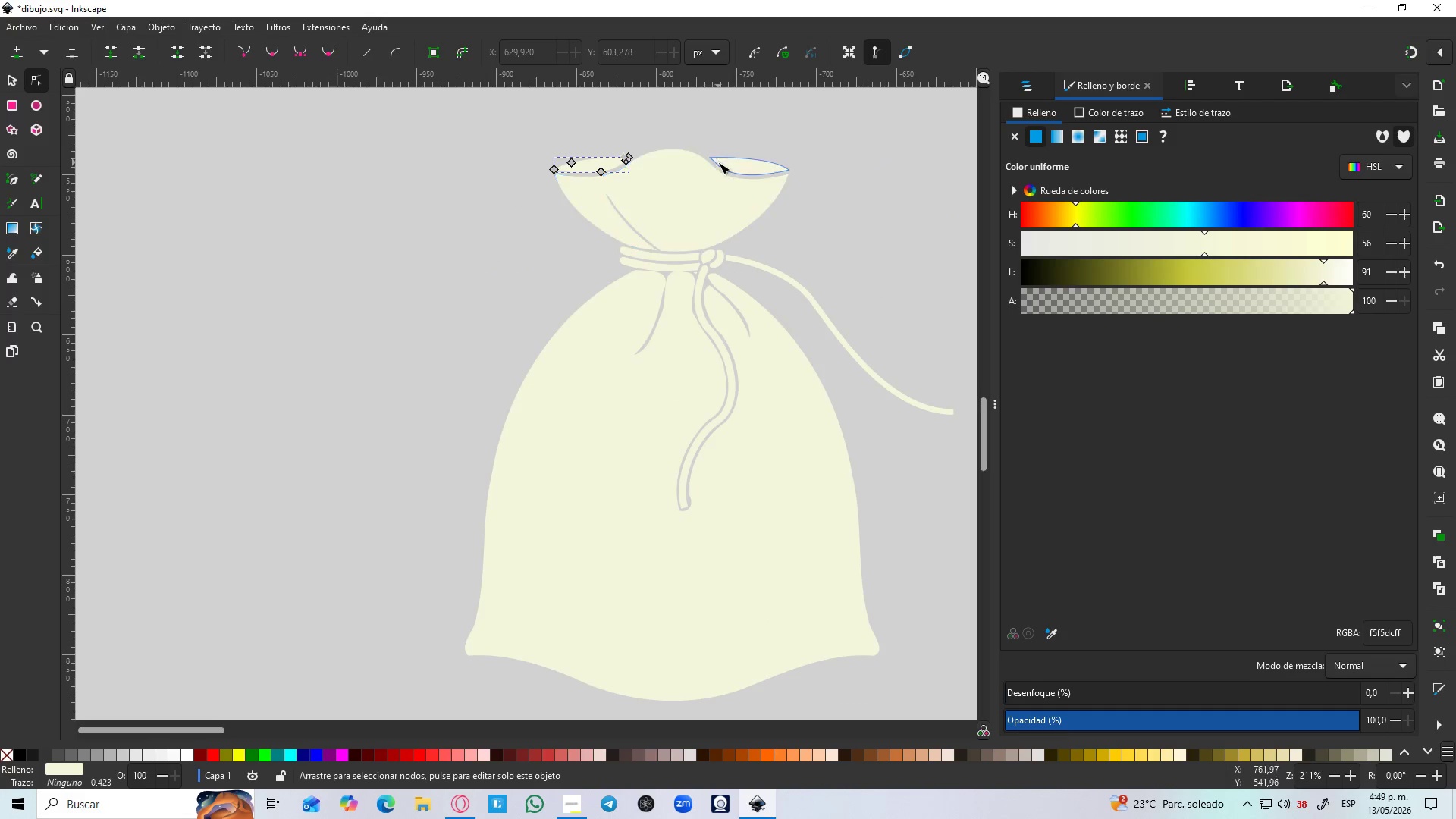 
key(Control+L)
 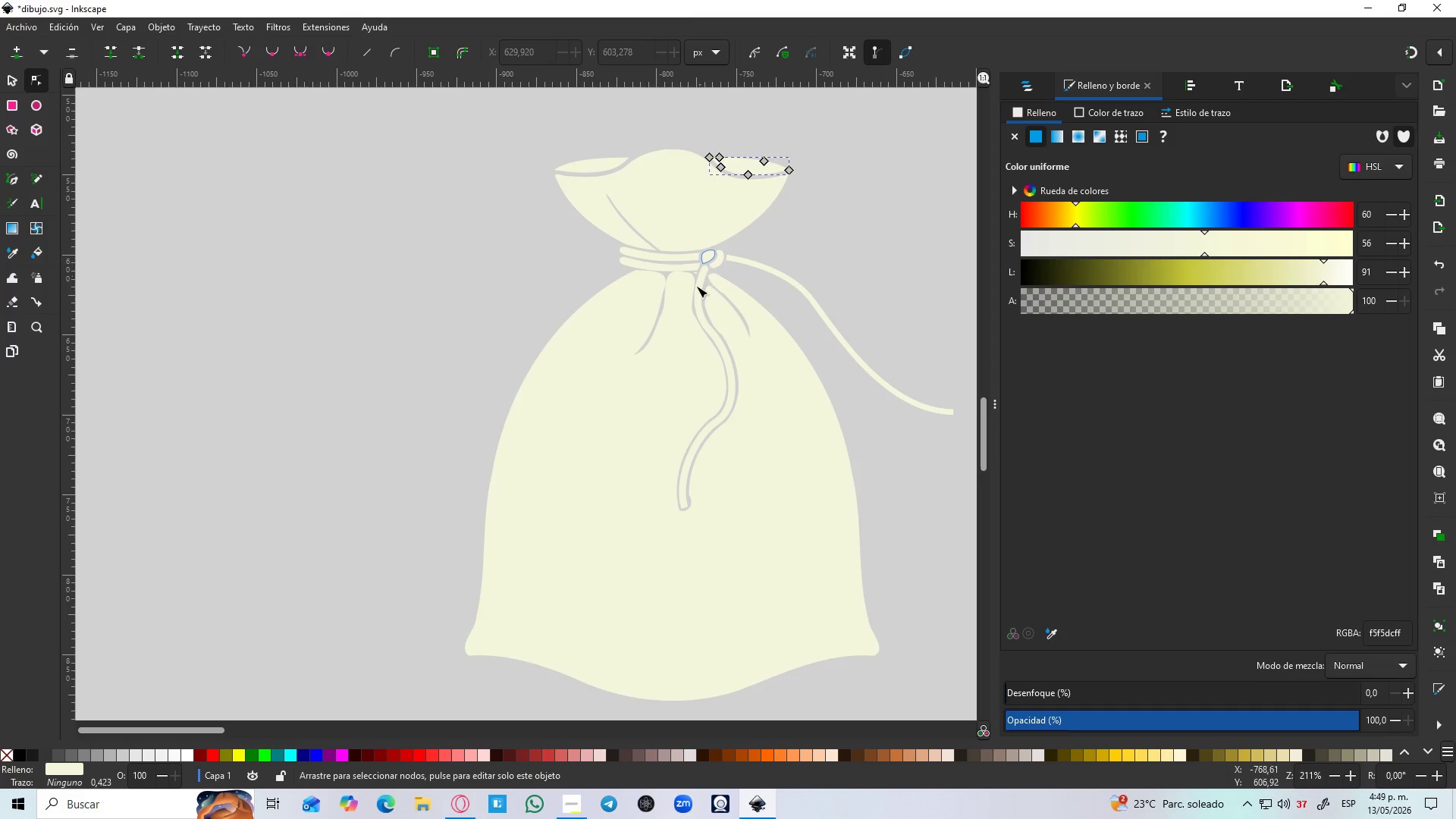 
left_click([695, 290])
 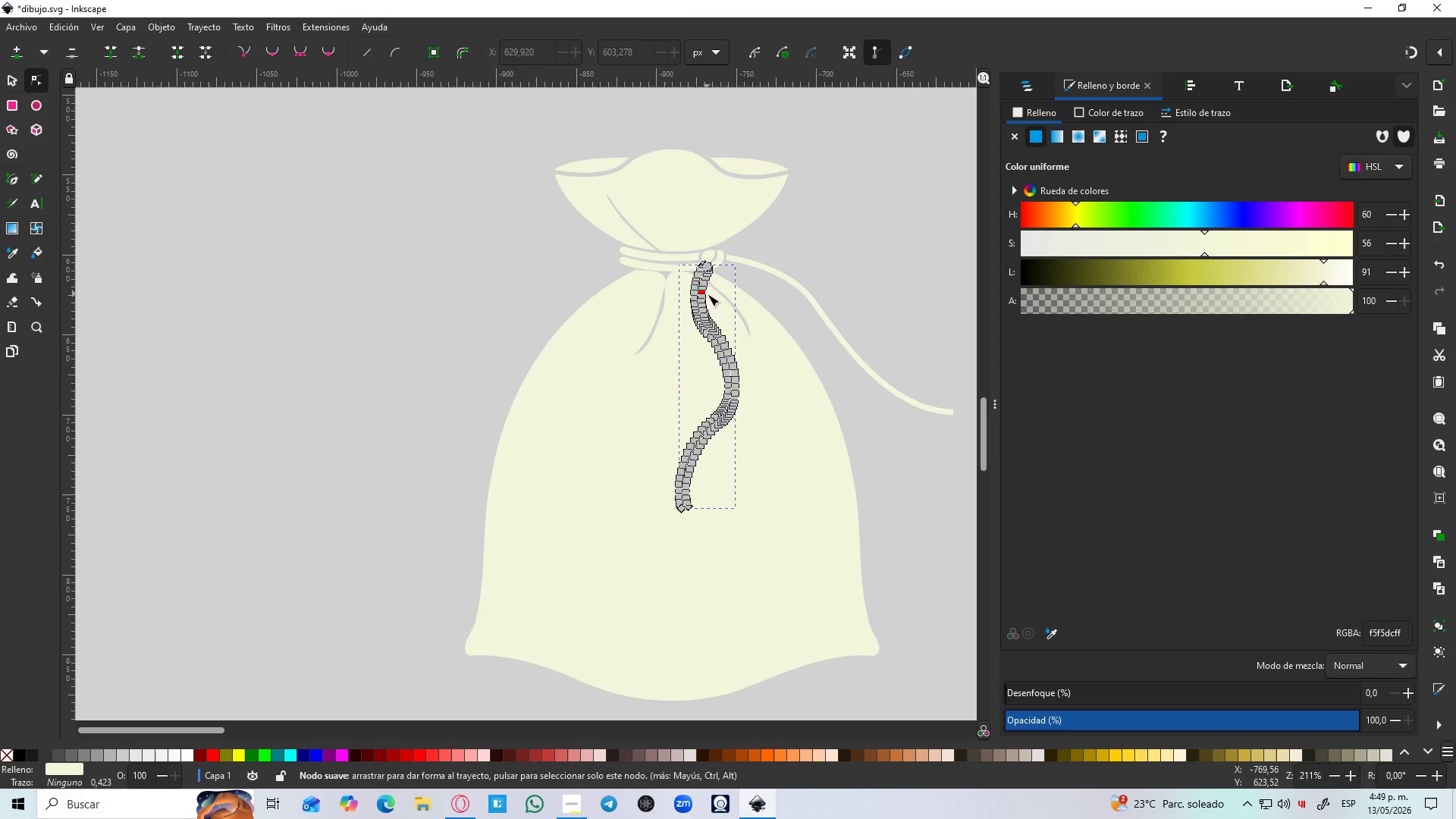 
key(Control+L)
 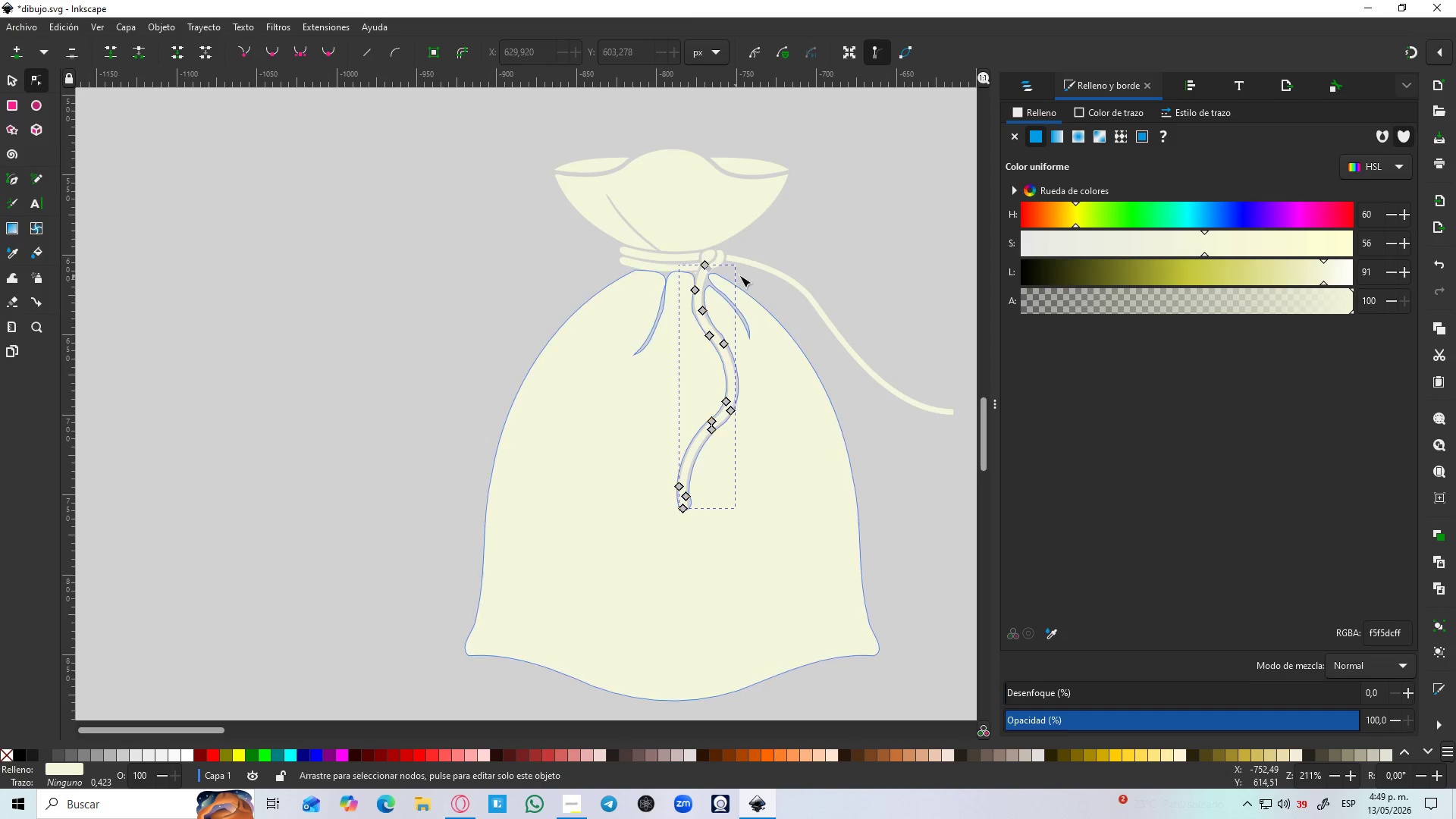 
left_click([752, 265])
 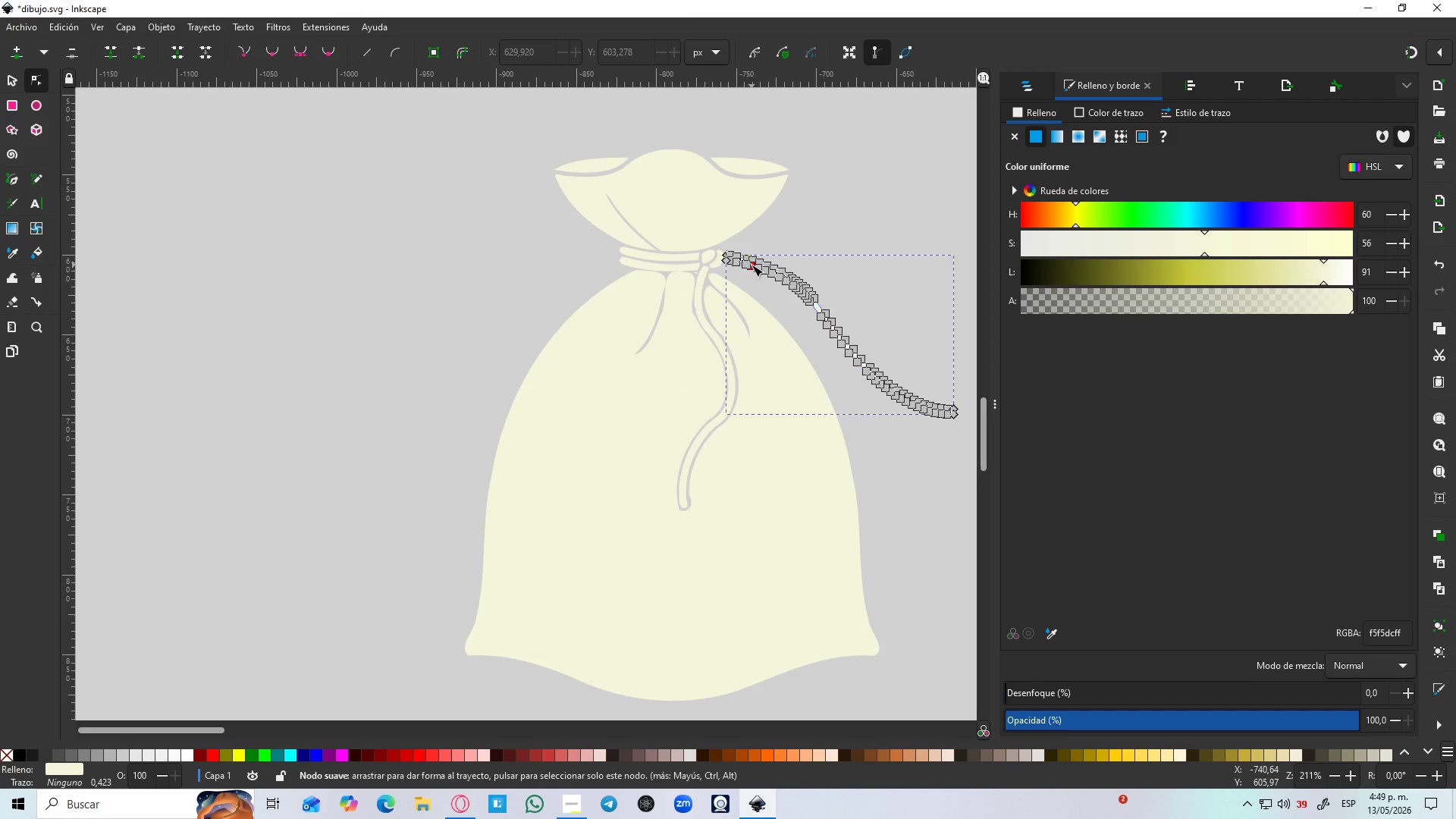 
hold_key(key=ControlLeft, duration=1.5)
 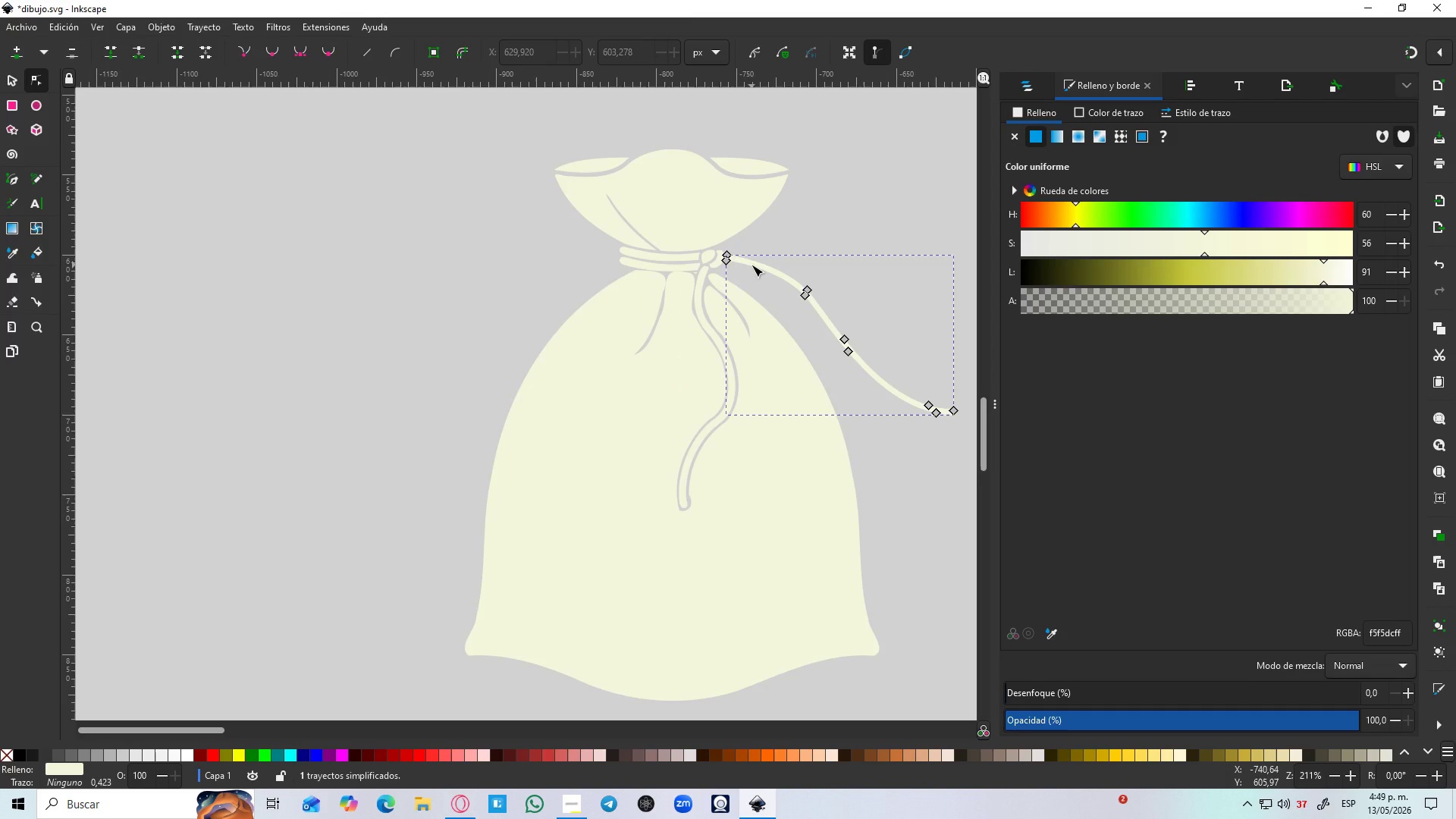 
key(Control+L)
 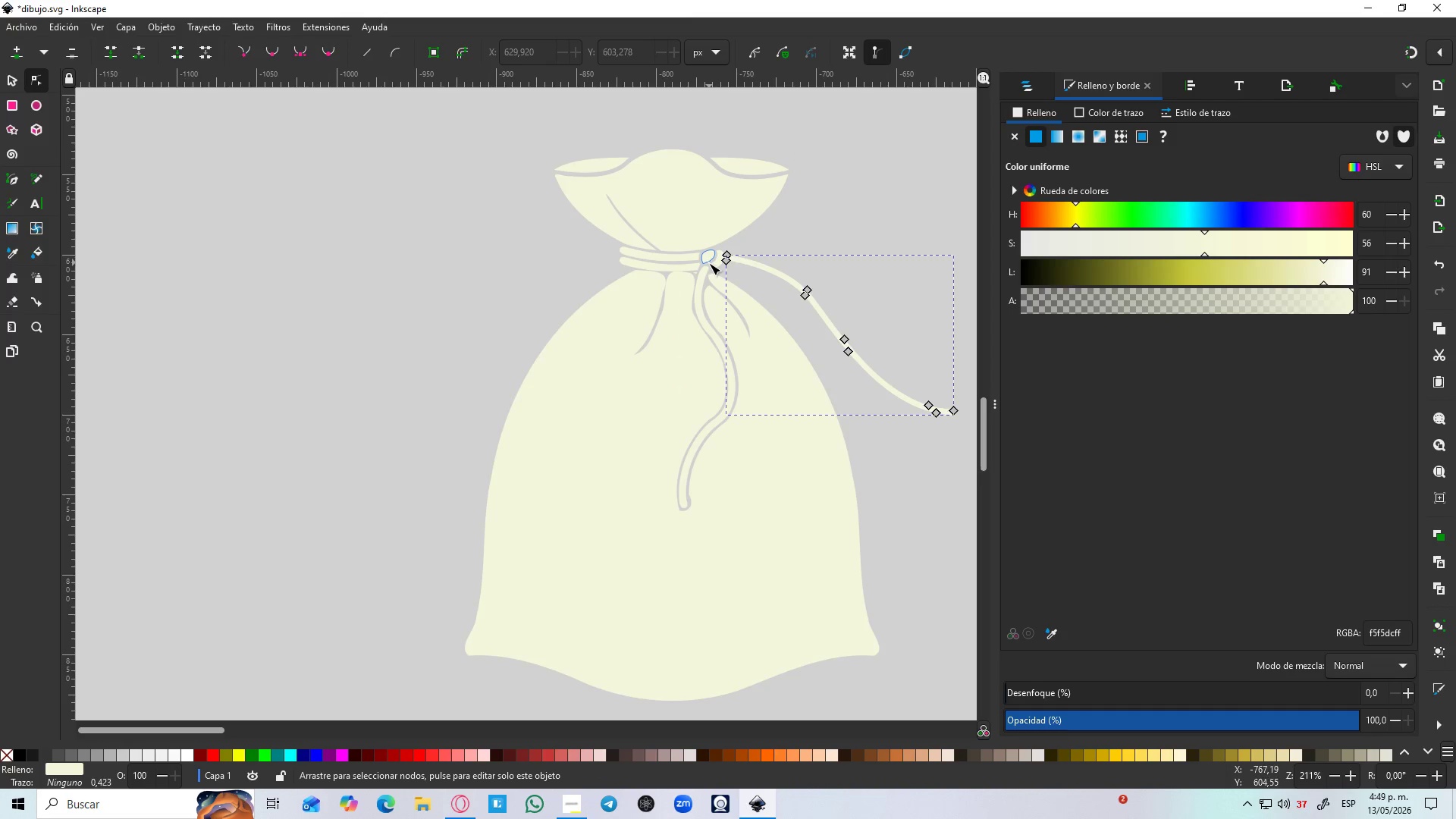 
left_click([709, 263])
 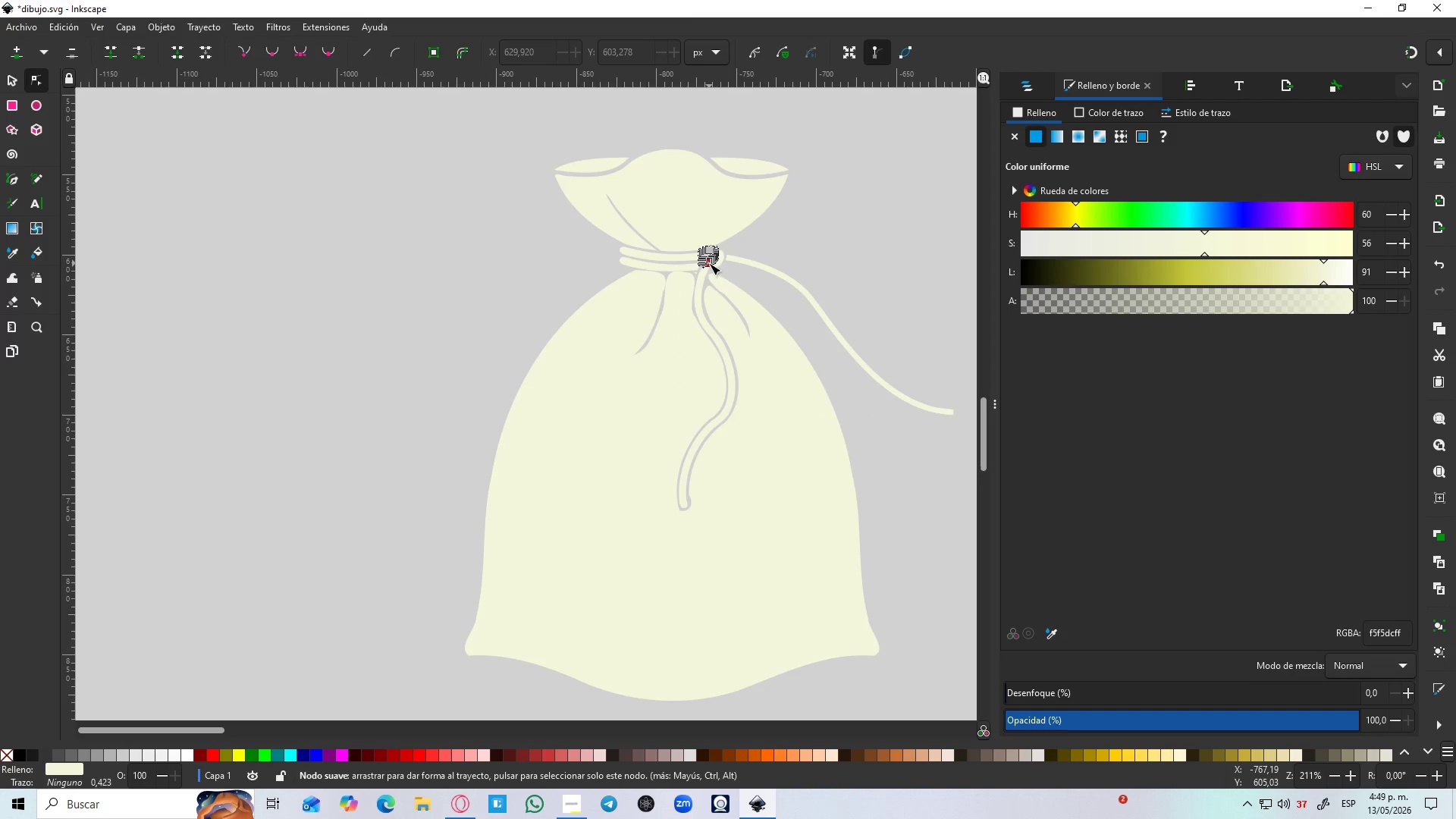 
hold_key(key=ControlLeft, duration=1.09)
 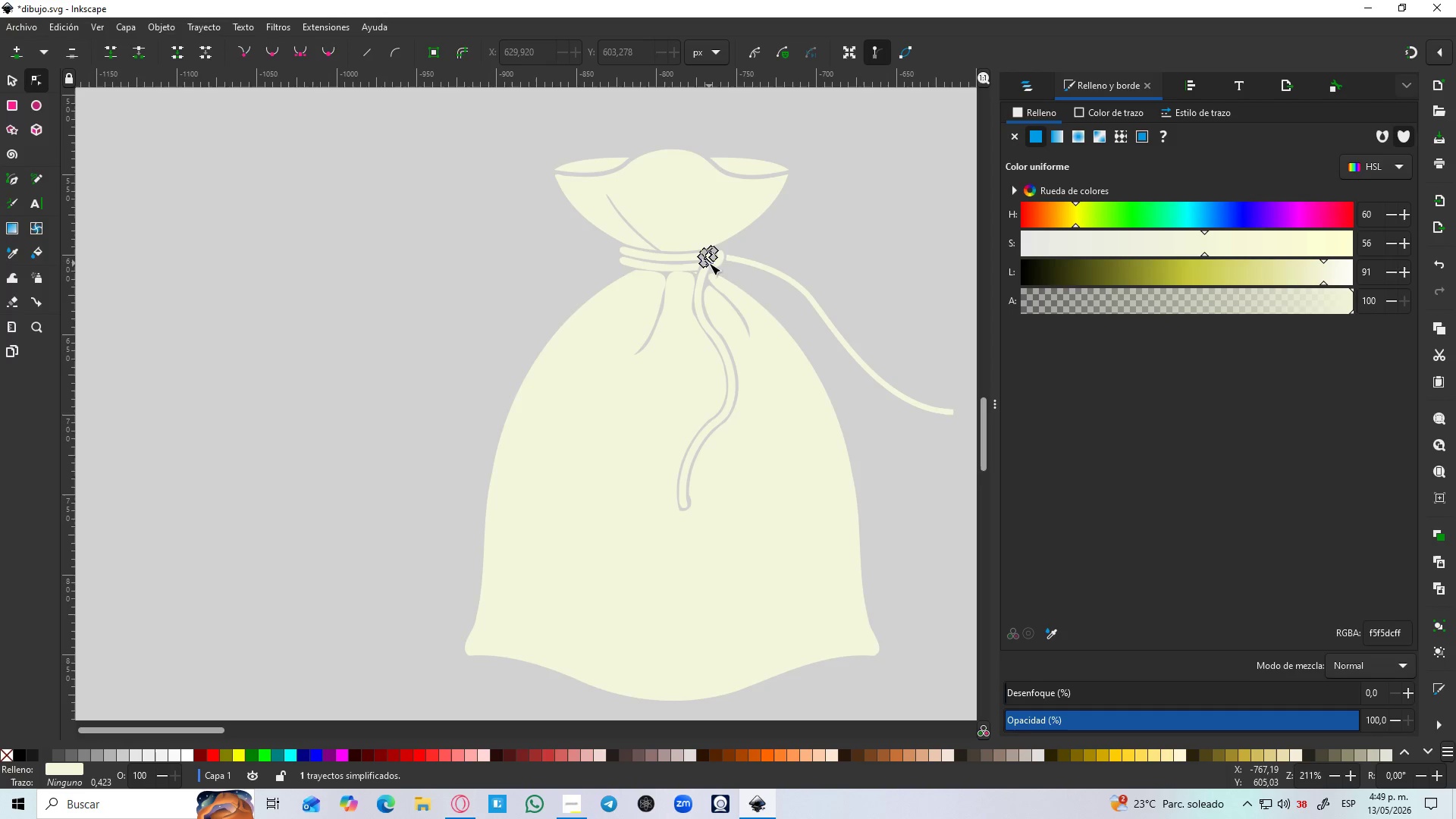 
hold_key(key=ControlLeft, duration=1.44)
scroll: coordinate [660, 285], scroll_direction: up, amount: 9.0
 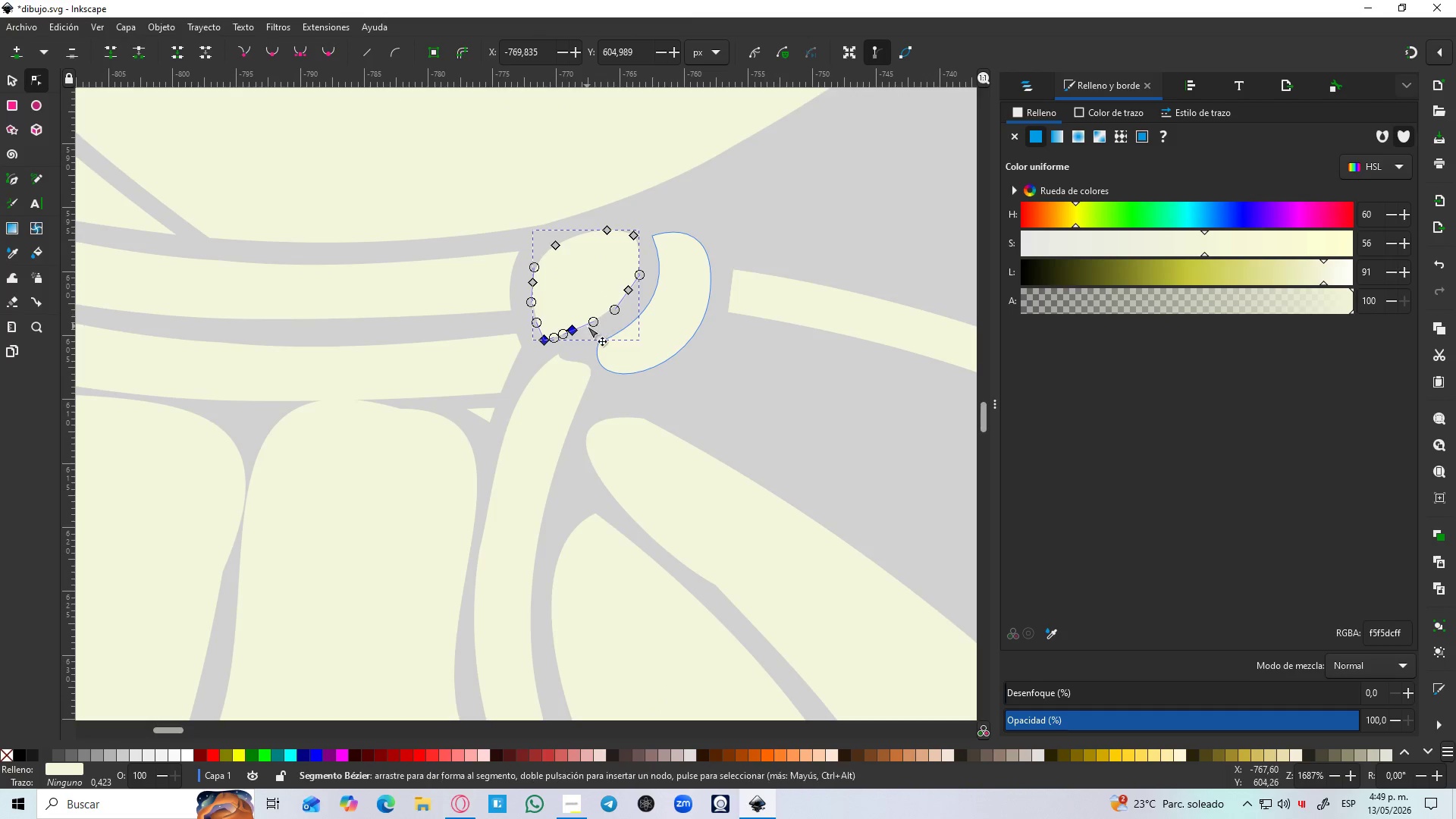 
key(Control+L)
 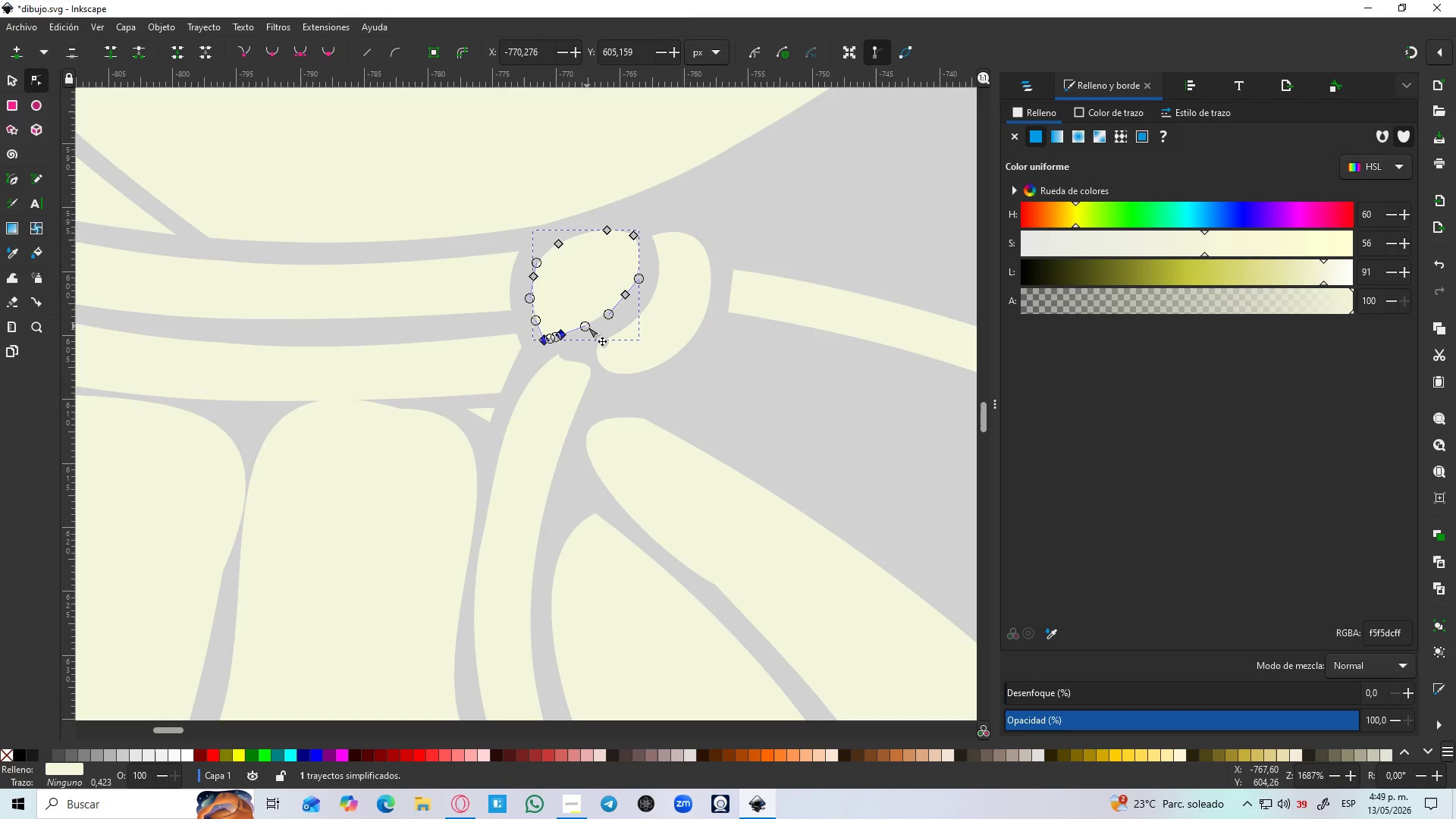 
key(Control+L)
 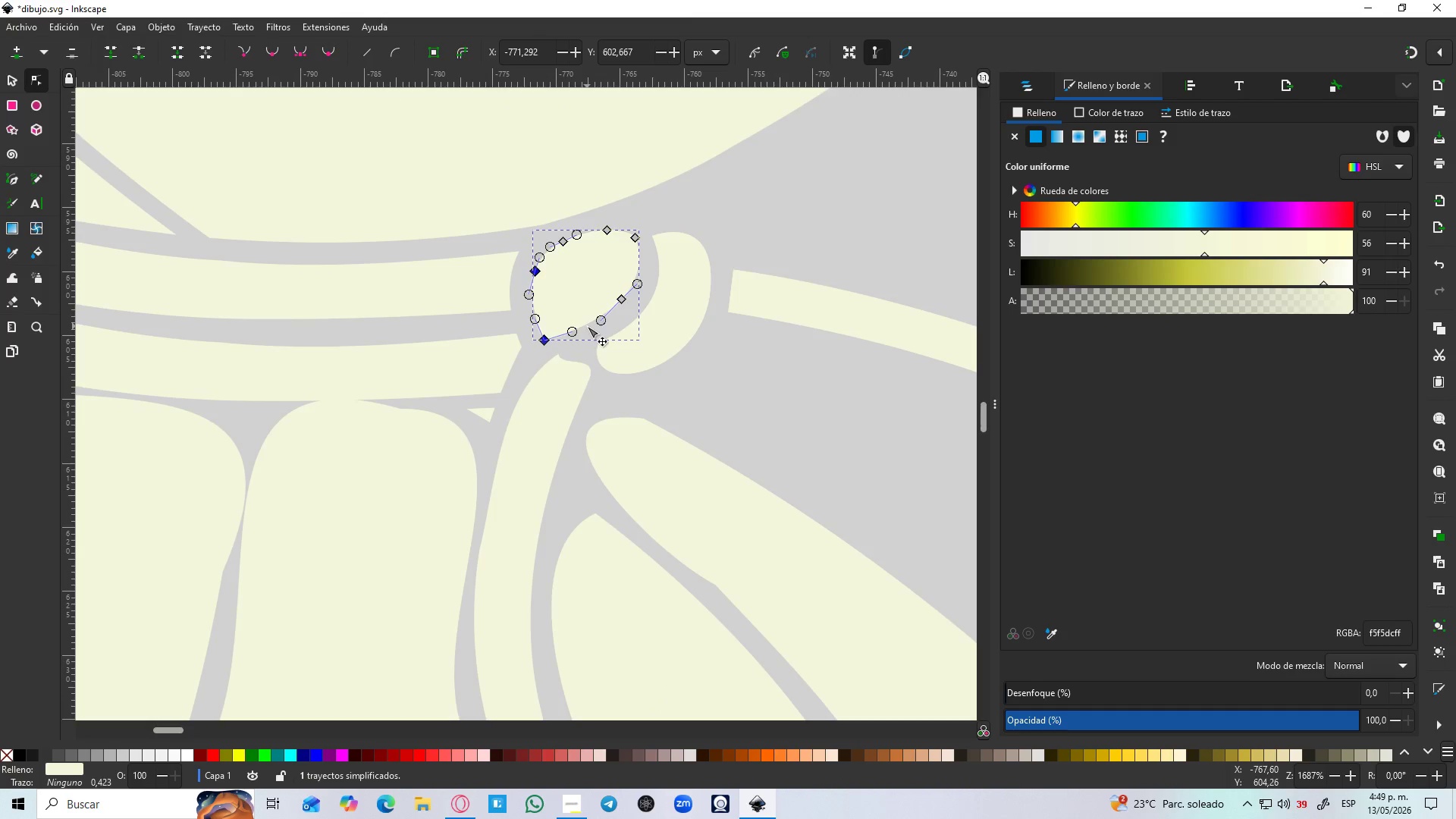 
key(Control+L)
 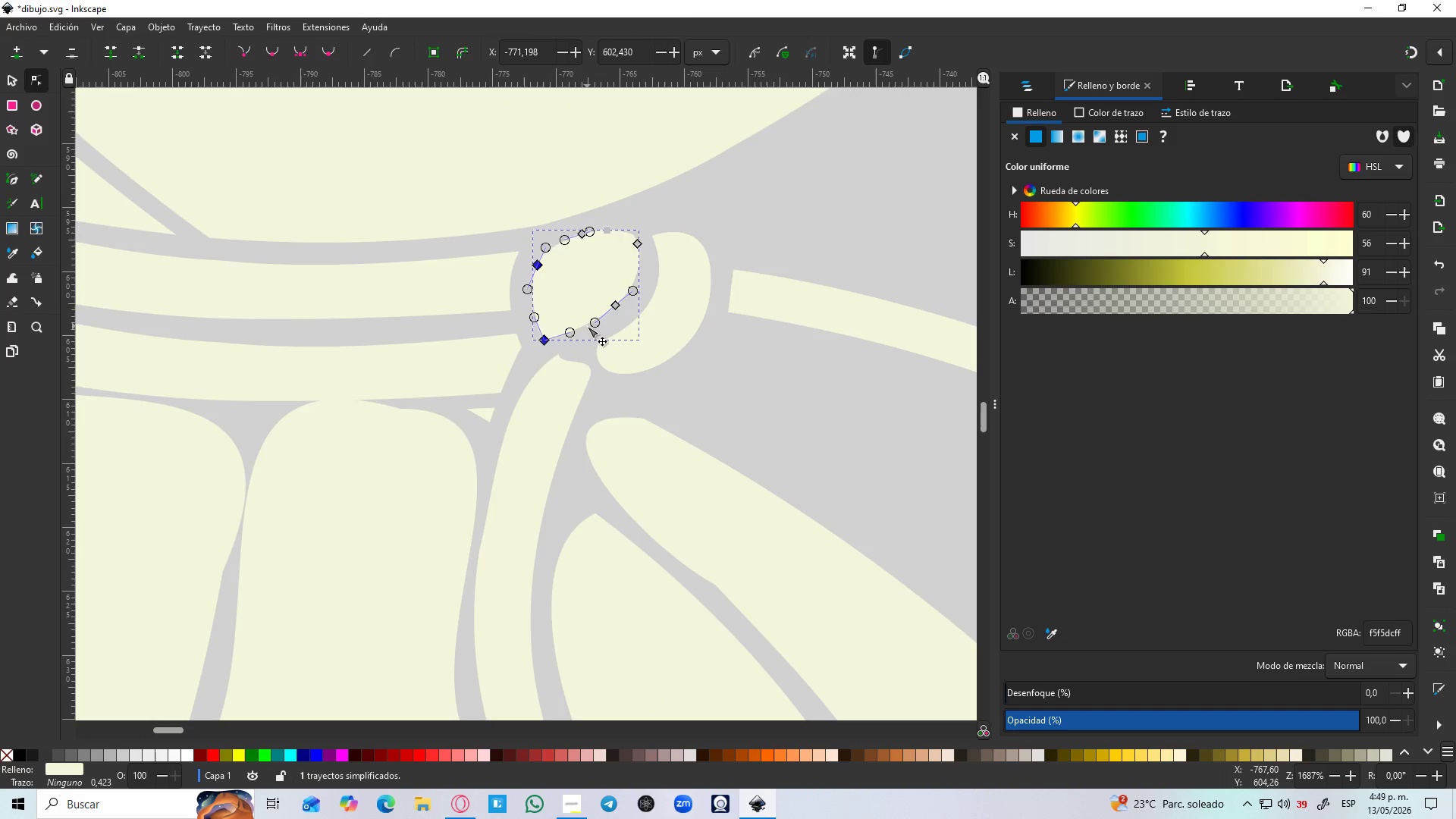 
key(Control+L)
 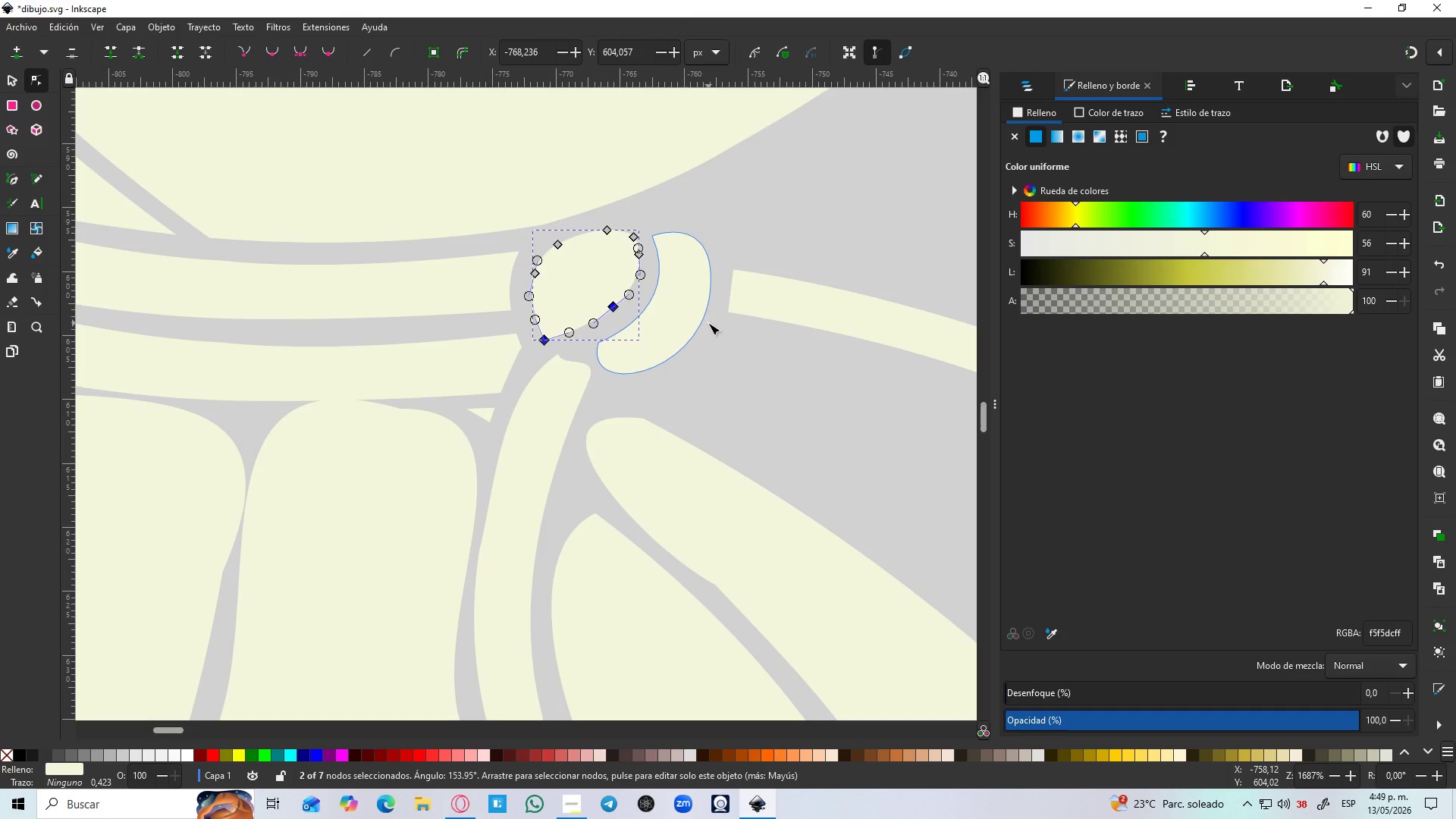 
left_click([681, 329])
 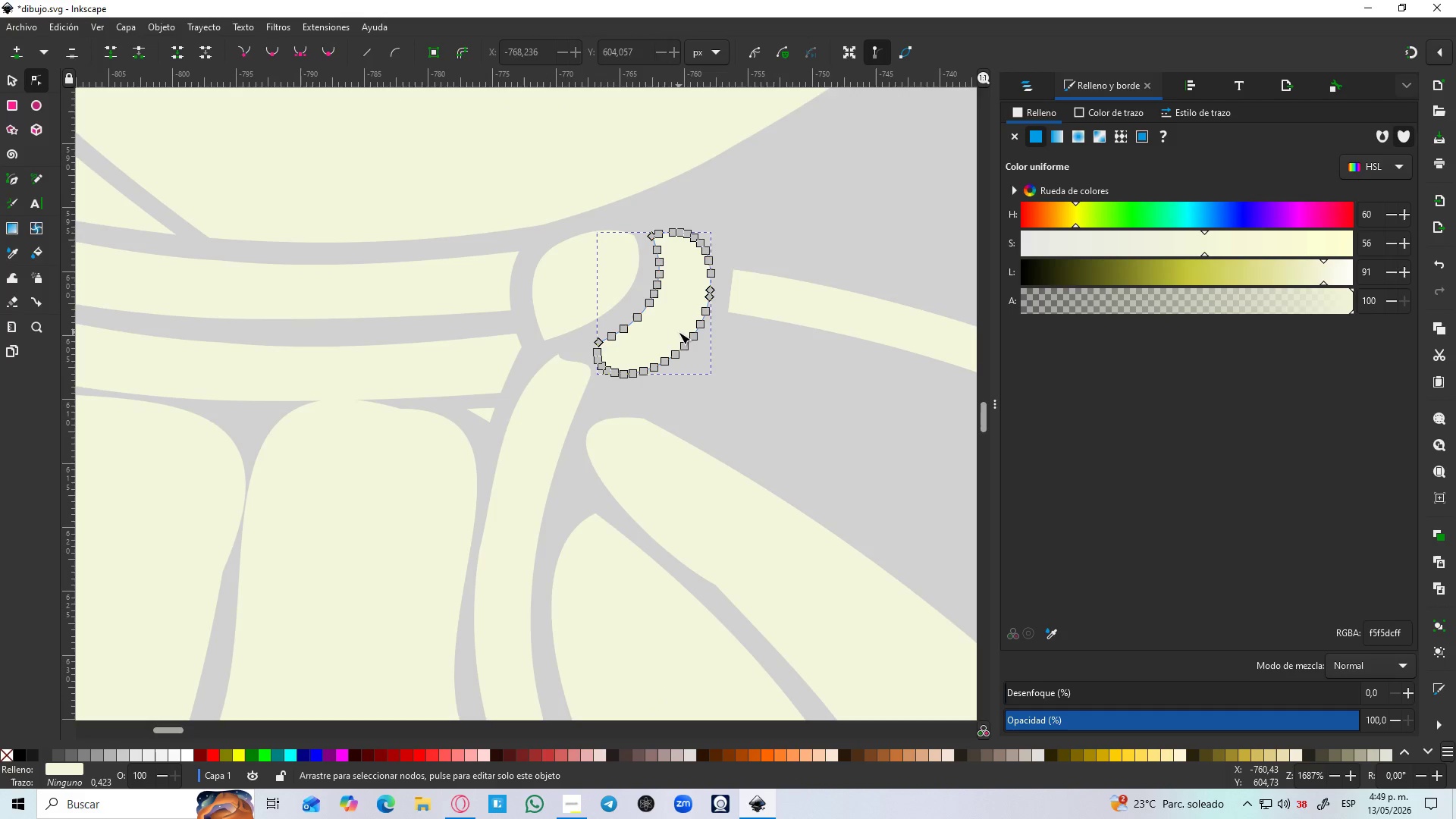 
key(Control+L)
 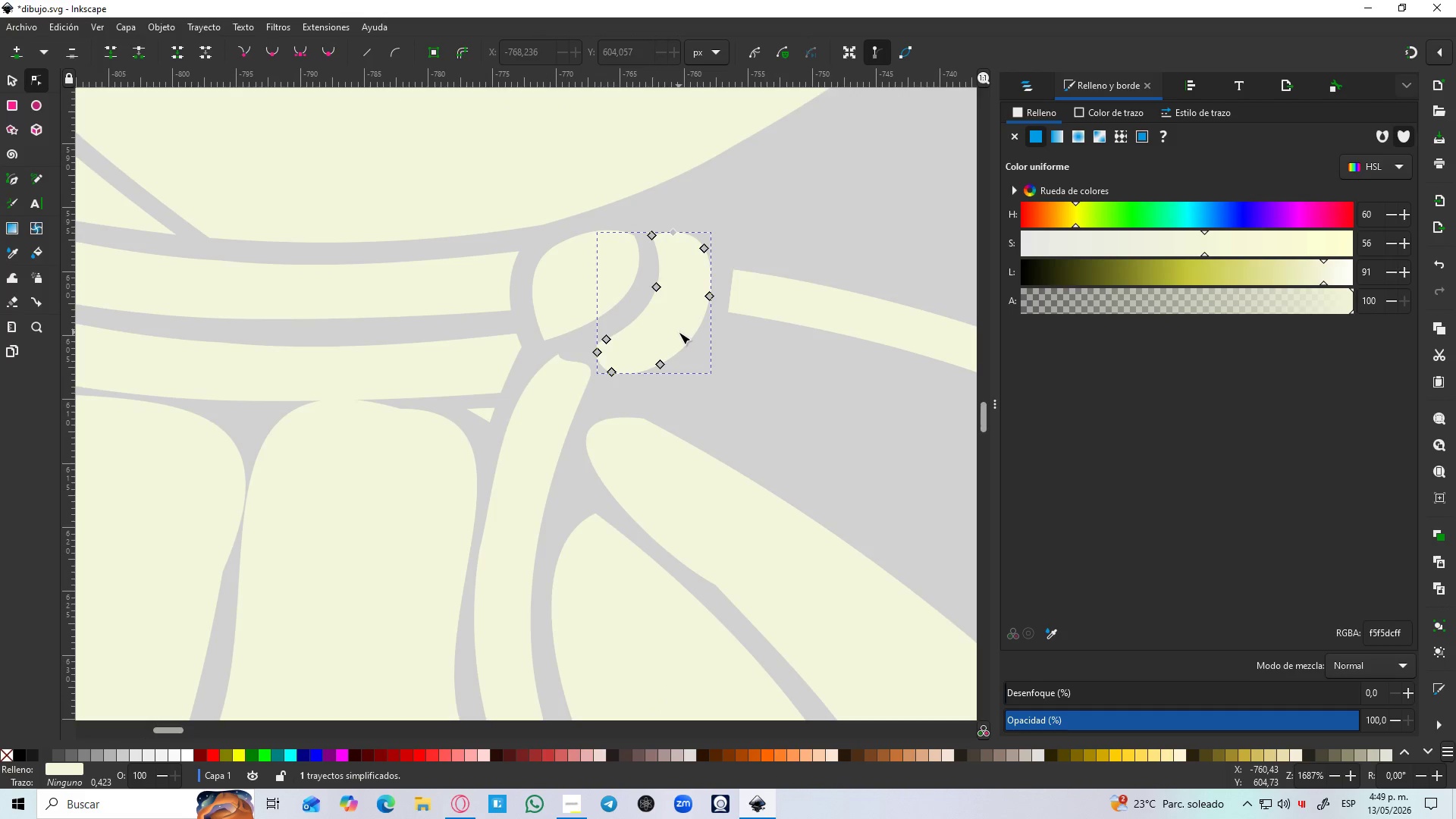 
key(Control+L)
 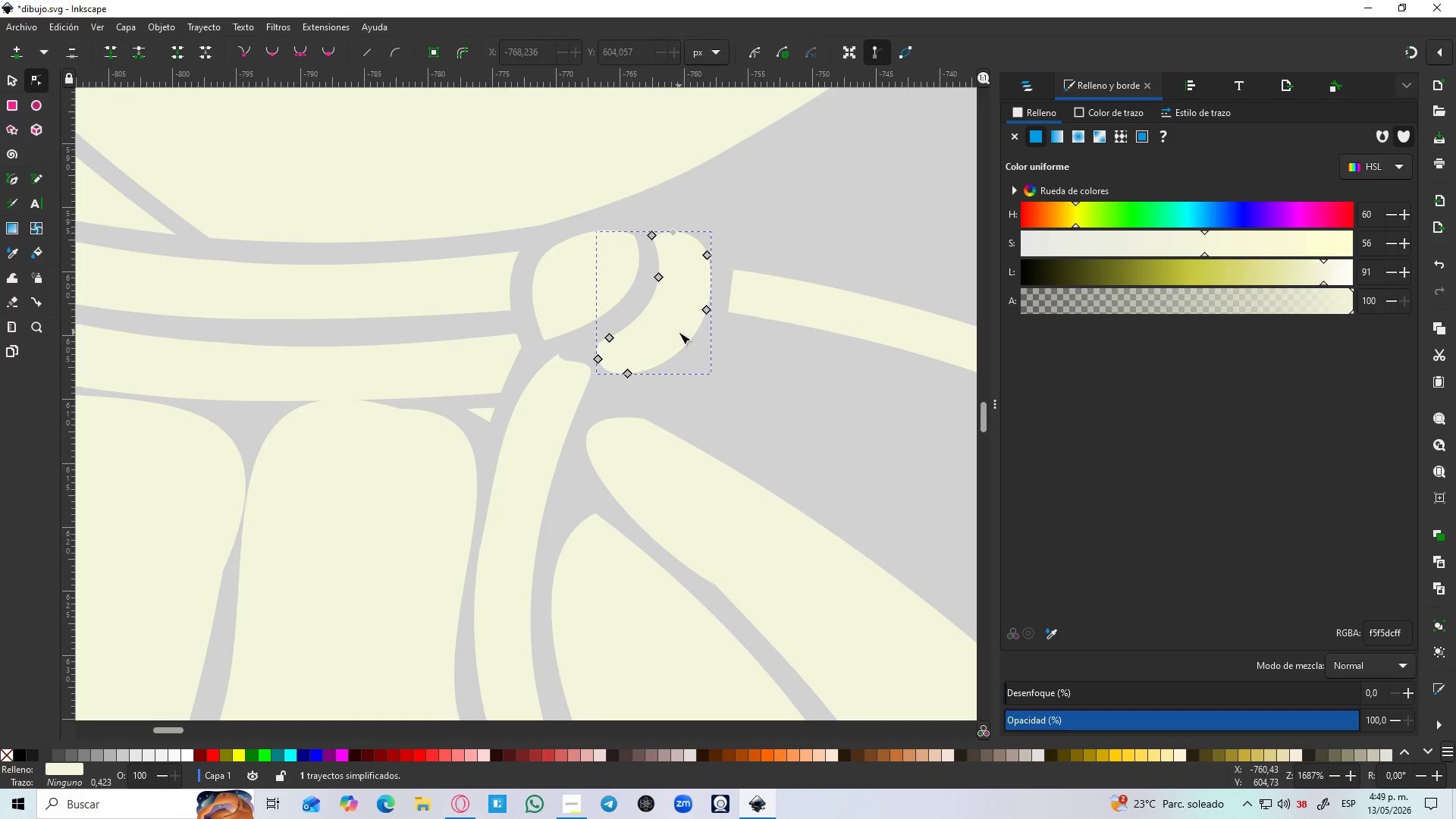 
key(Control+L)
 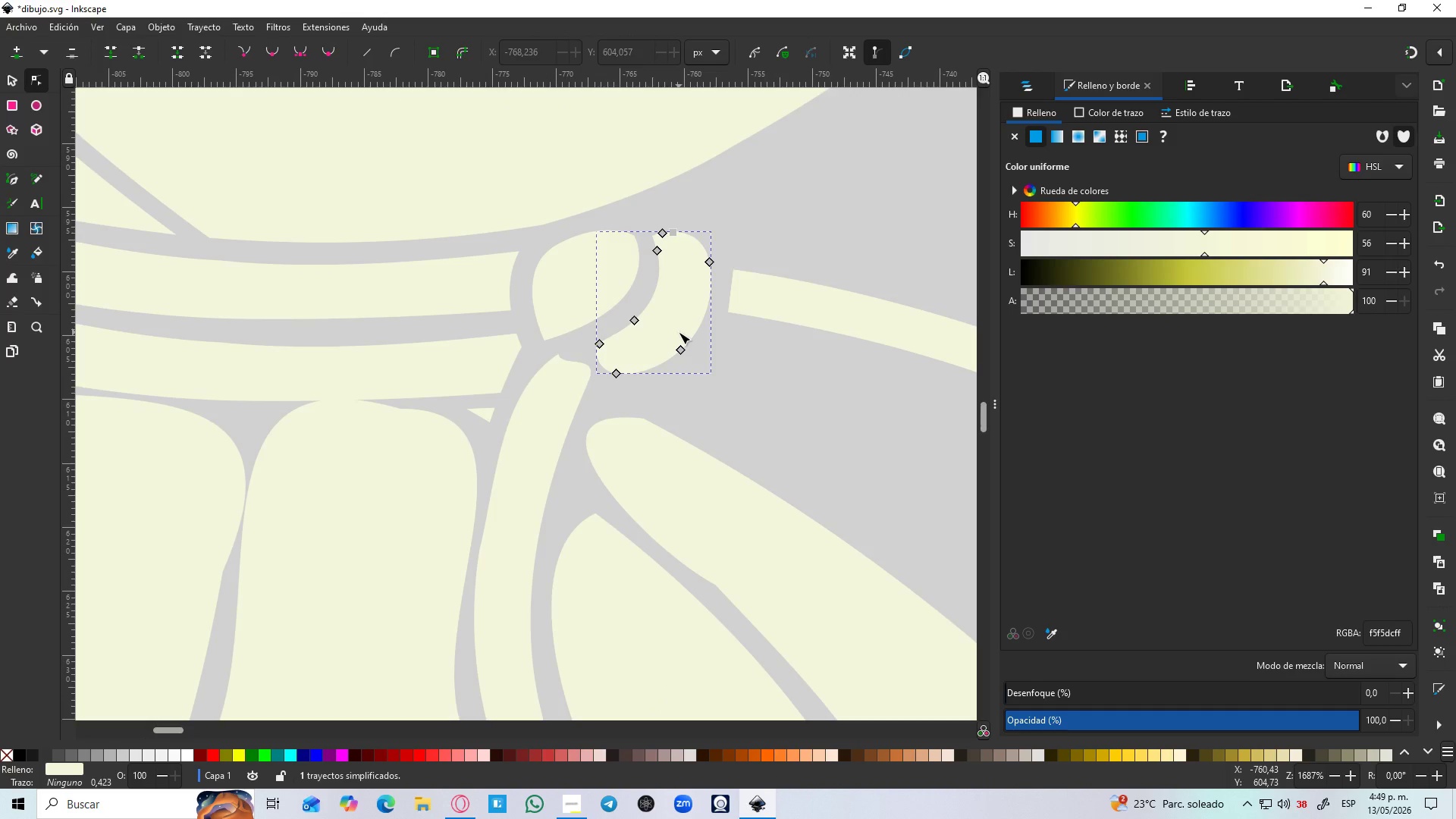 
key(Control+L)
 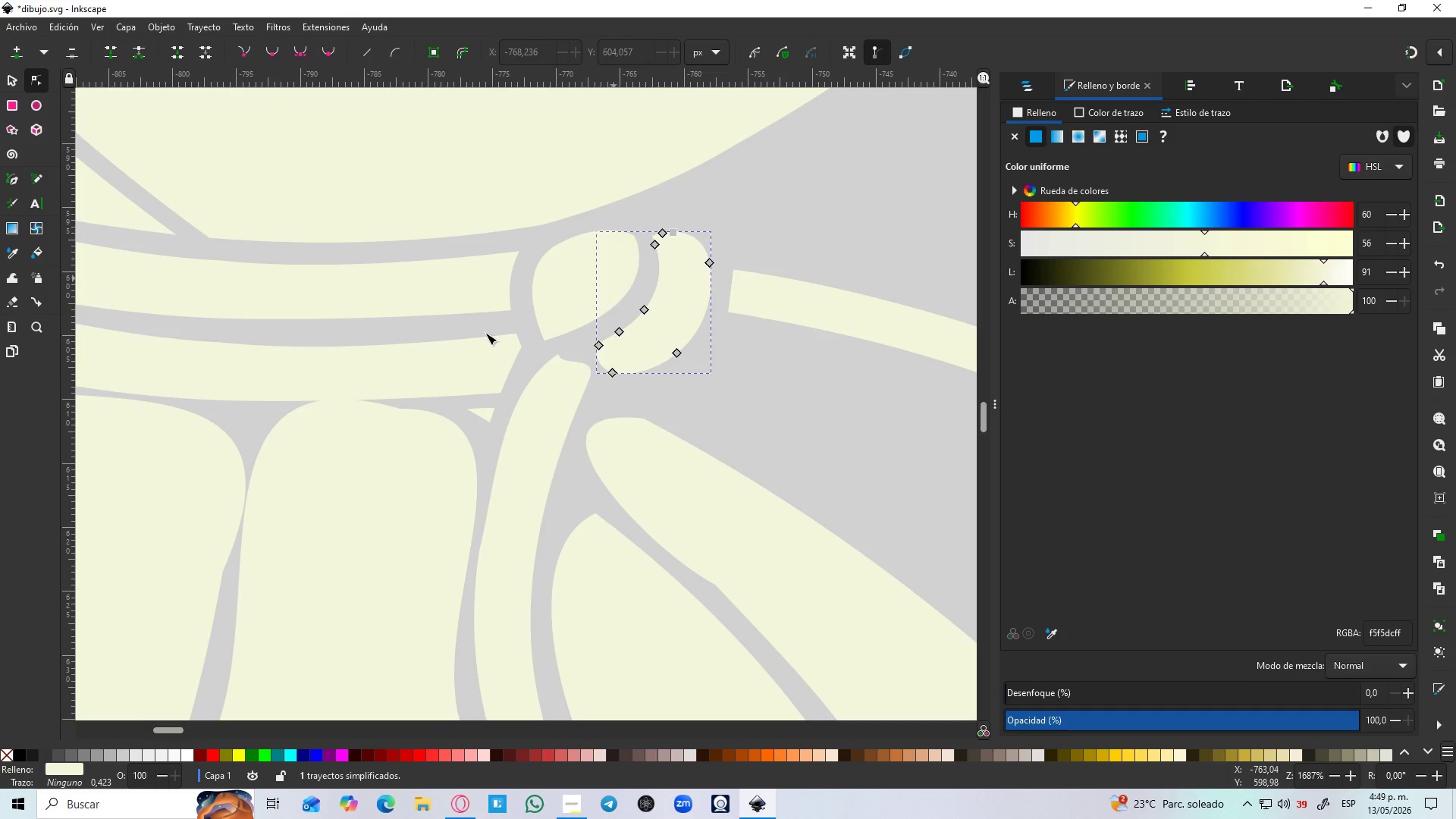 
left_click([399, 292])
 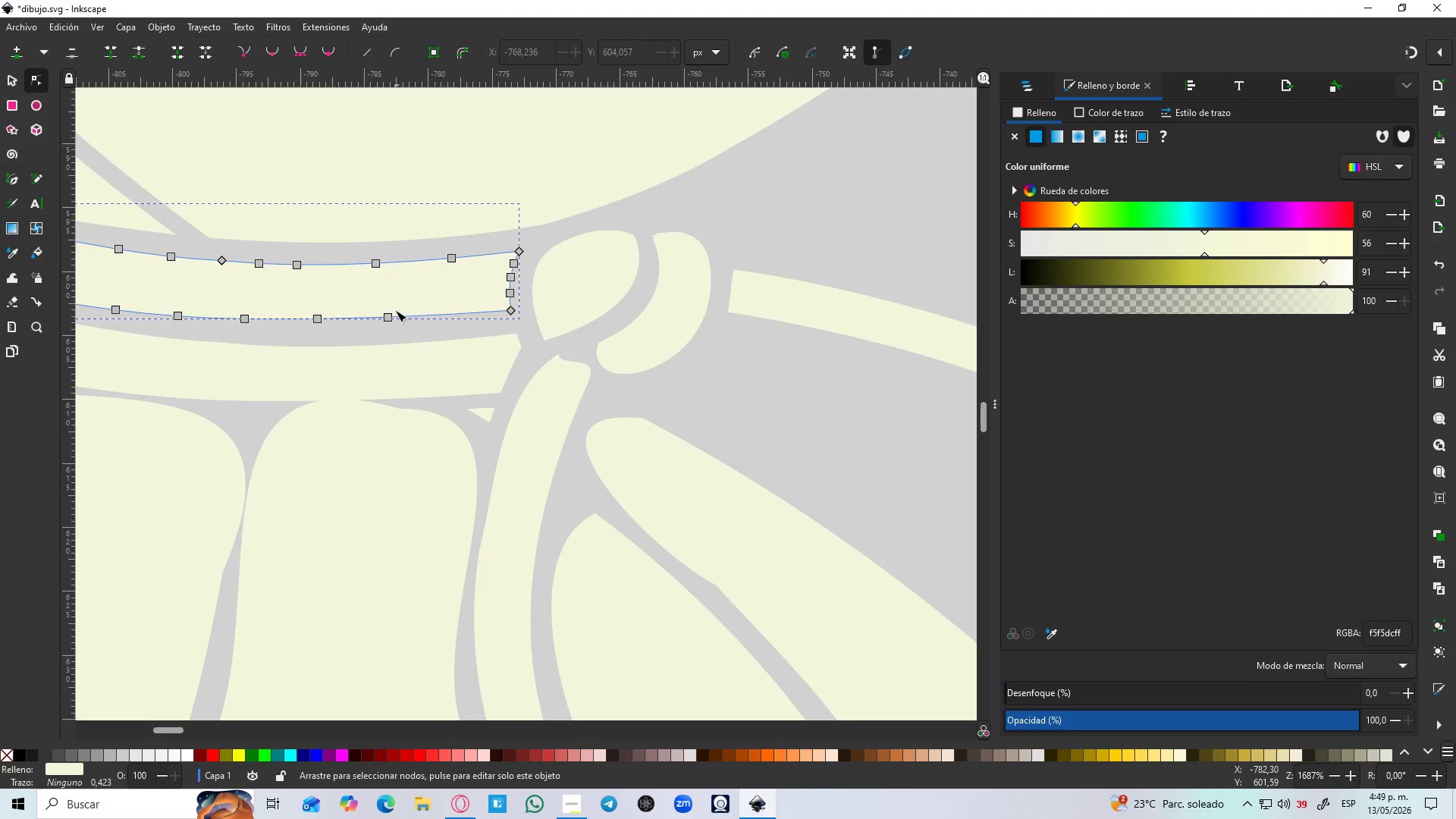 
hold_key(key=ShiftLeft, duration=0.55)
left_click([394, 378])
 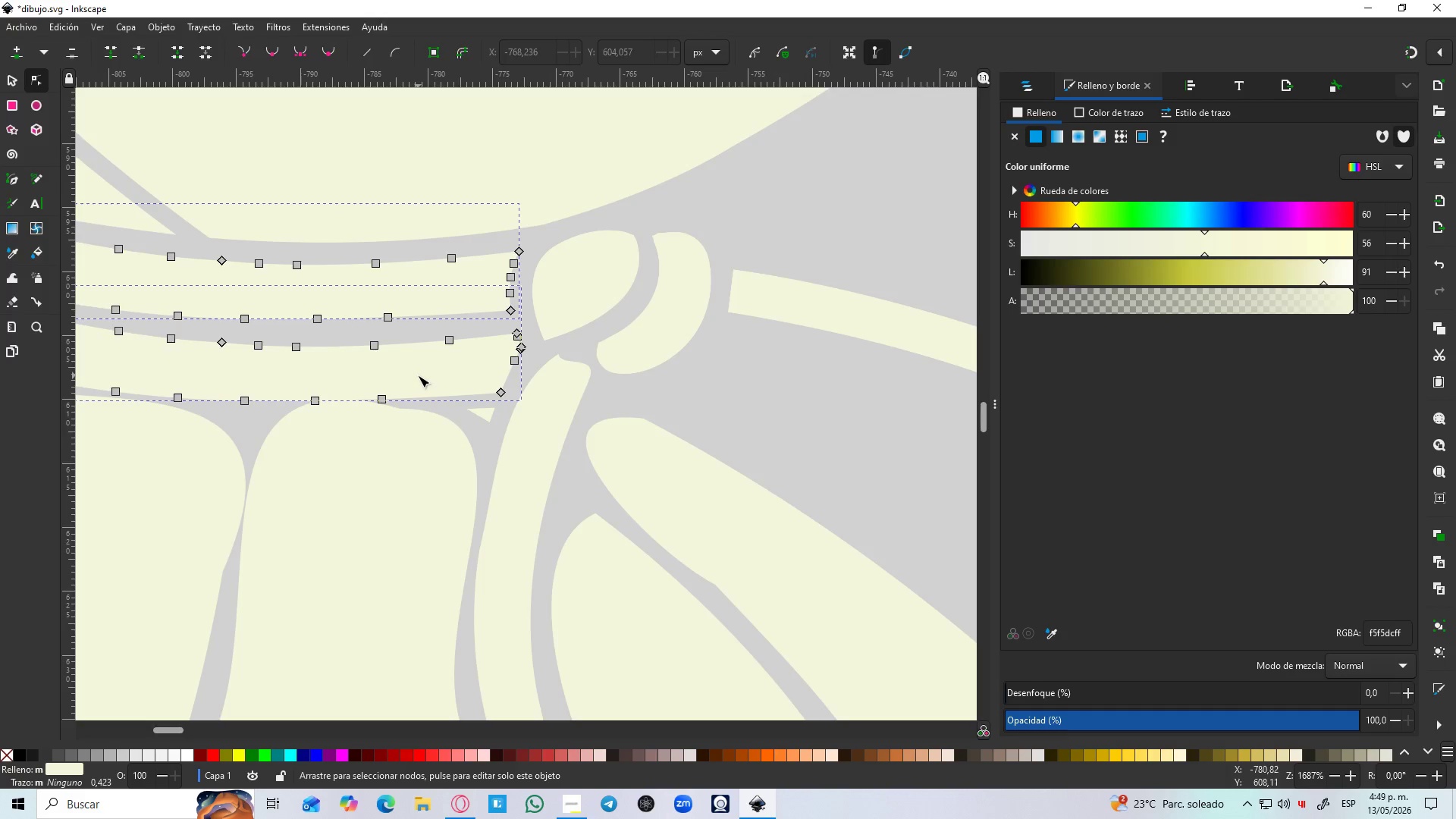 
key(Control+L)
 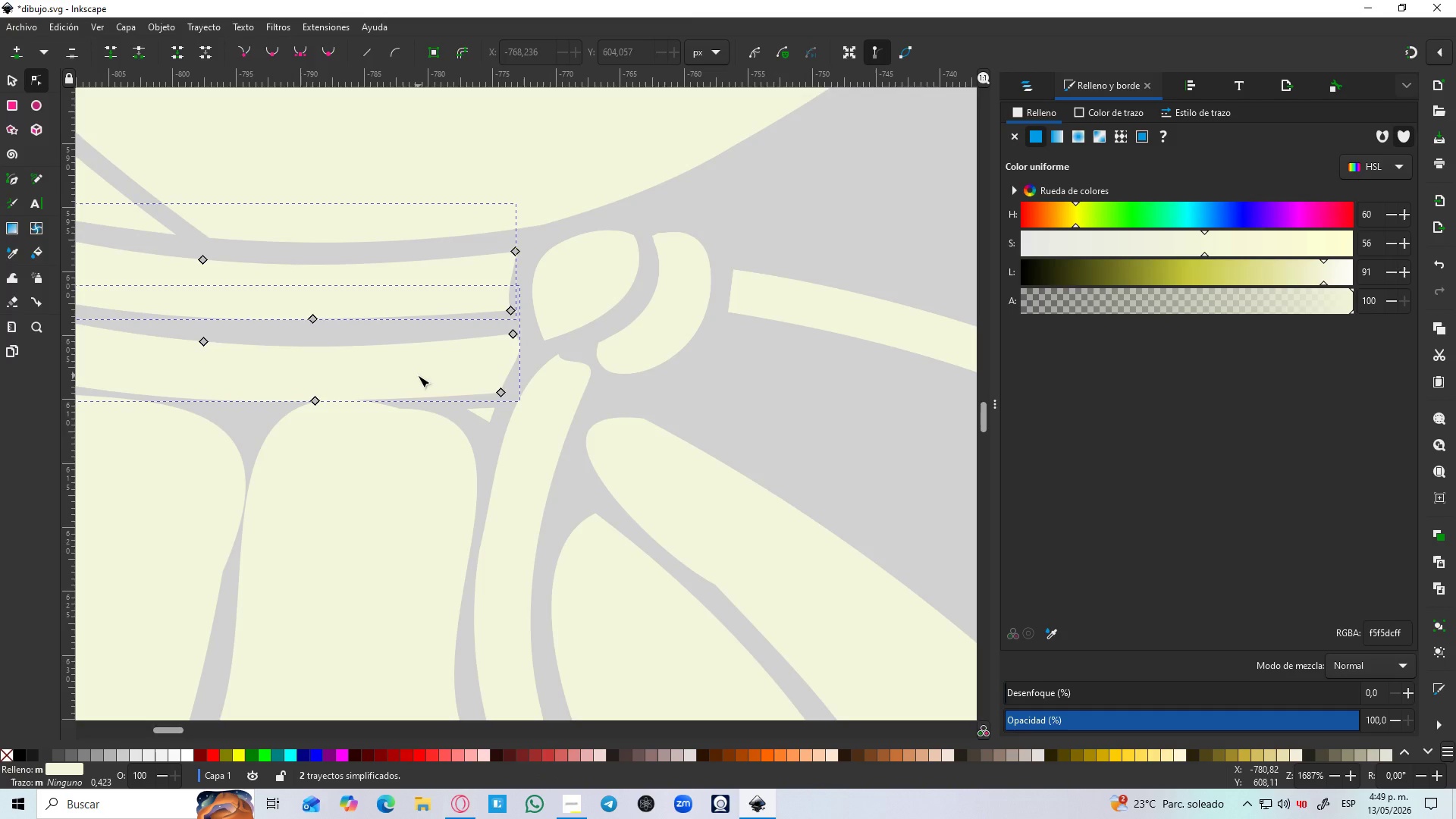 
hold_key(key=ControlLeft, duration=1.06)
scroll: coordinate [529, 313], scroll_direction: down, amount: 4.0
 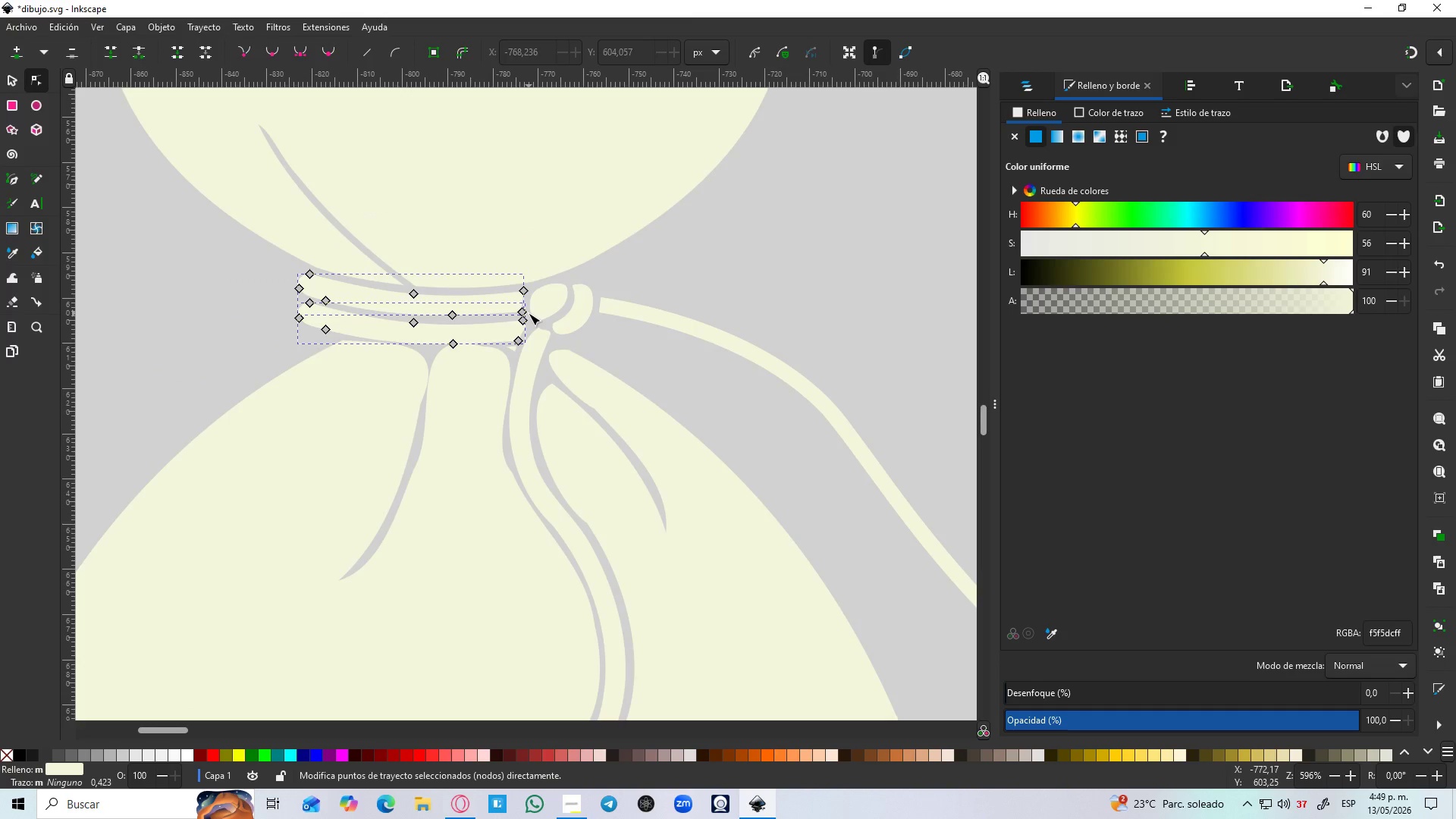 
hold_key(key=ControlLeft, duration=1.7)
left_click([11, 93])
 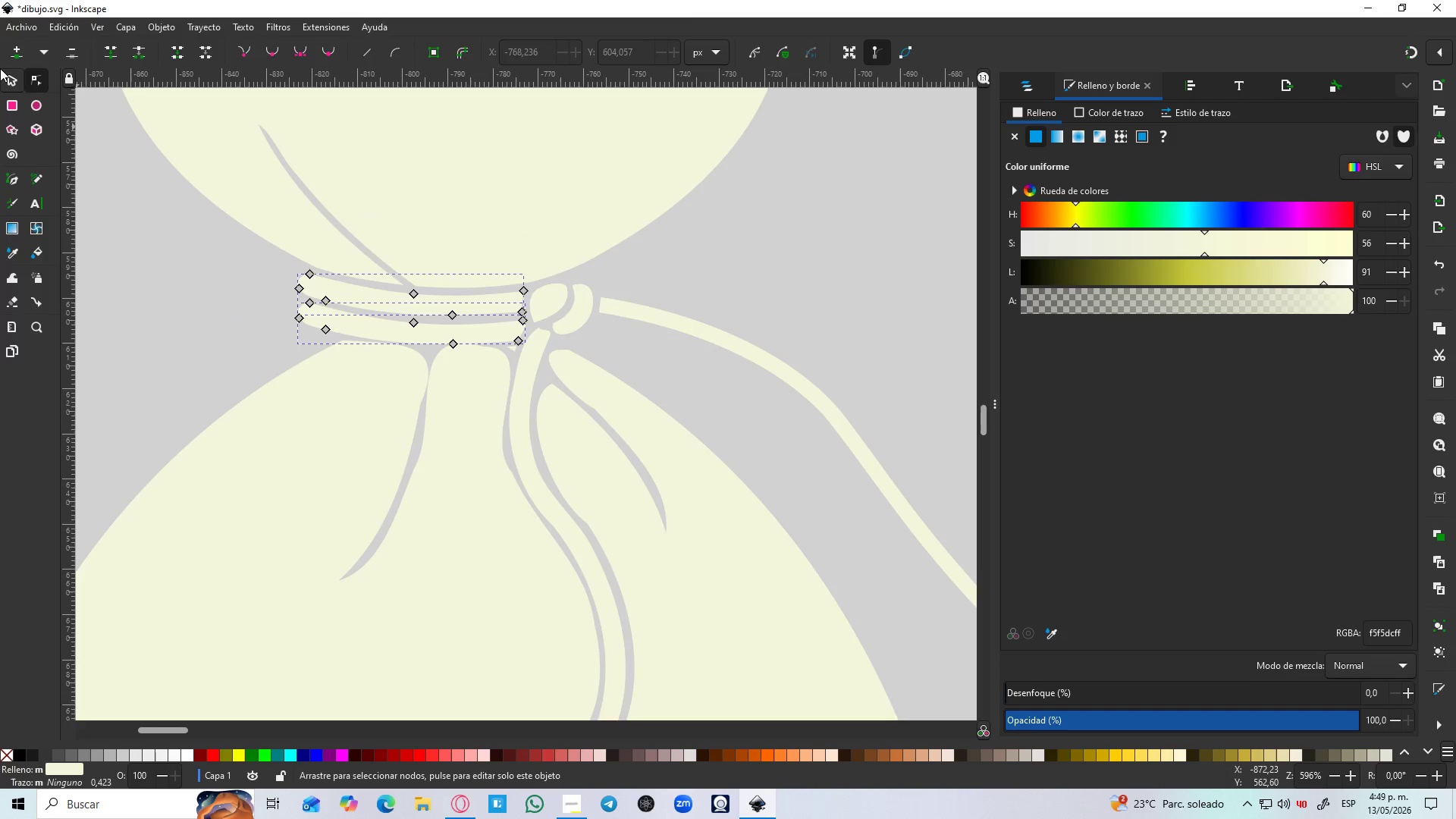 
left_click([9, 77])
 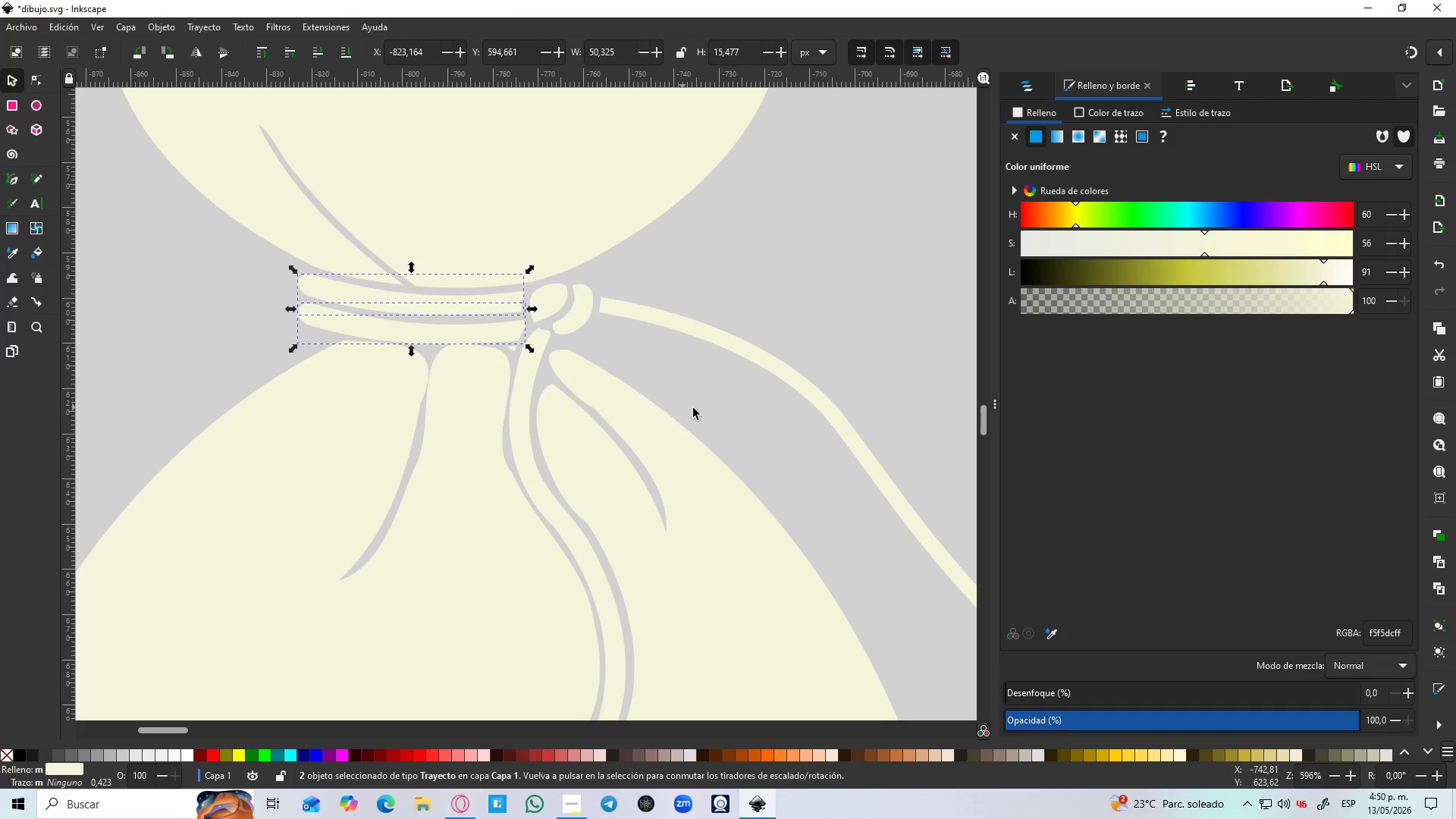 
hold_key(key=ControlLeft, duration=1.5)
scroll: coordinate [692, 408], scroll_direction: down, amount: 4.0
 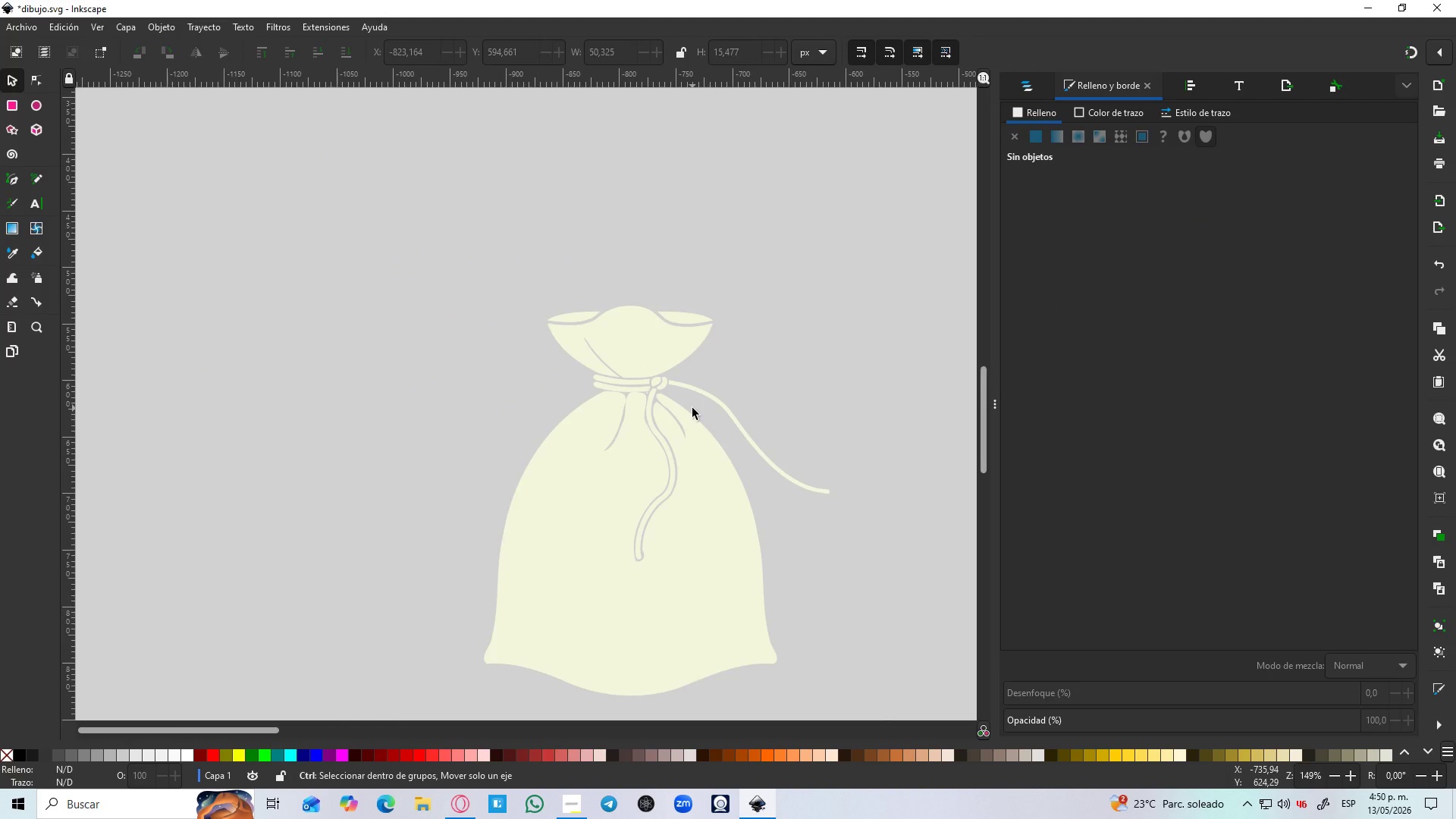 
hold_key(key=ControlLeft, duration=1.14)
scroll: coordinate [609, 340], scroll_direction: up, amount: 4.0
 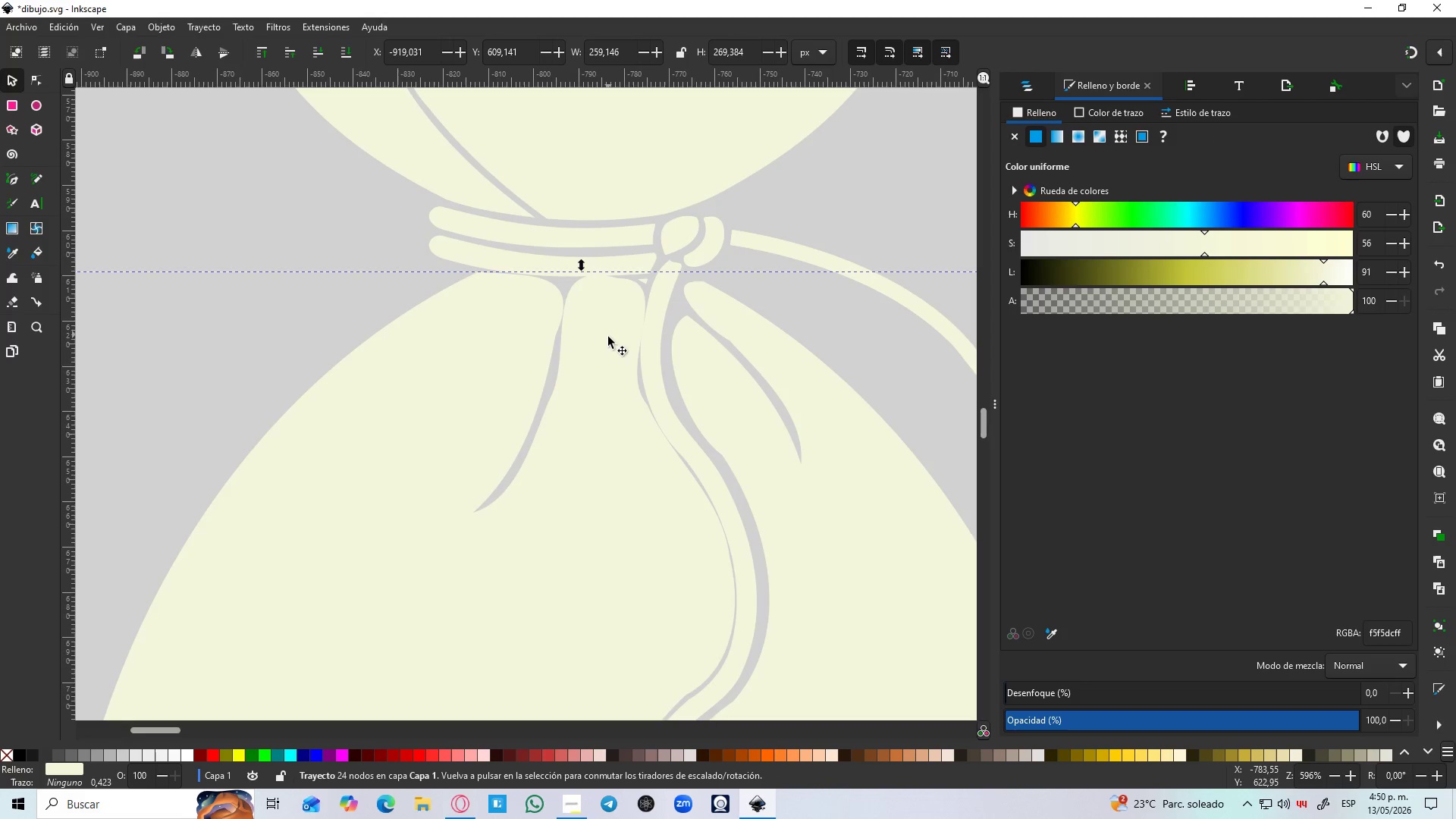 
wait(5.19)
 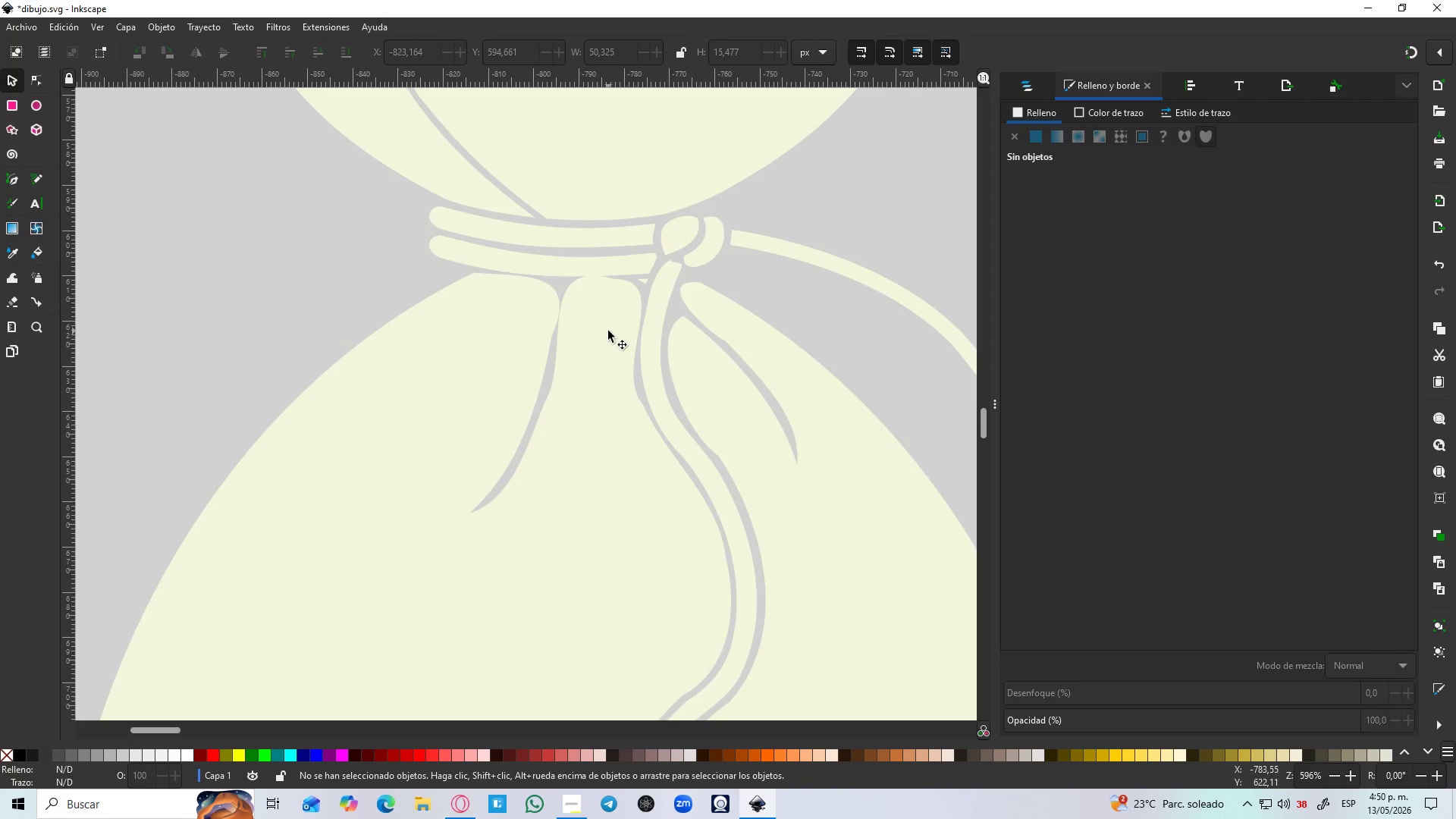 
hold_key(key=ControlLeft, duration=1.5)
scroll: coordinate [607, 340], scroll_direction: down, amount: 3.0
 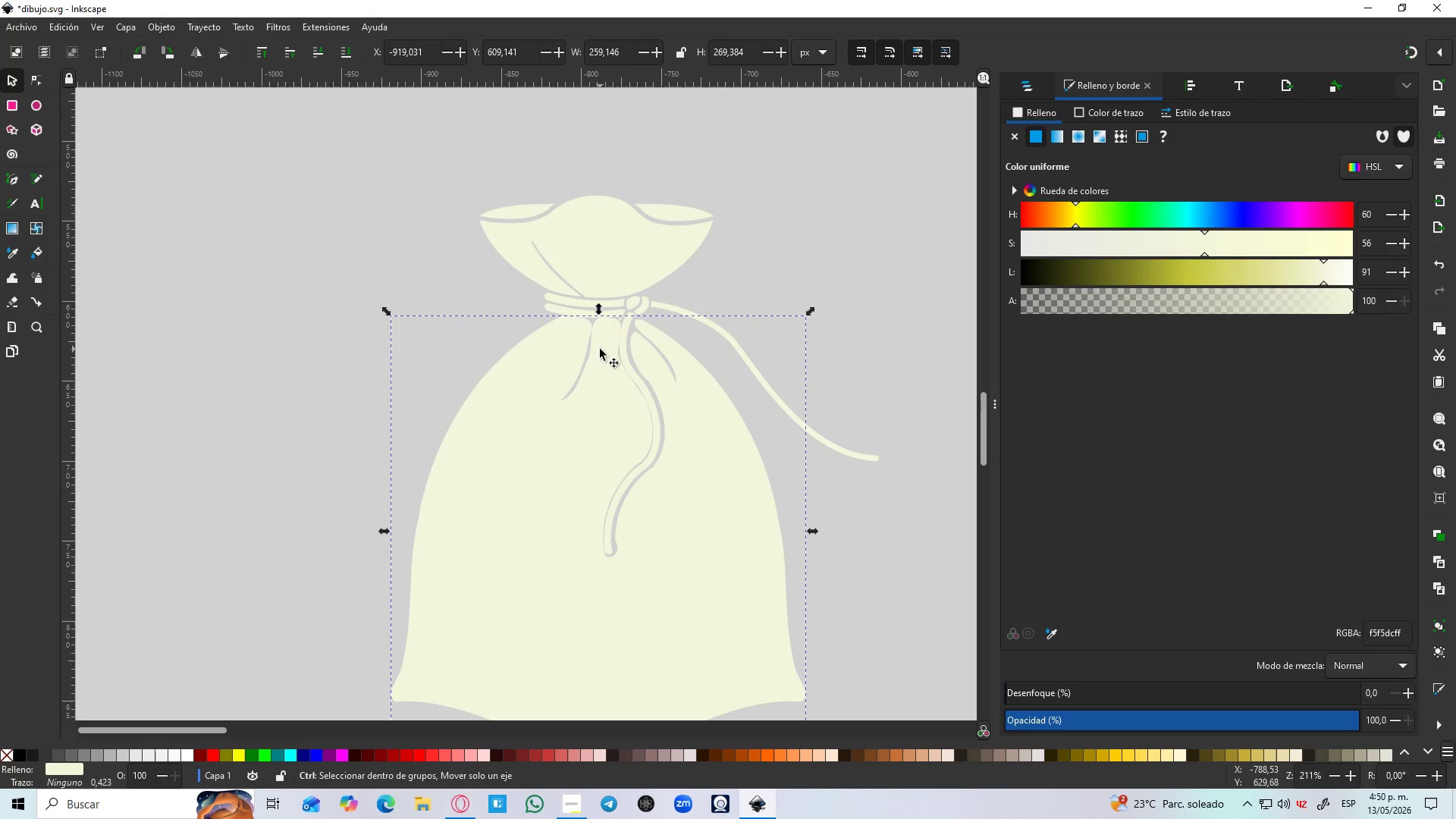 
hold_key(key=ControlLeft, duration=1.05)
scroll: coordinate [601, 340], scroll_direction: up, amount: 2.0
 